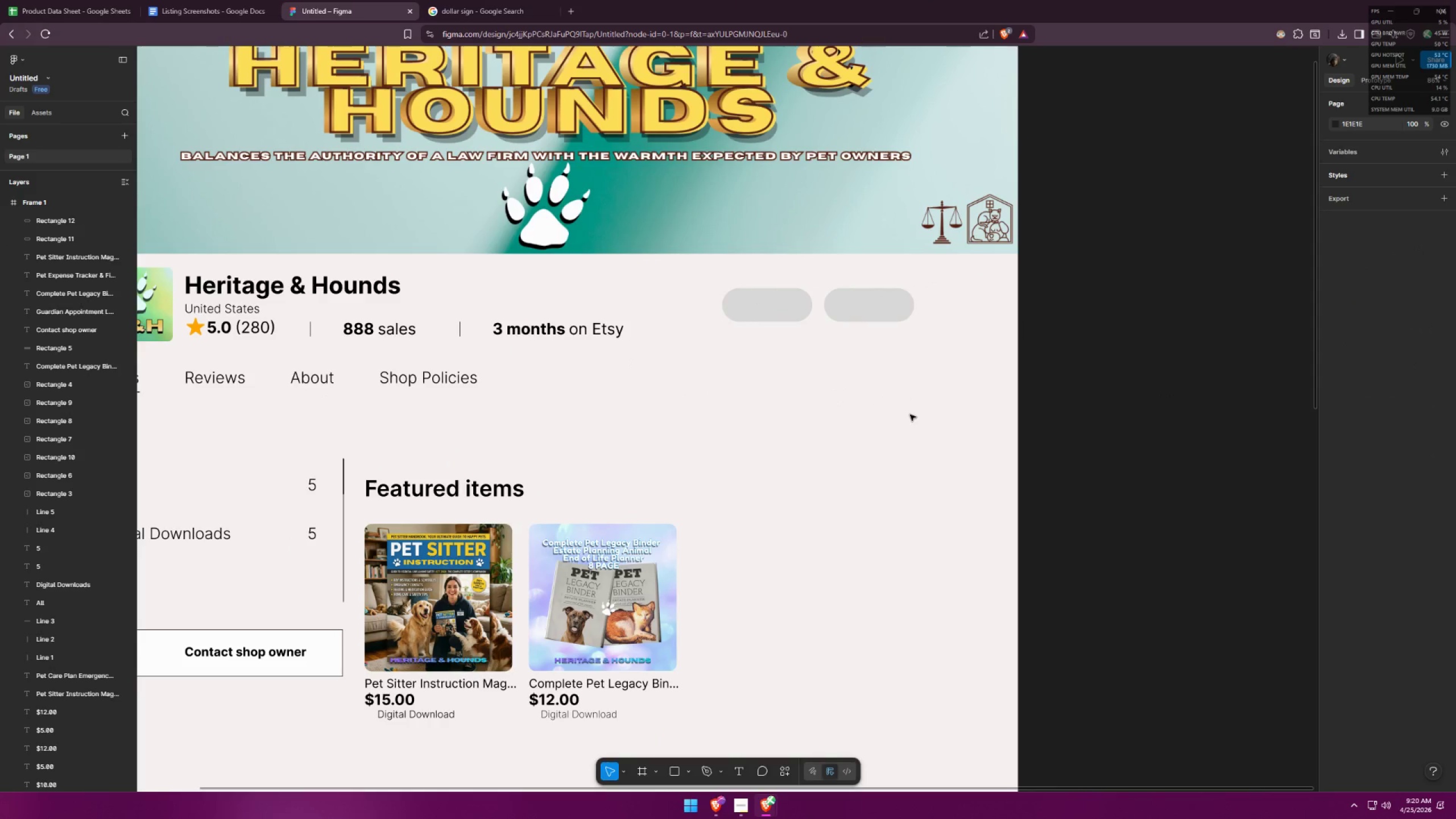 
key(Alt+AltLeft)
 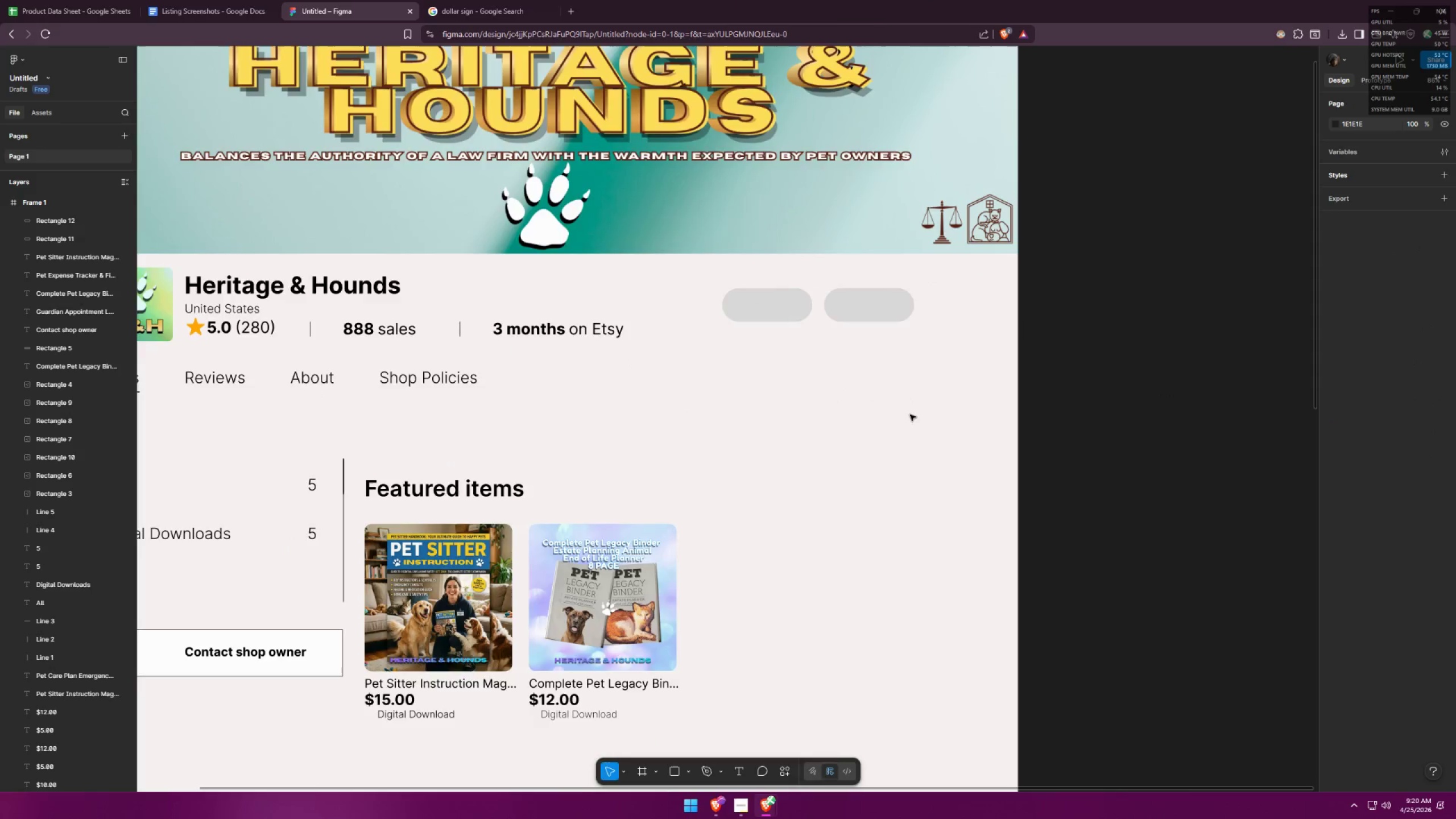 
key(Alt+Tab)
 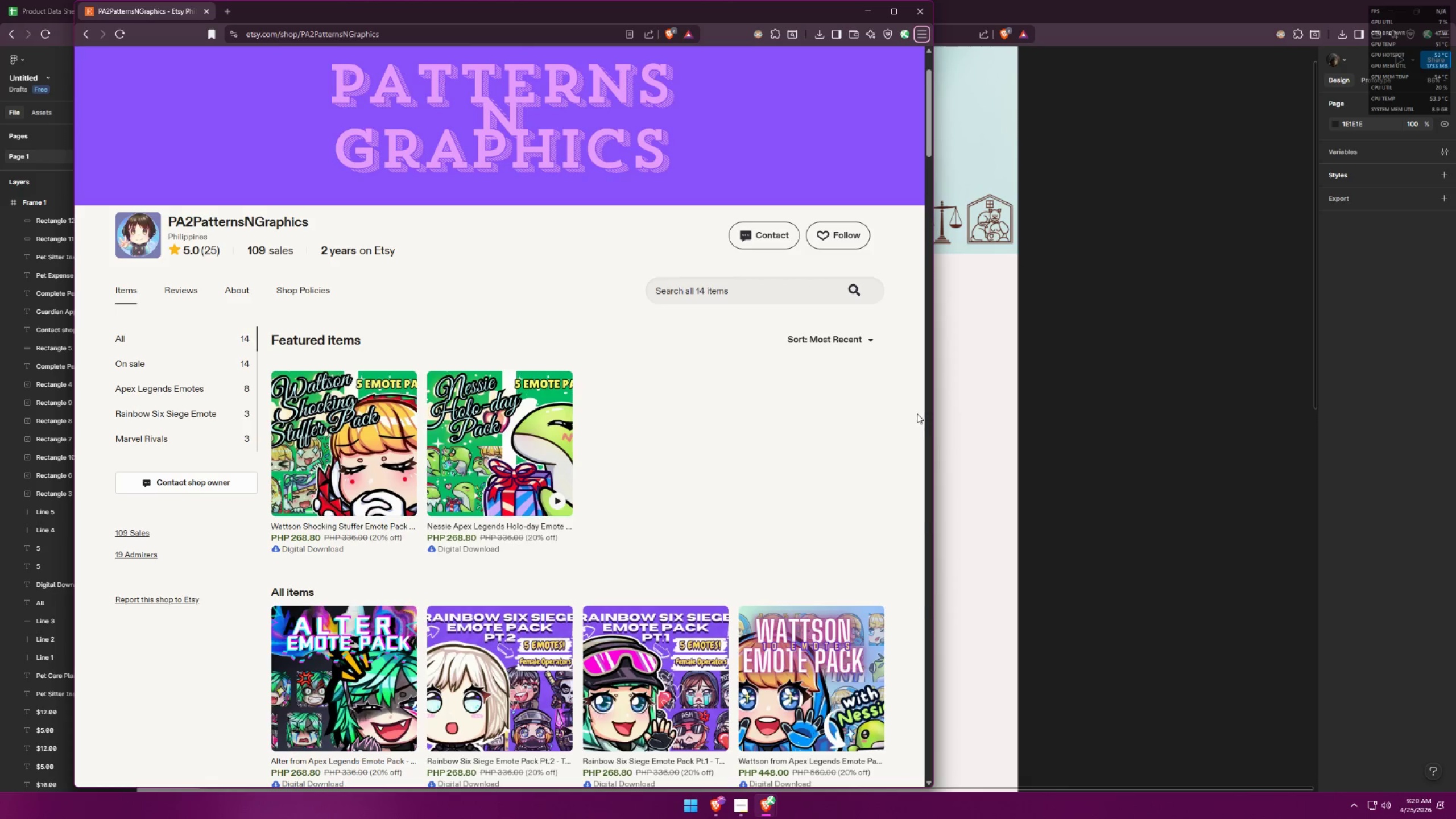 
key(Alt+AltLeft)
 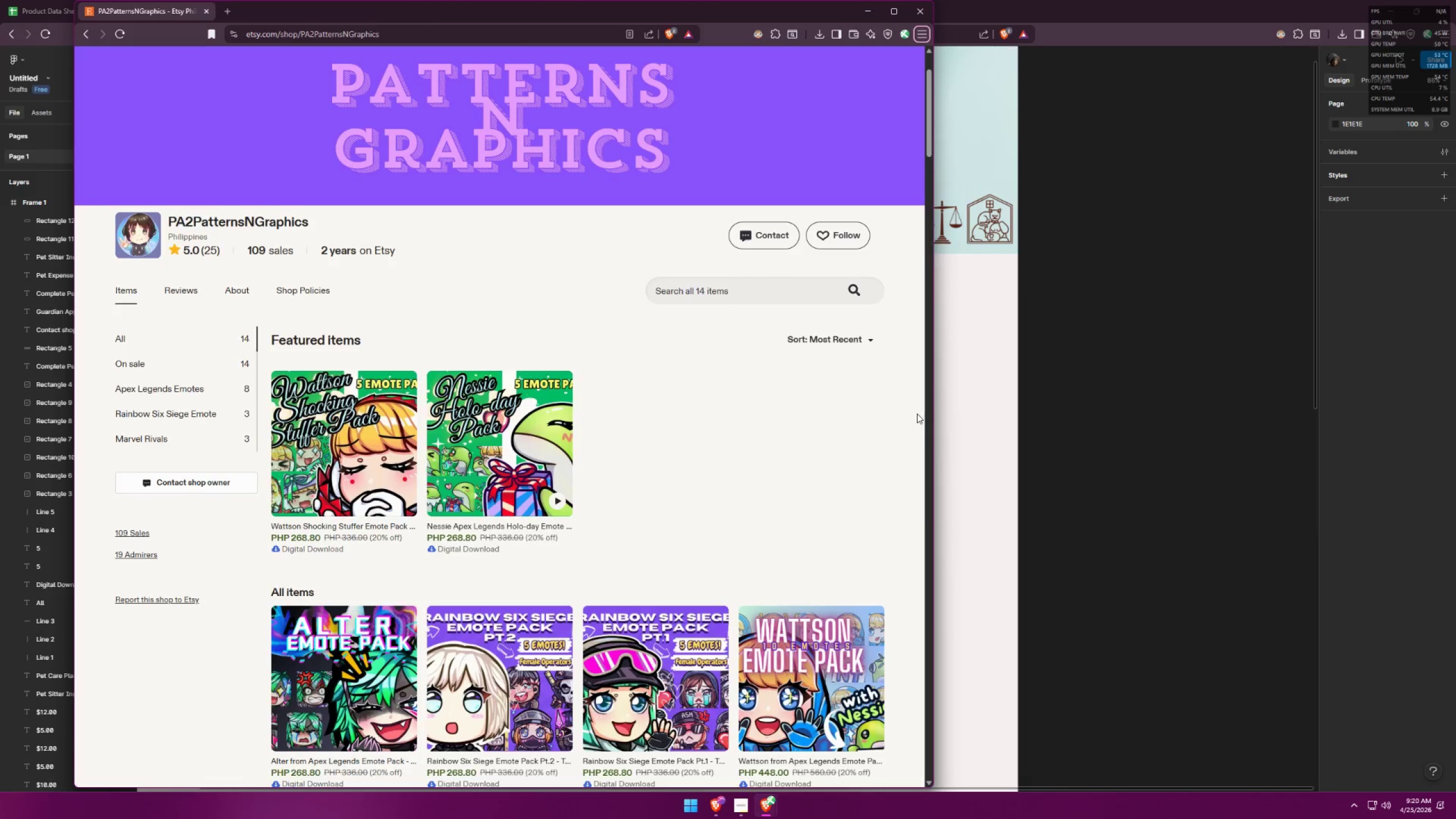 
key(Alt+Tab)
 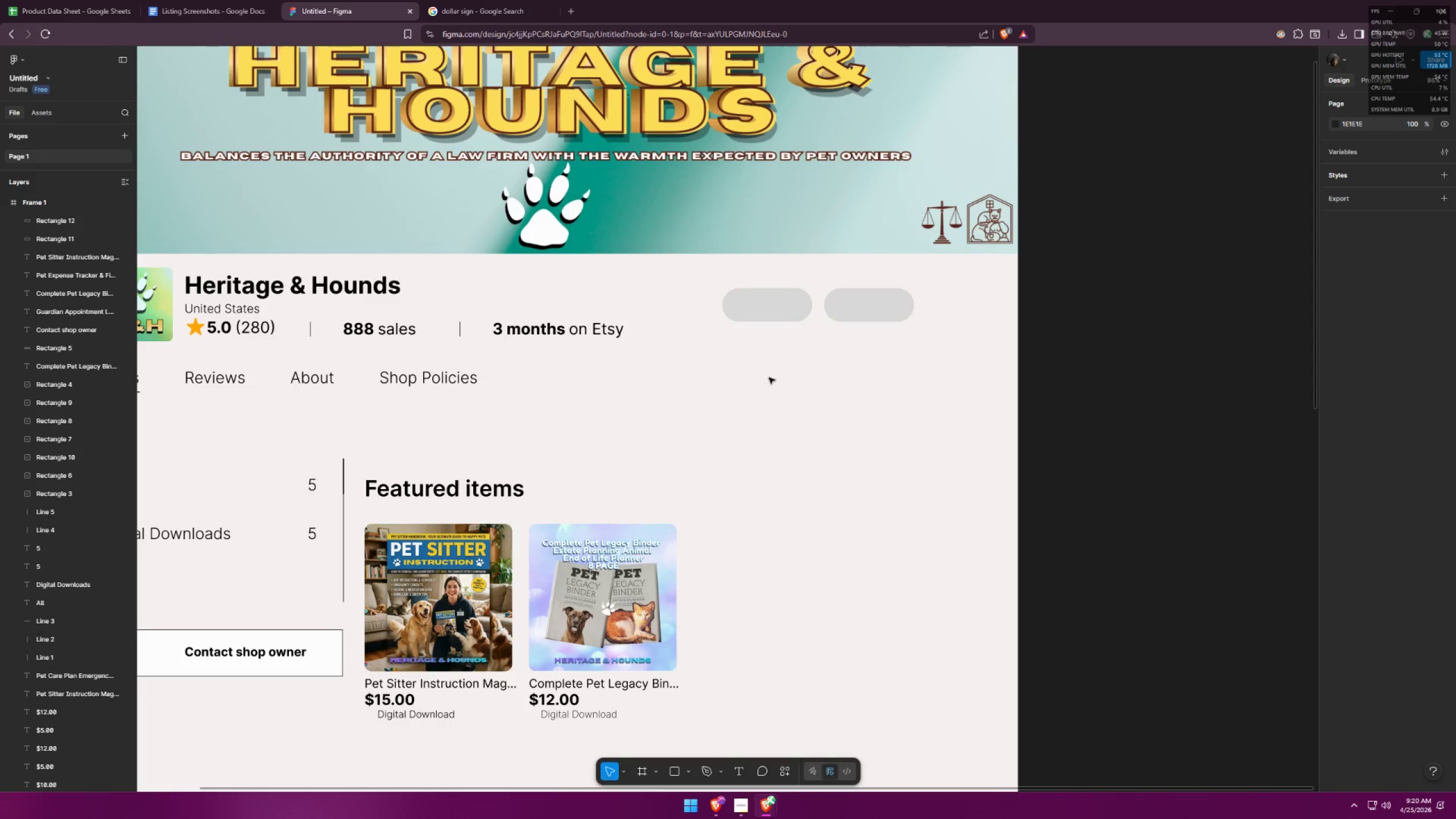 
left_click_drag(start_coordinate=[771, 365], to_coordinate=[887, 288])
 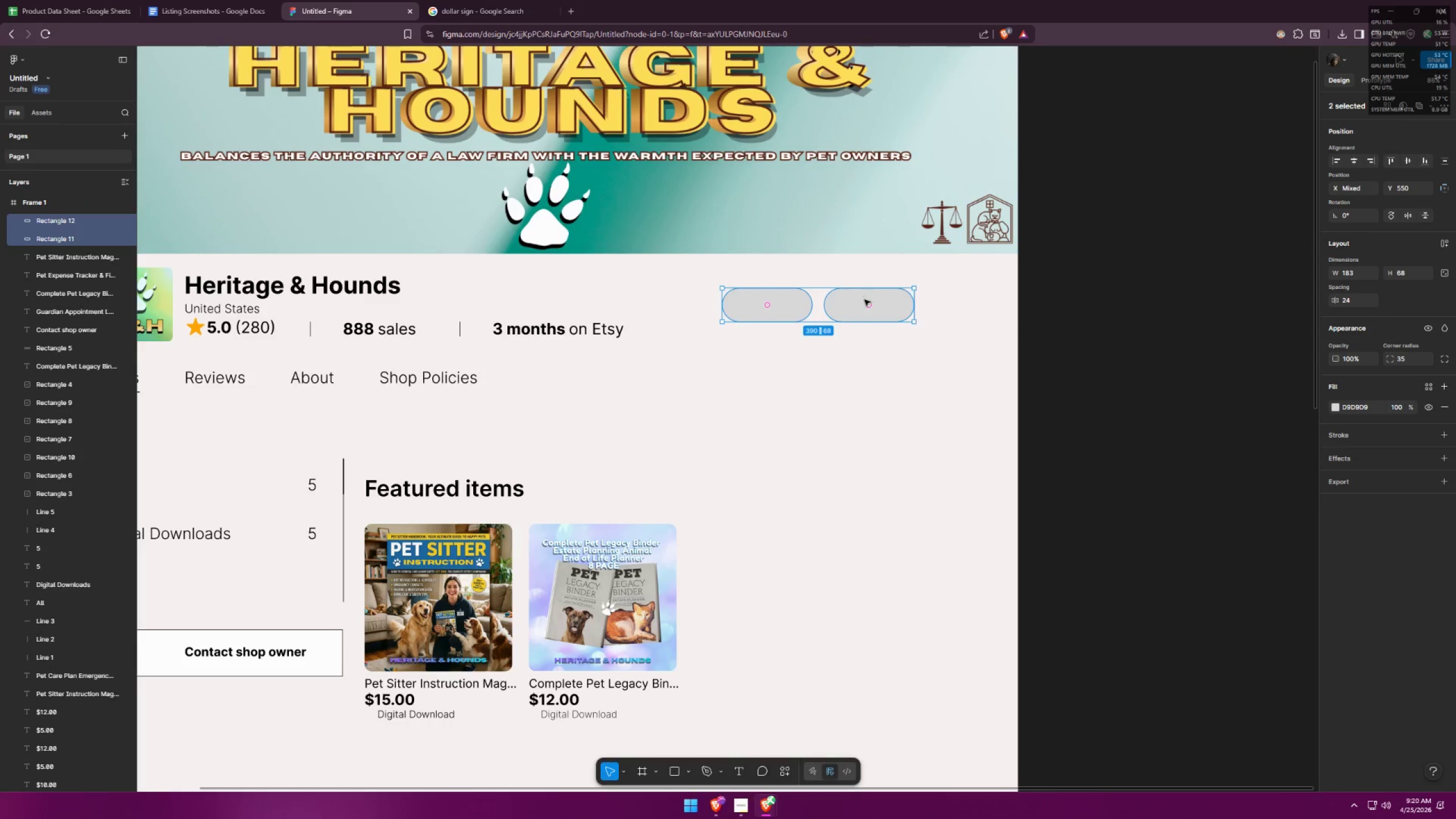 
left_click_drag(start_coordinate=[863, 308], to_coordinate=[917, 303])
 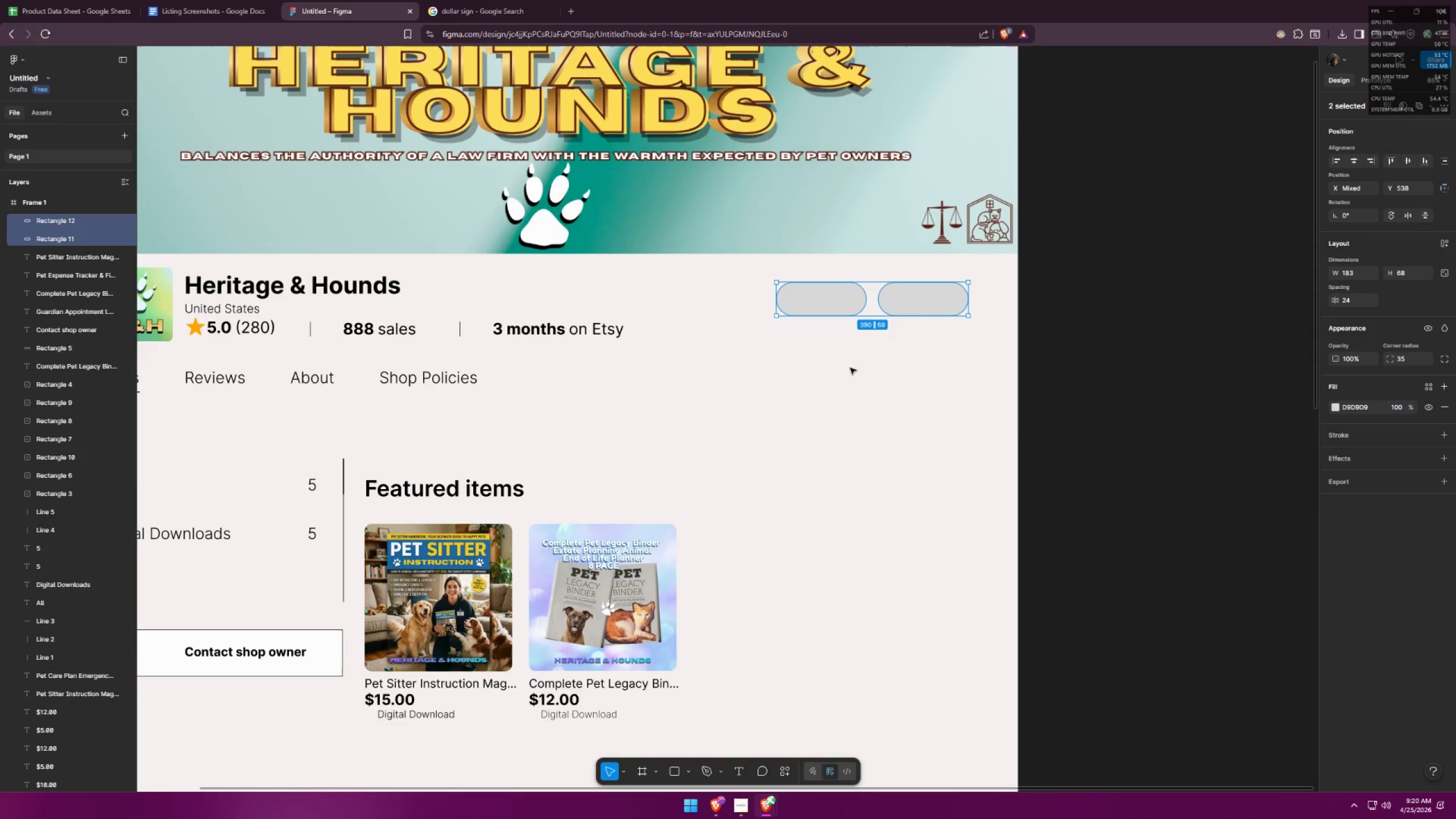 
hold_key(key=ControlLeft, duration=0.53)
scroll: coordinate [813, 362], scroll_direction: down, amount: 5.0
 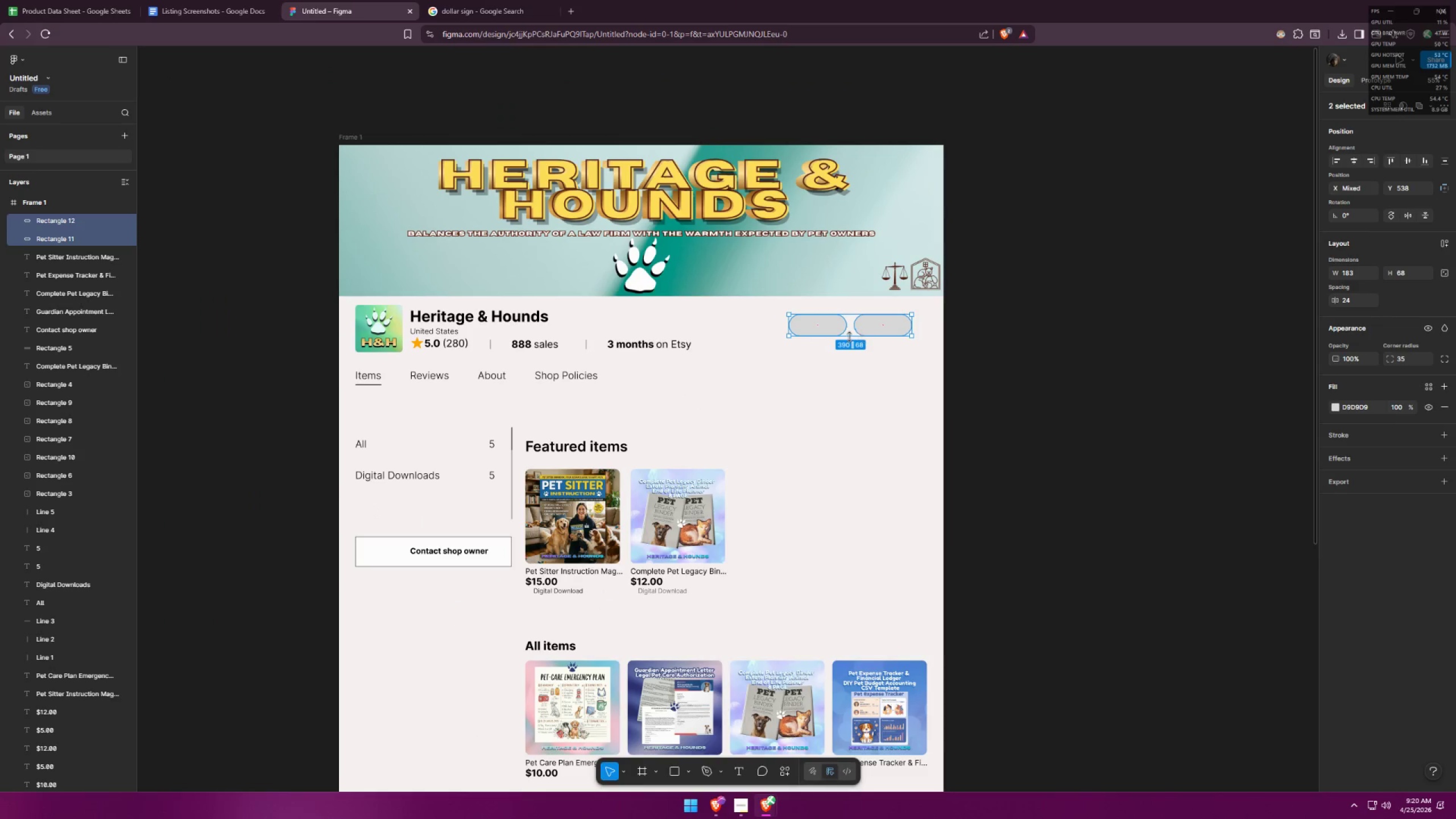 
left_click_drag(start_coordinate=[875, 333], to_coordinate=[888, 330])
 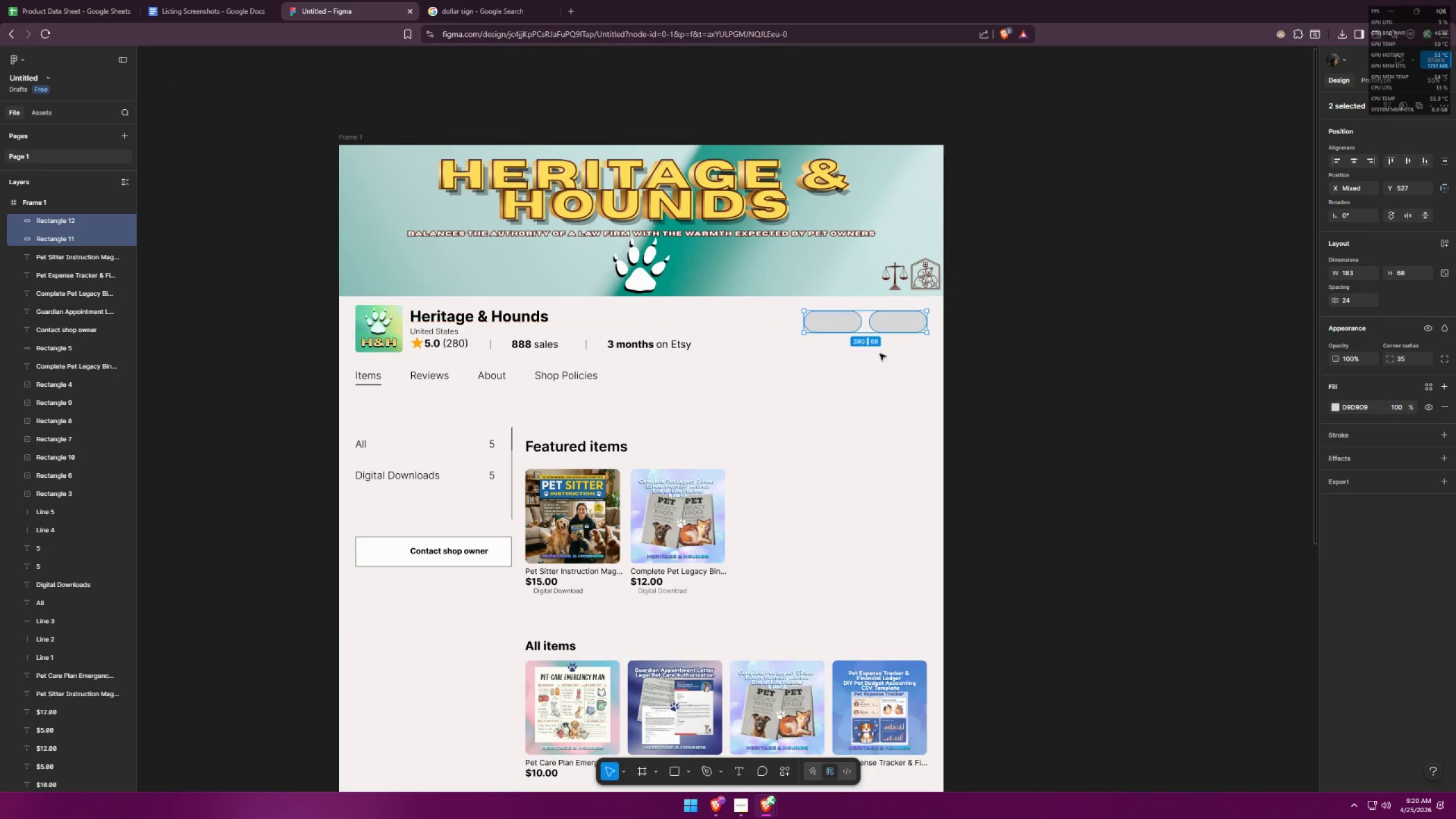 
left_click([879, 366])
 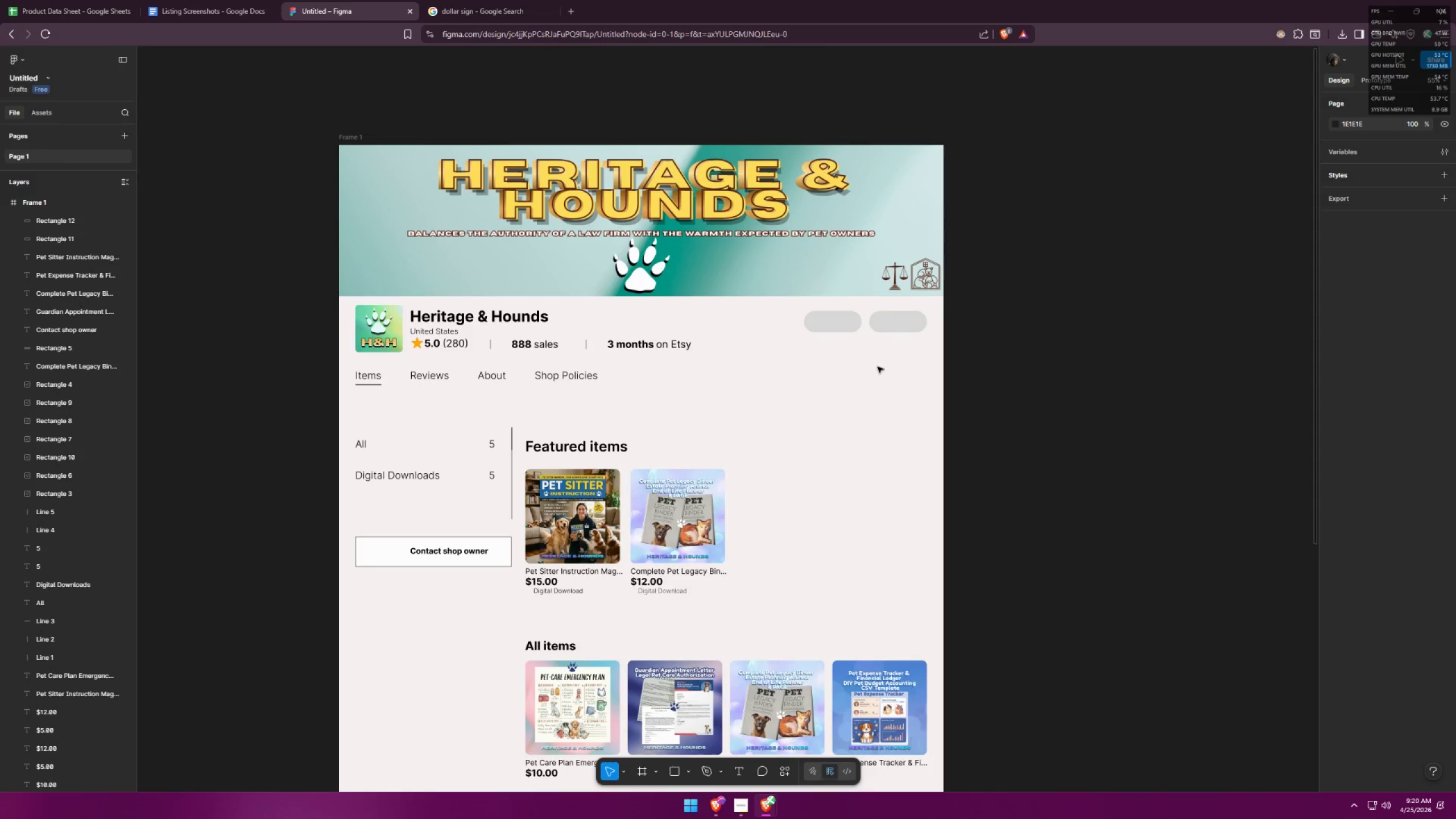 
key(Alt+AltLeft)
 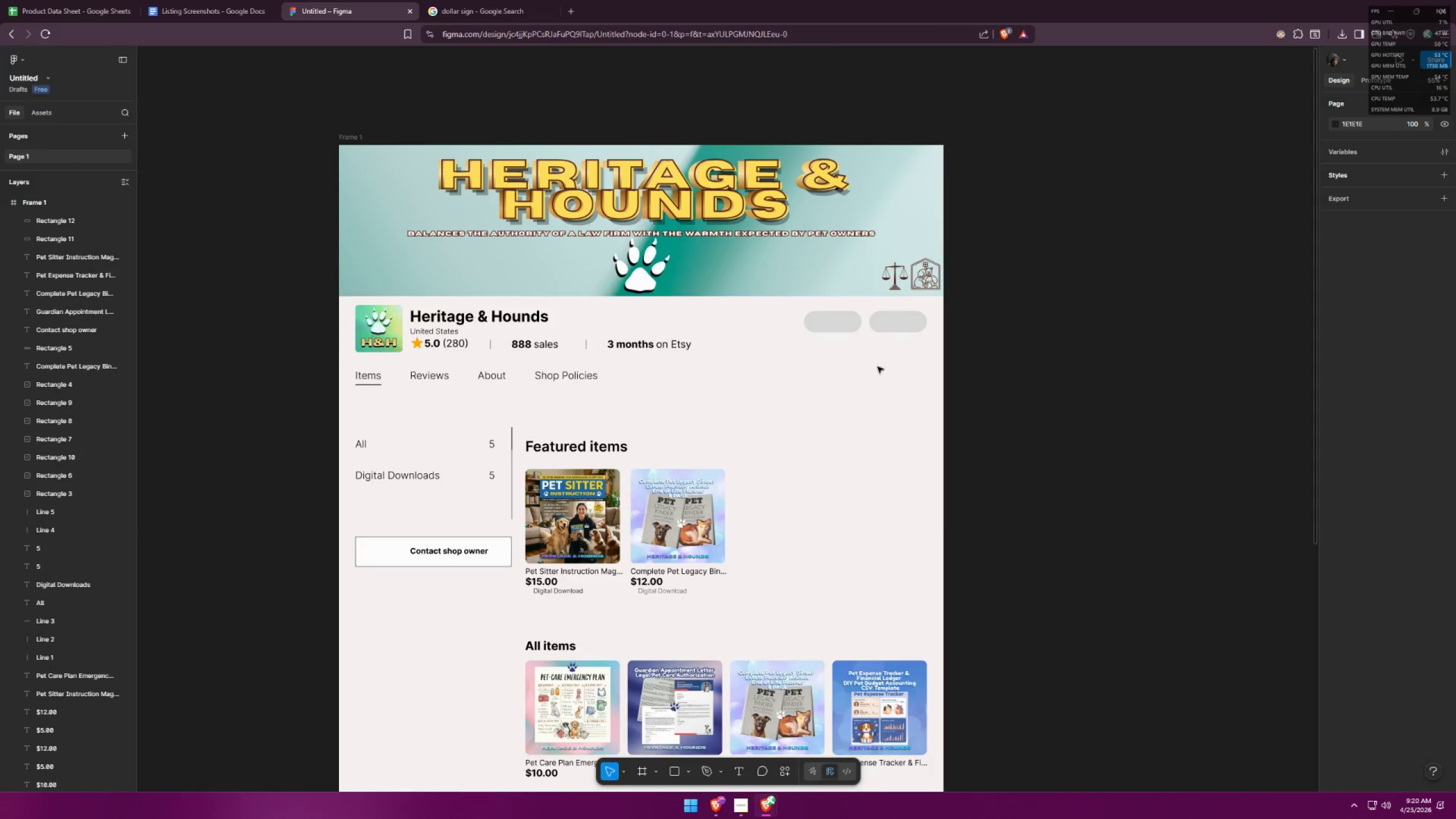 
key(Alt+Tab)
 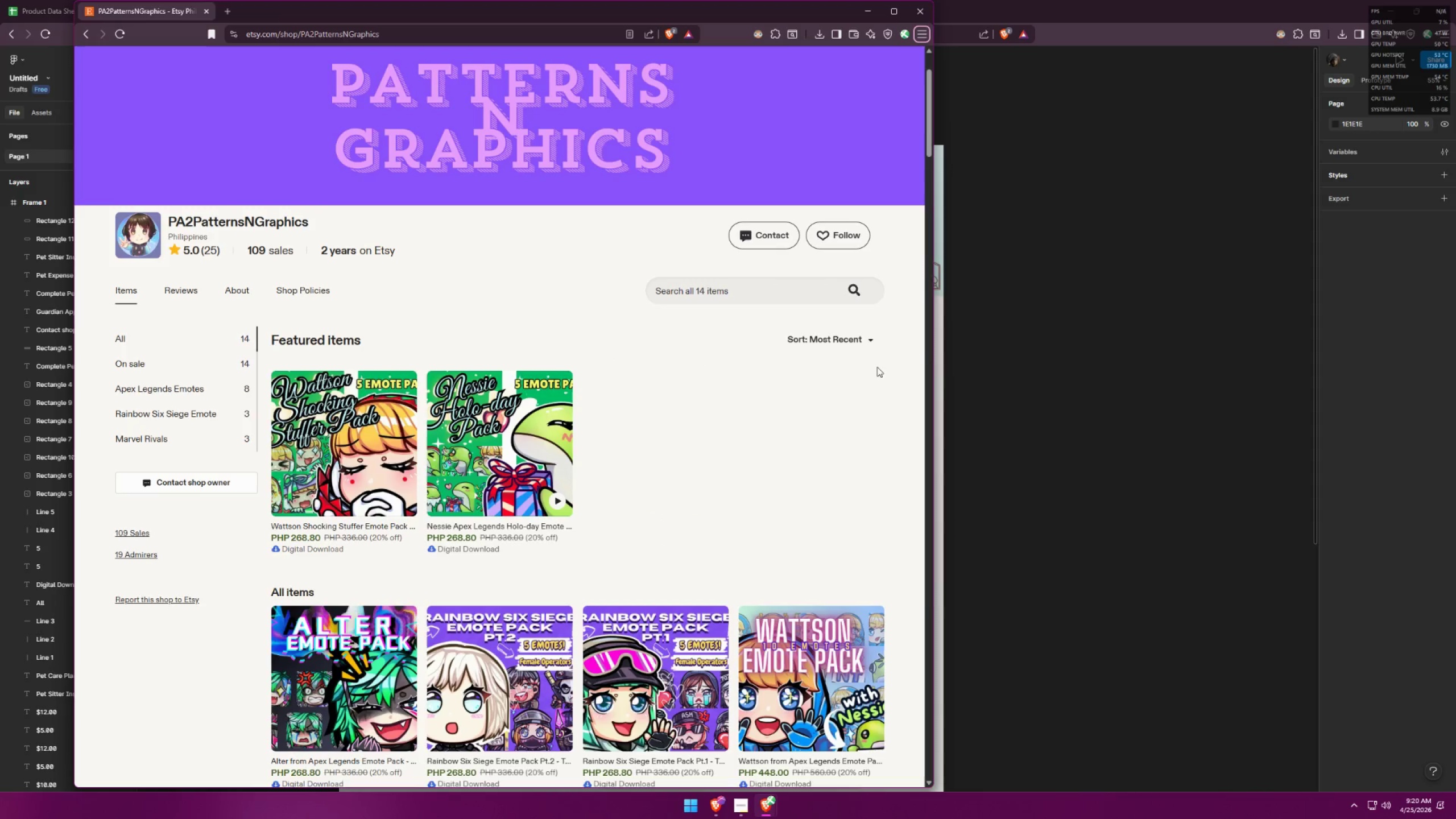 
key(Alt+AltLeft)
 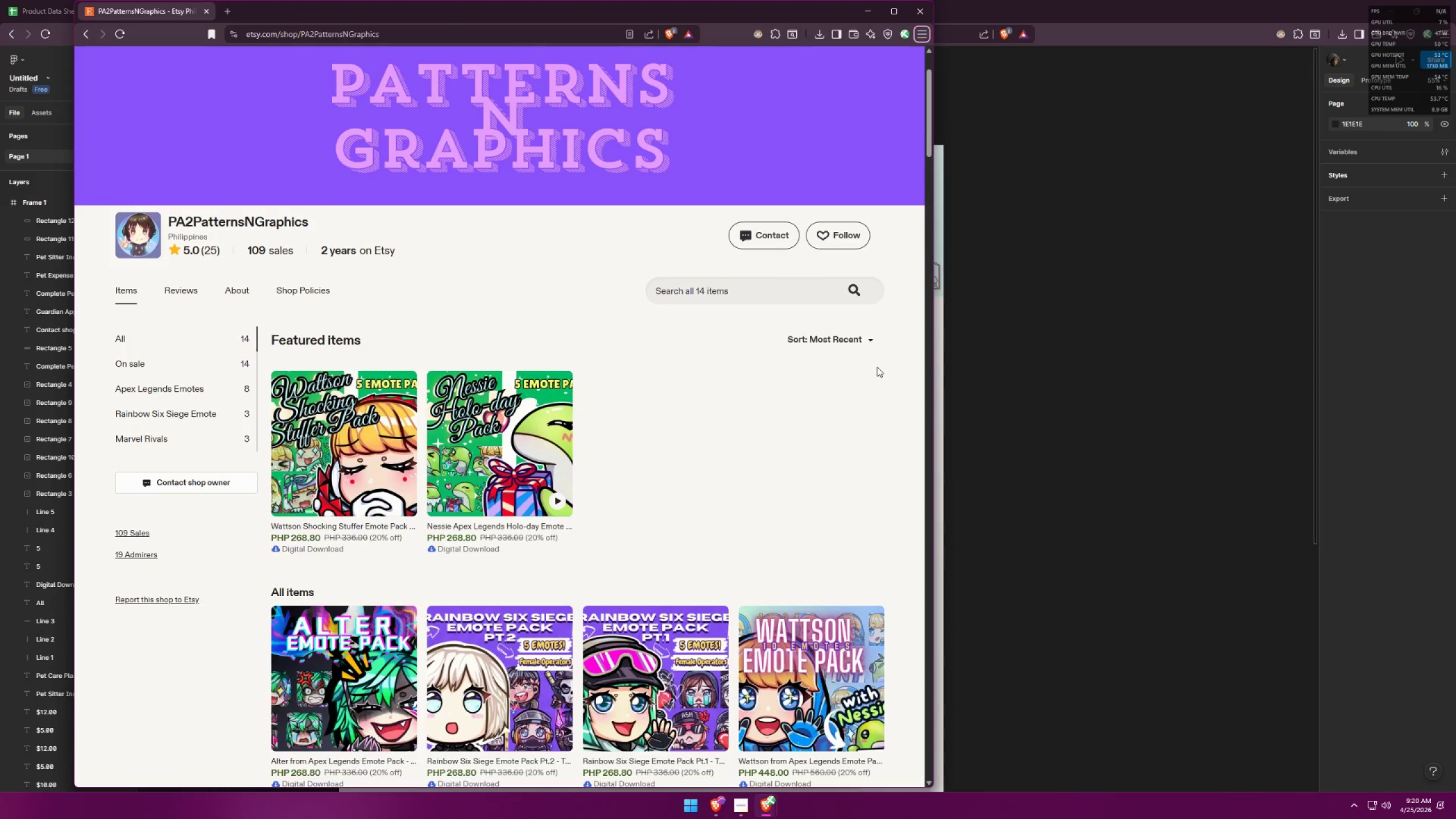 
key(Alt+Tab)
 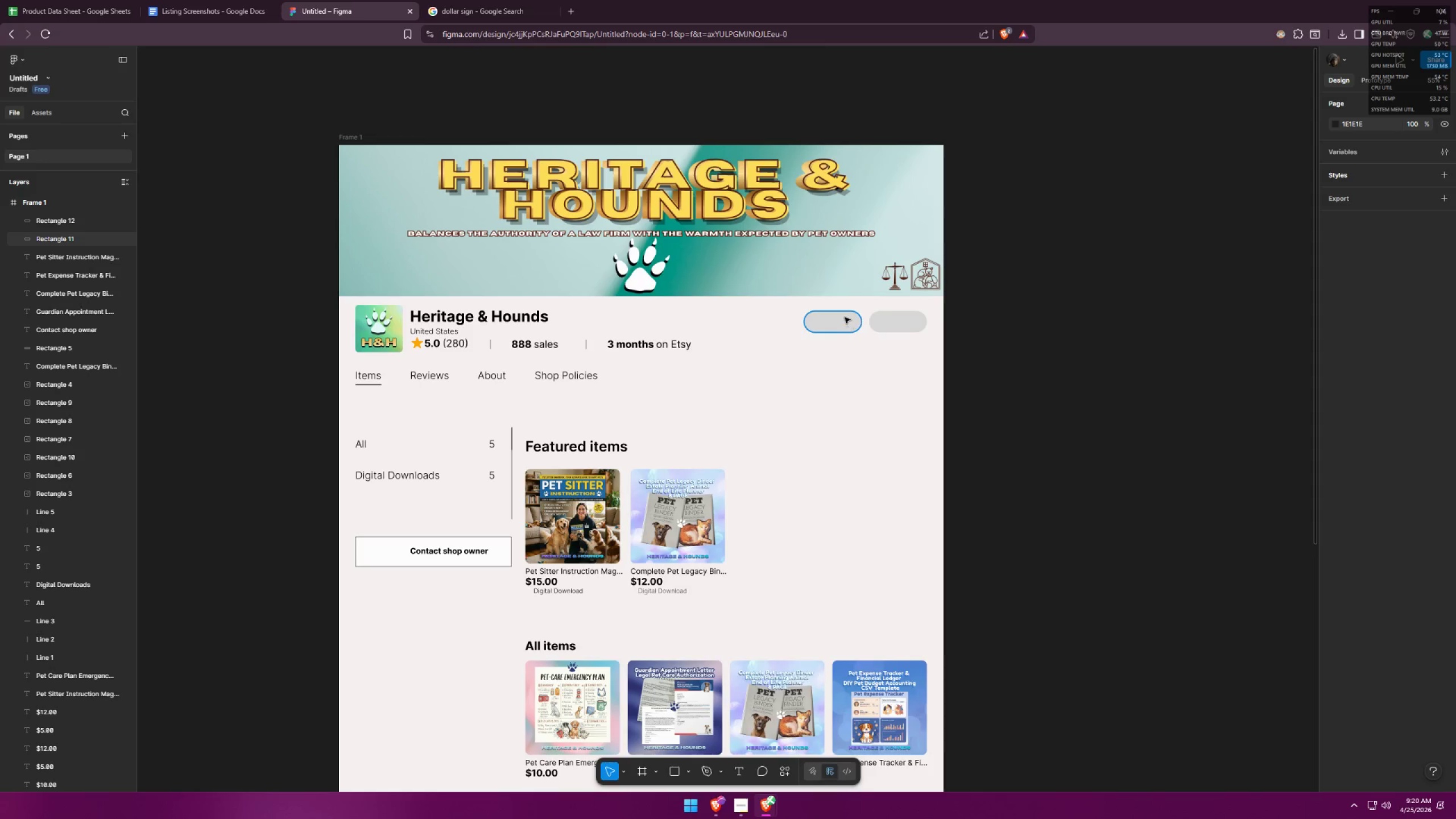 
hold_key(key=AltLeft, duration=0.92)
left_click_drag(start_coordinate=[833, 323], to_coordinate=[834, 363])
 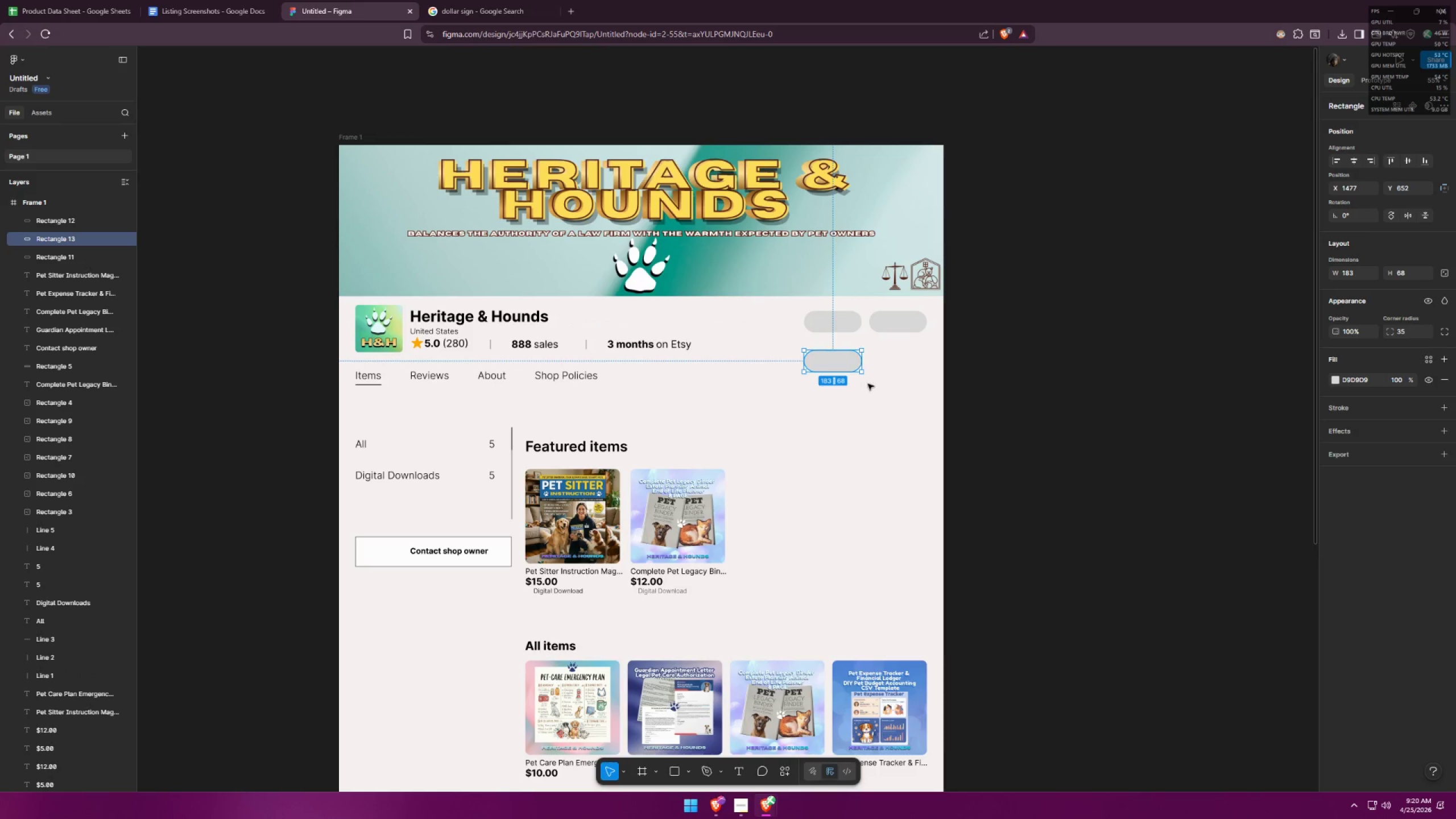 
key(Alt+AltLeft)
 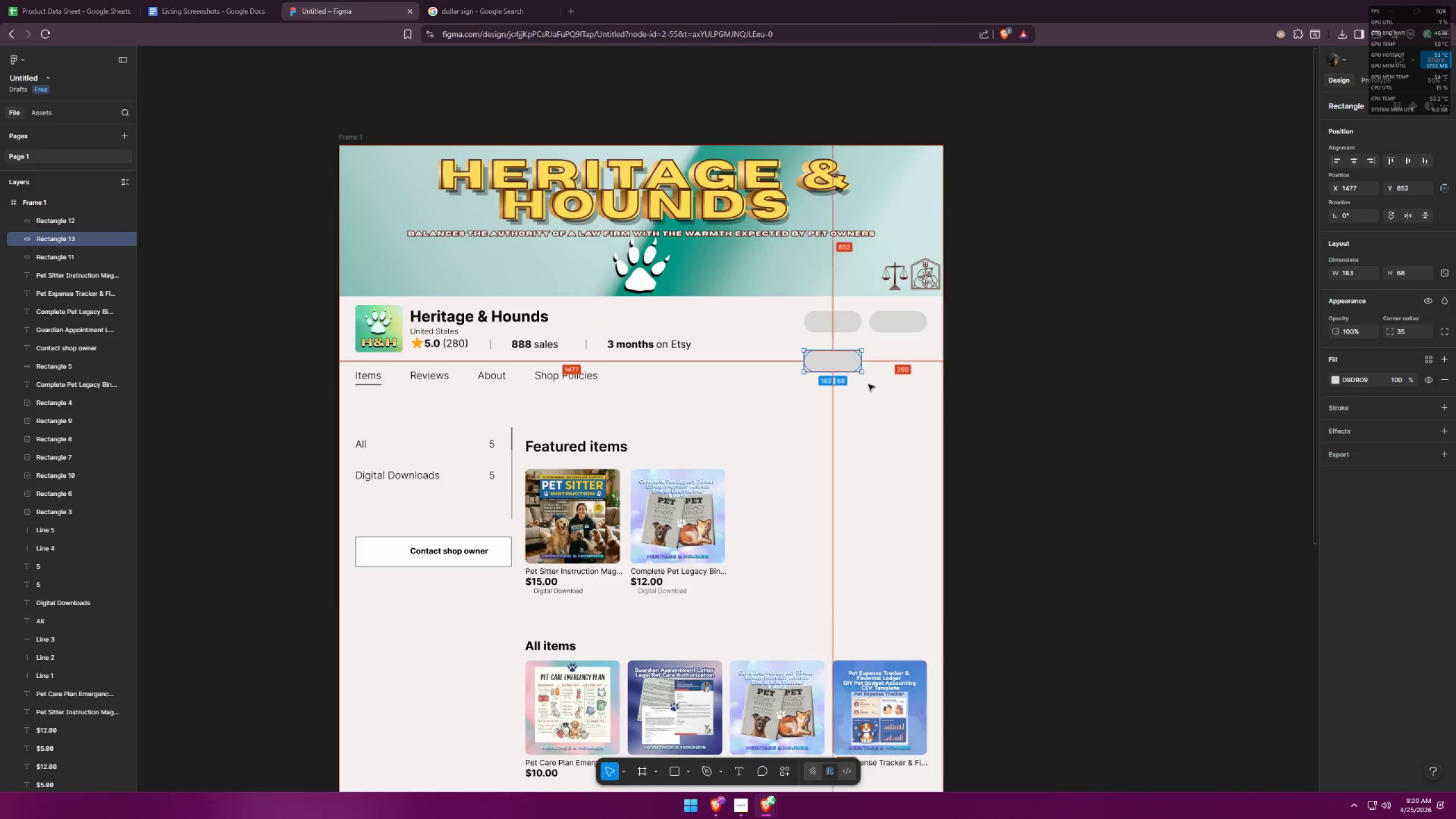 
key(Alt+Tab)
 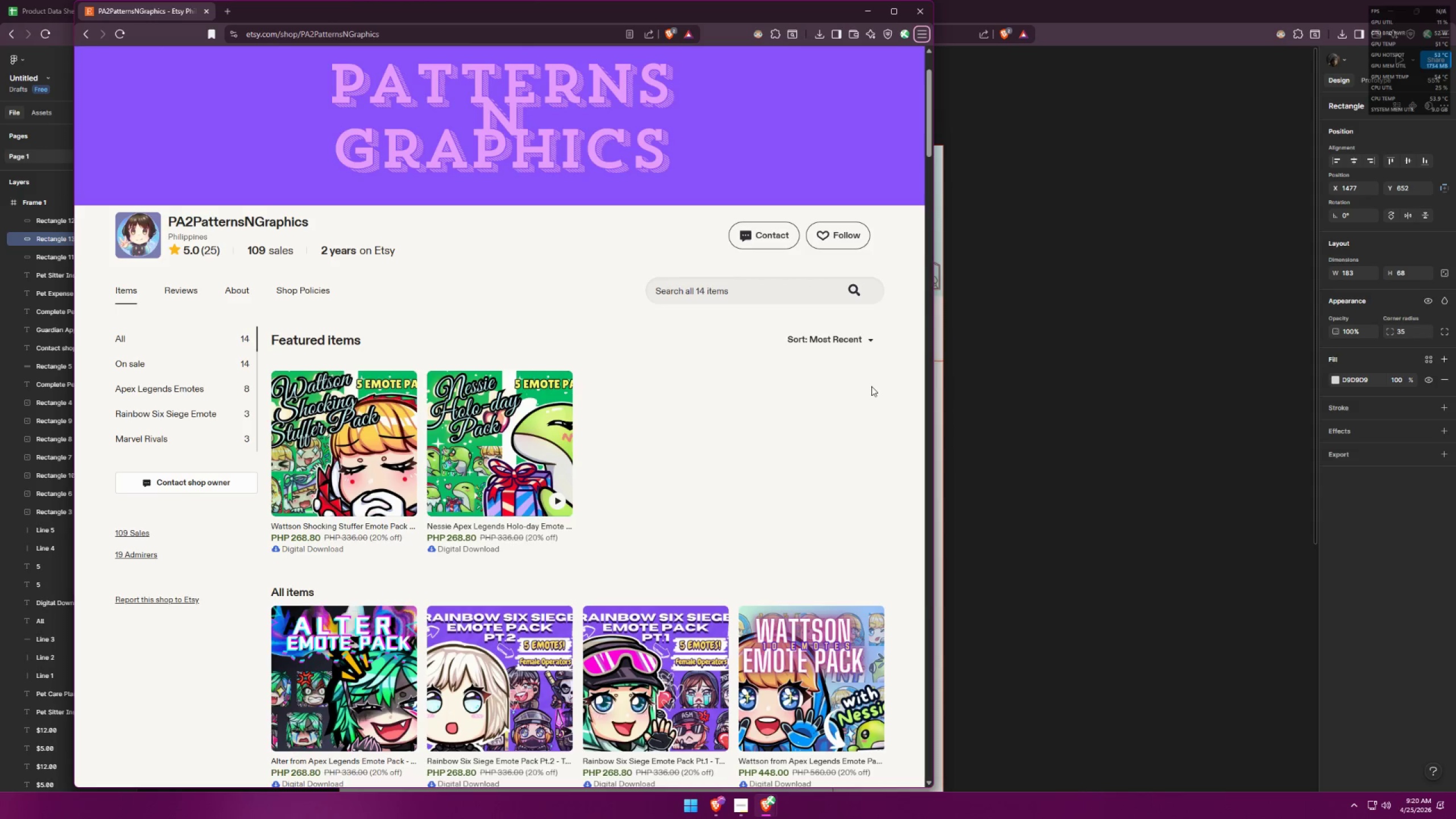 
key(Alt+AltLeft)
 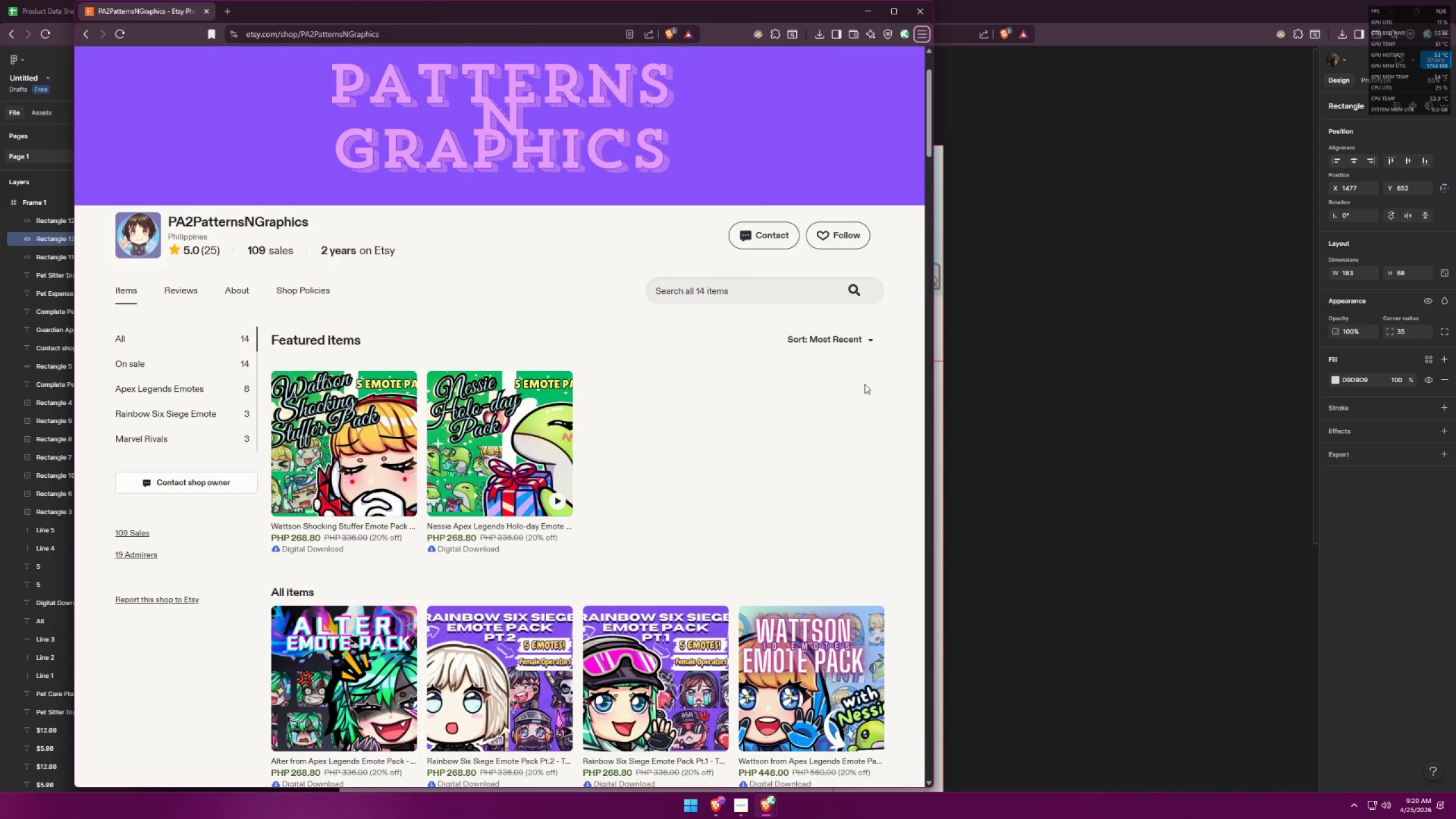 
key(Alt+Tab)
 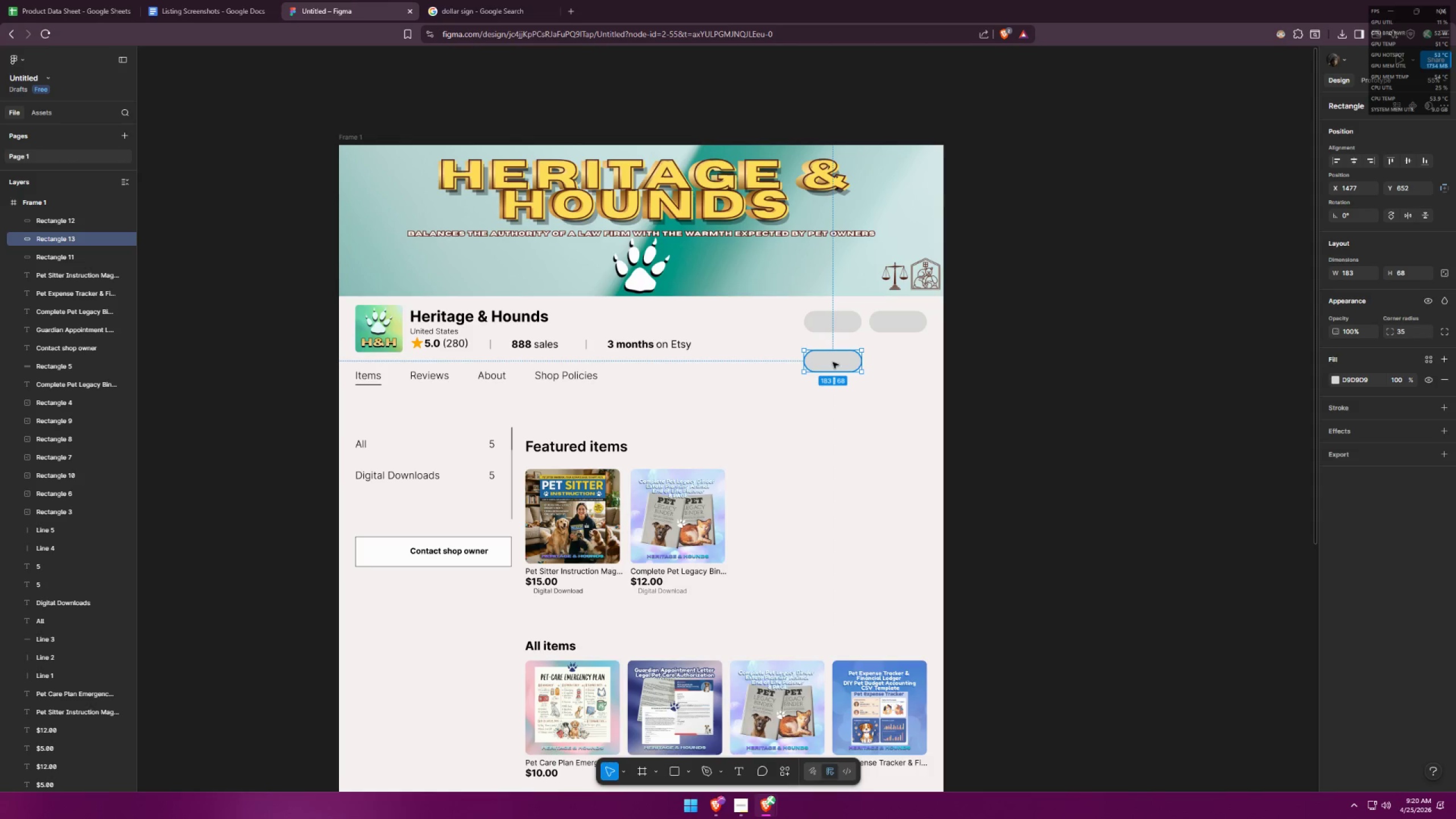 
left_click_drag(start_coordinate=[839, 363], to_coordinate=[837, 379])
 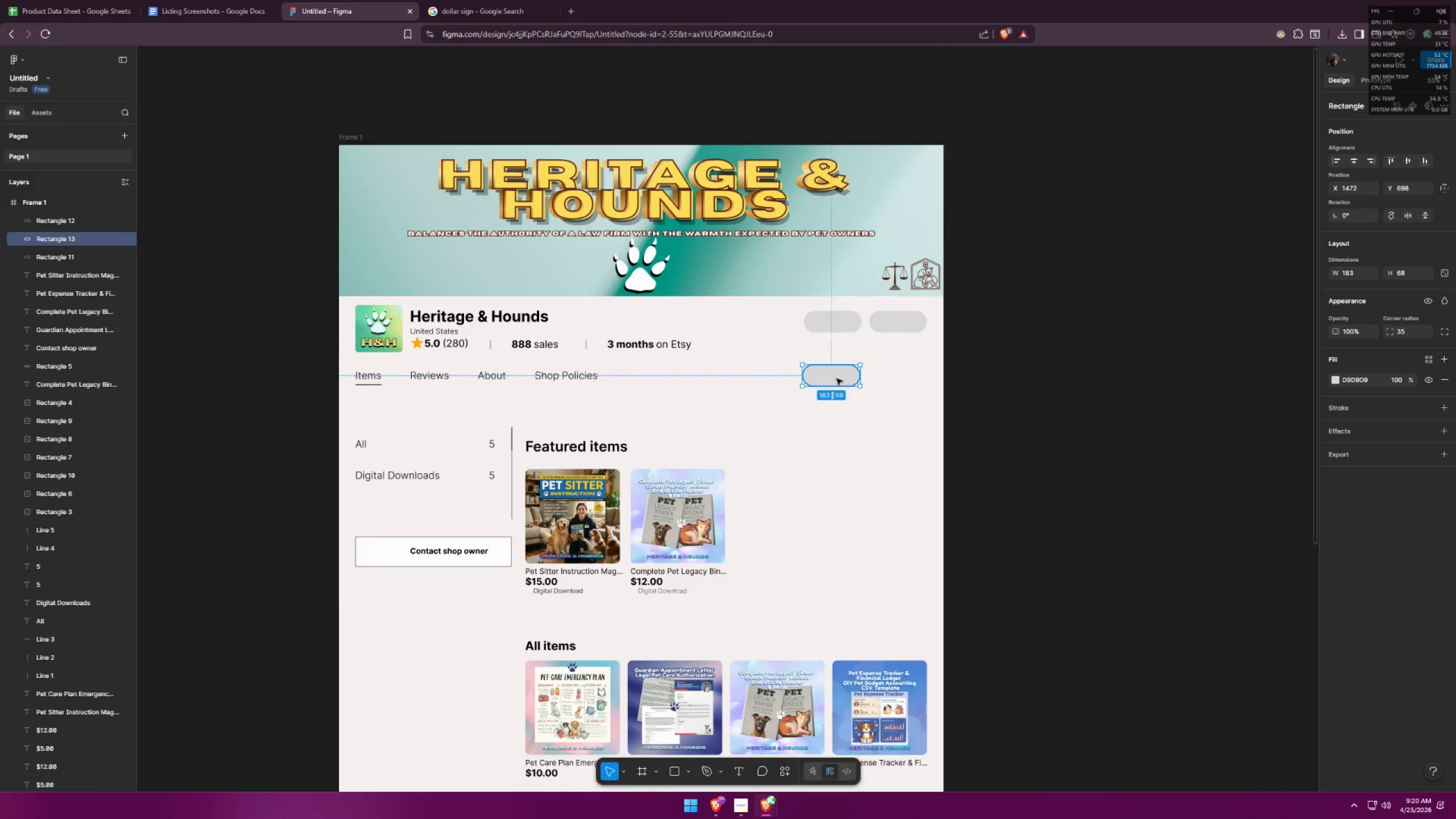 
key(Alt+AltLeft)
 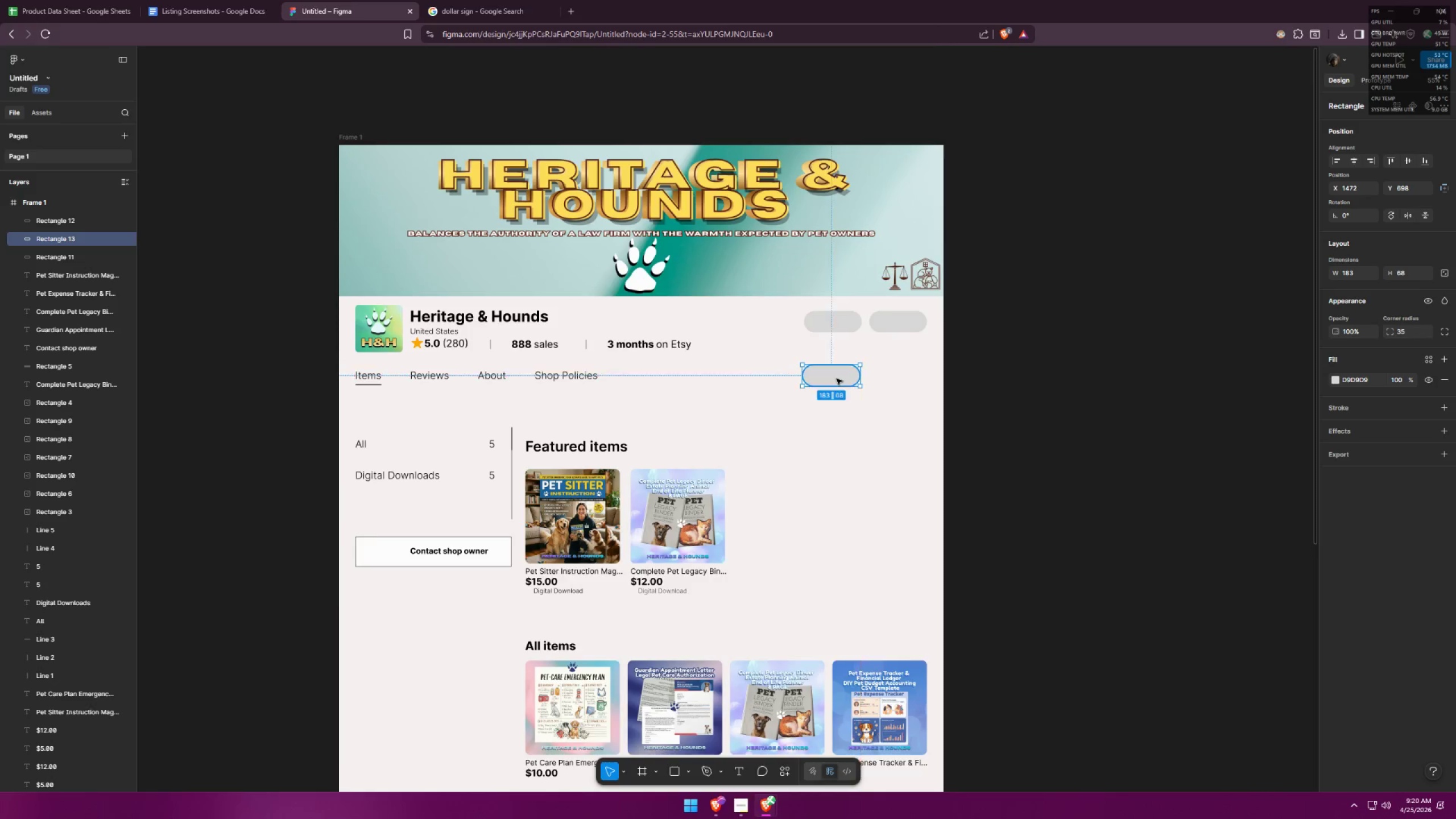 
key(Alt+Tab)
 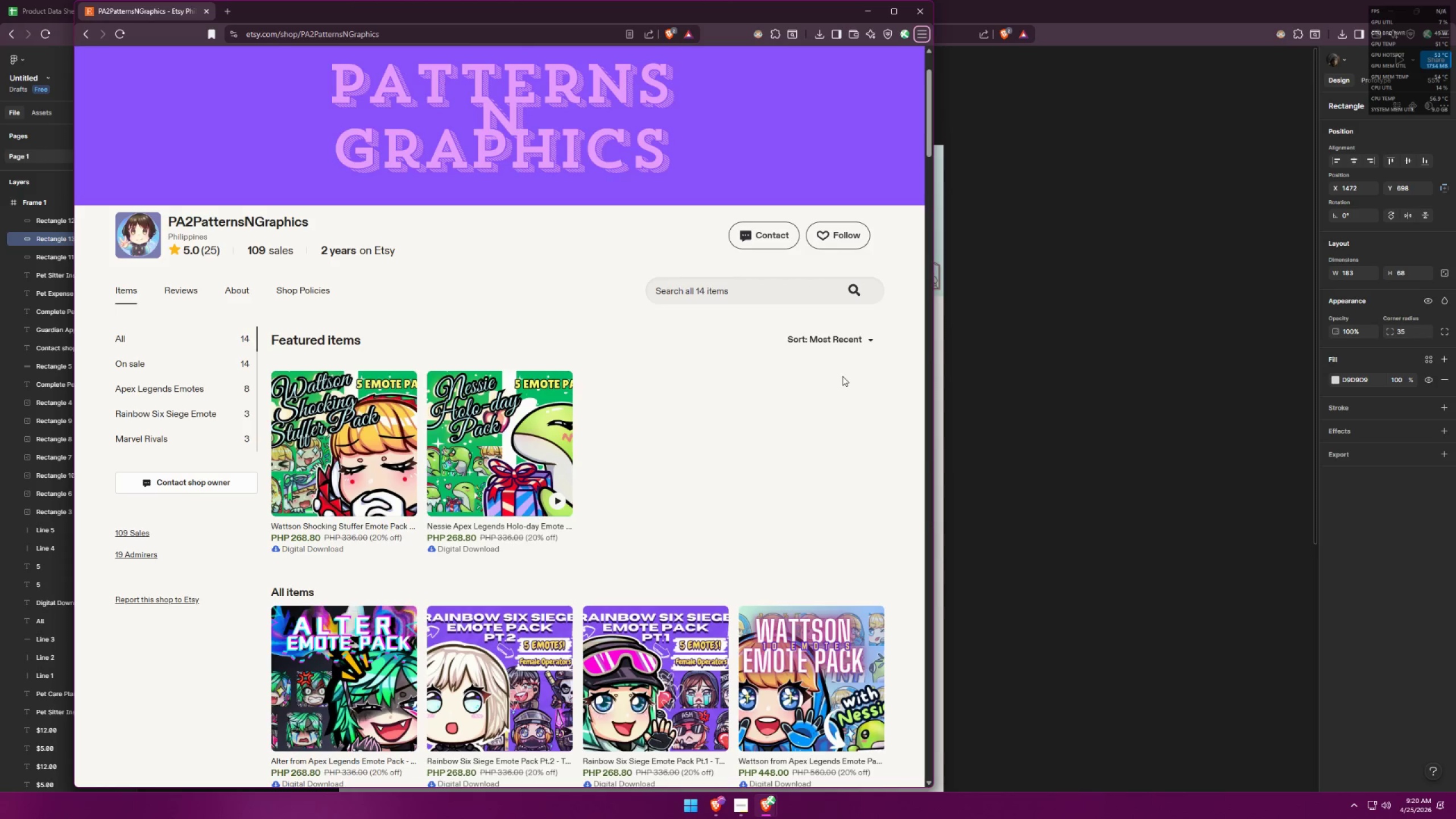 
key(Alt+AltLeft)
 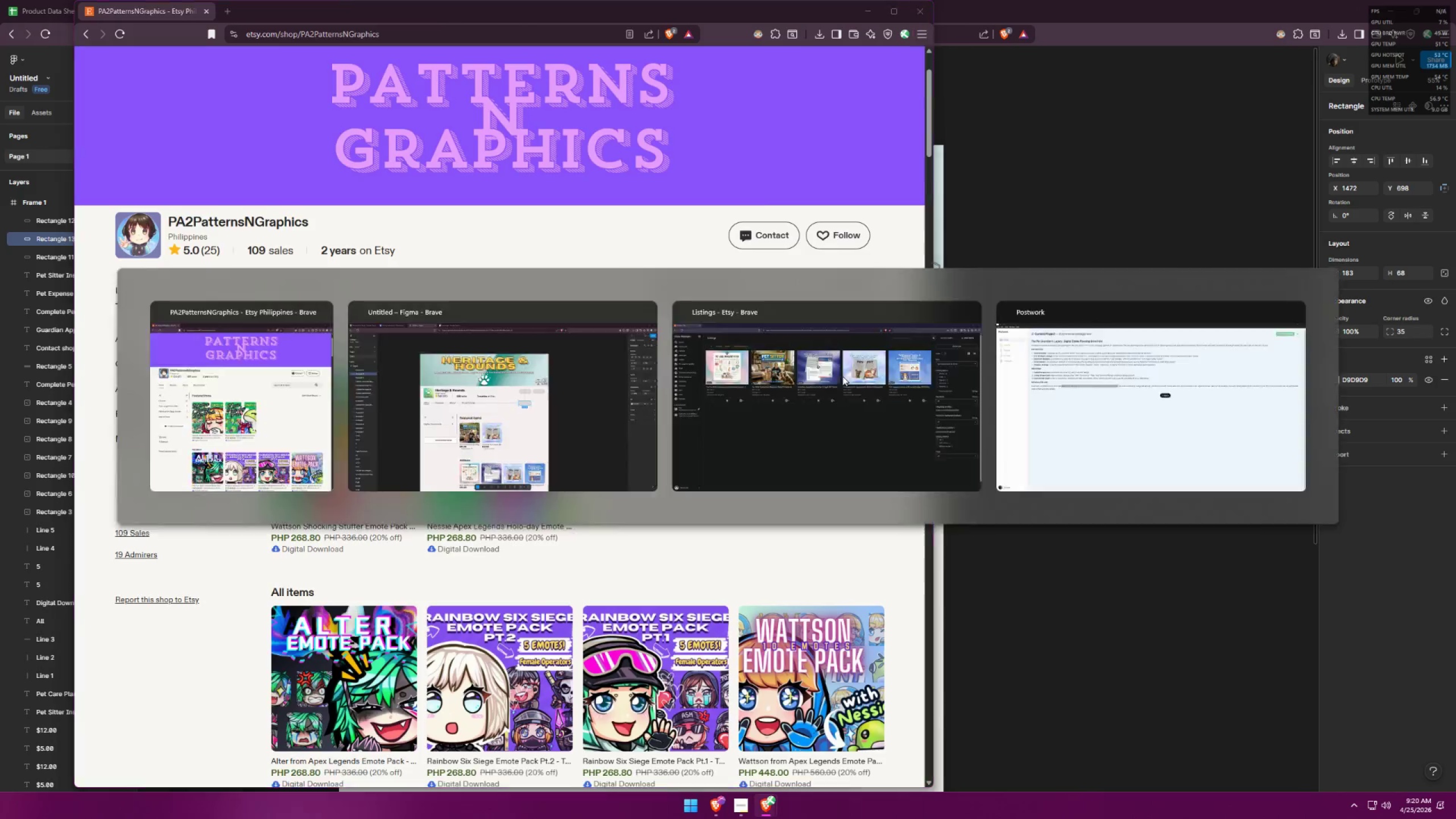 
key(Alt+Tab)
 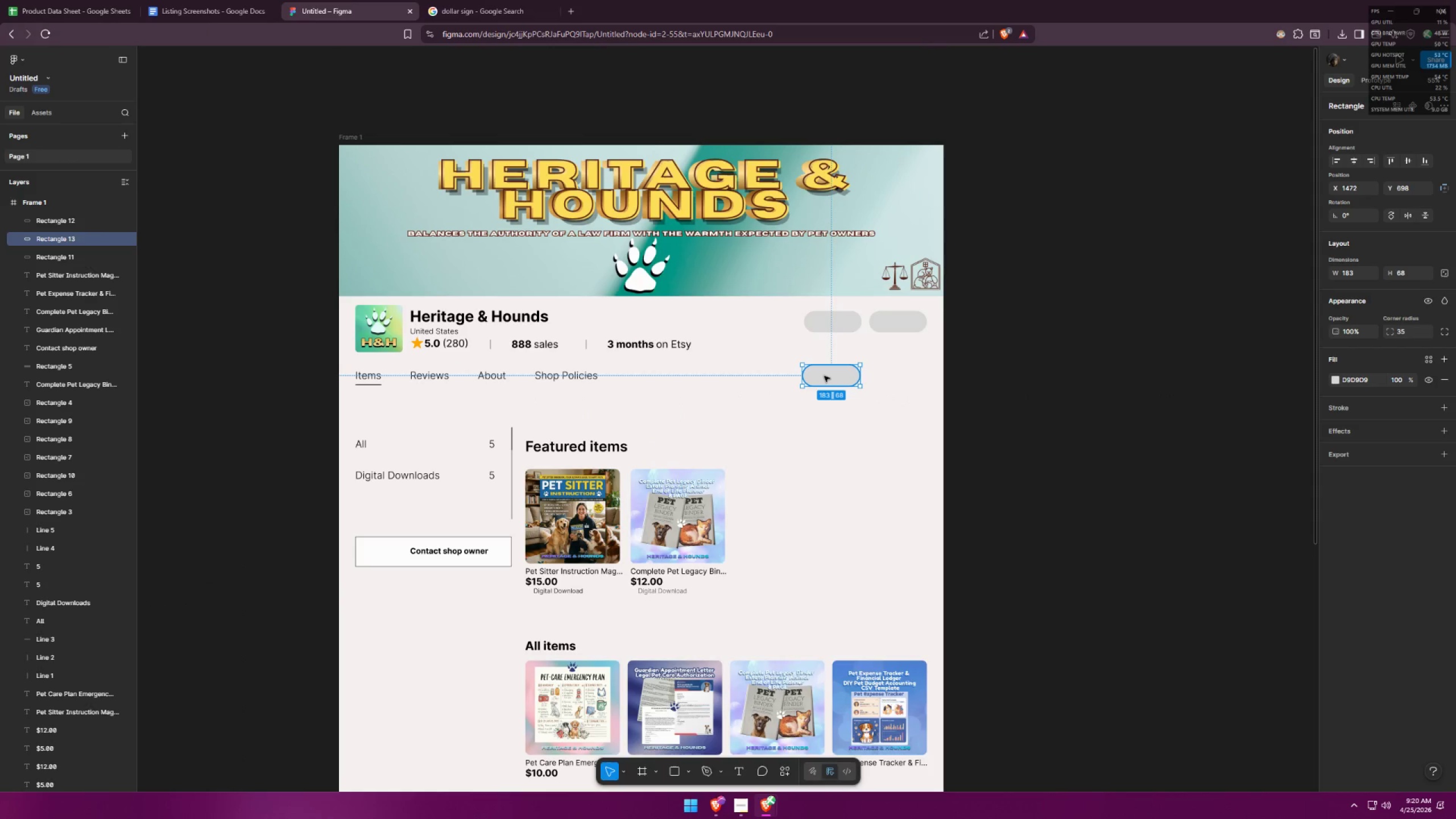 
left_click([824, 376])
 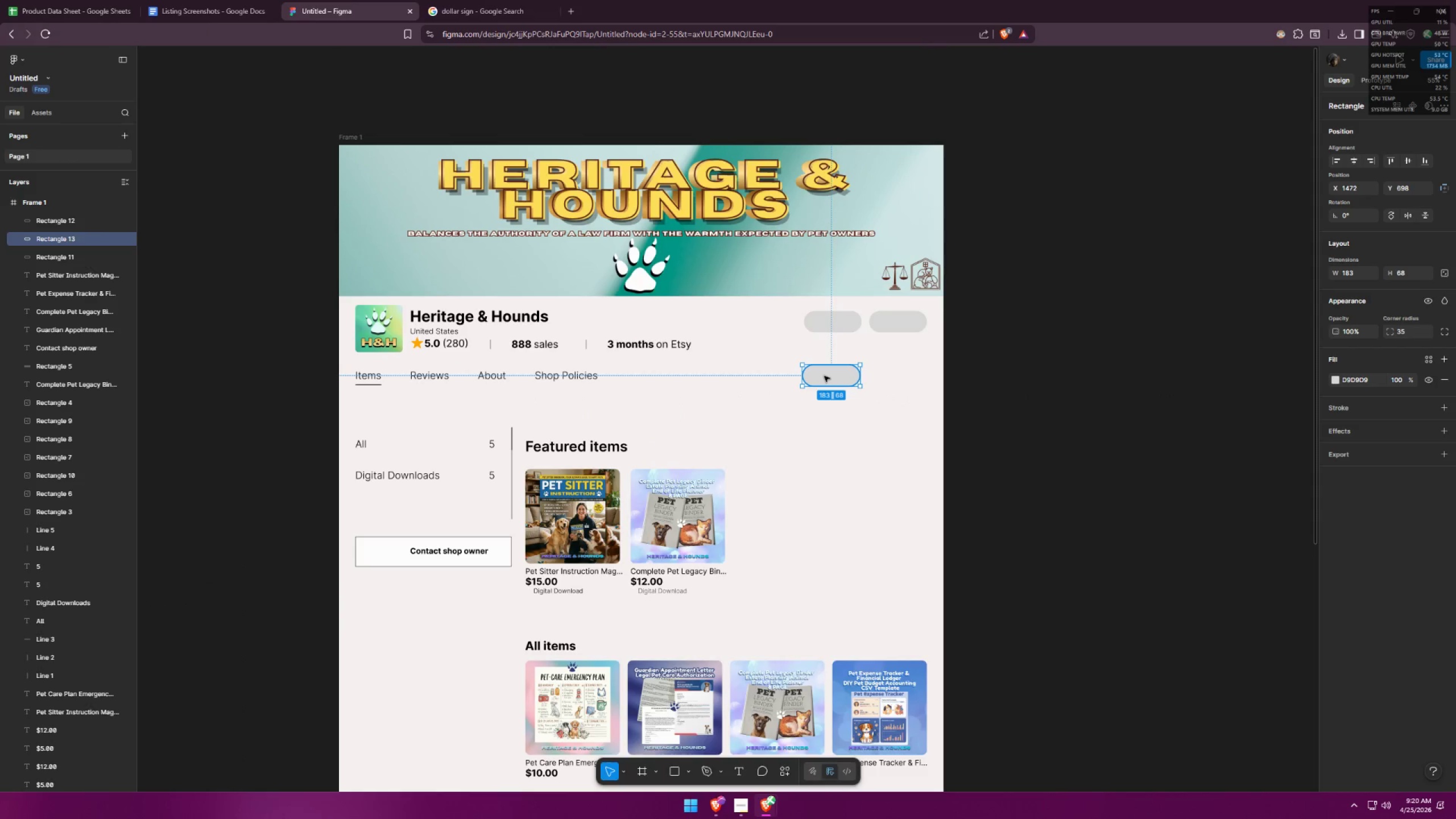 
key(Alt+AltLeft)
 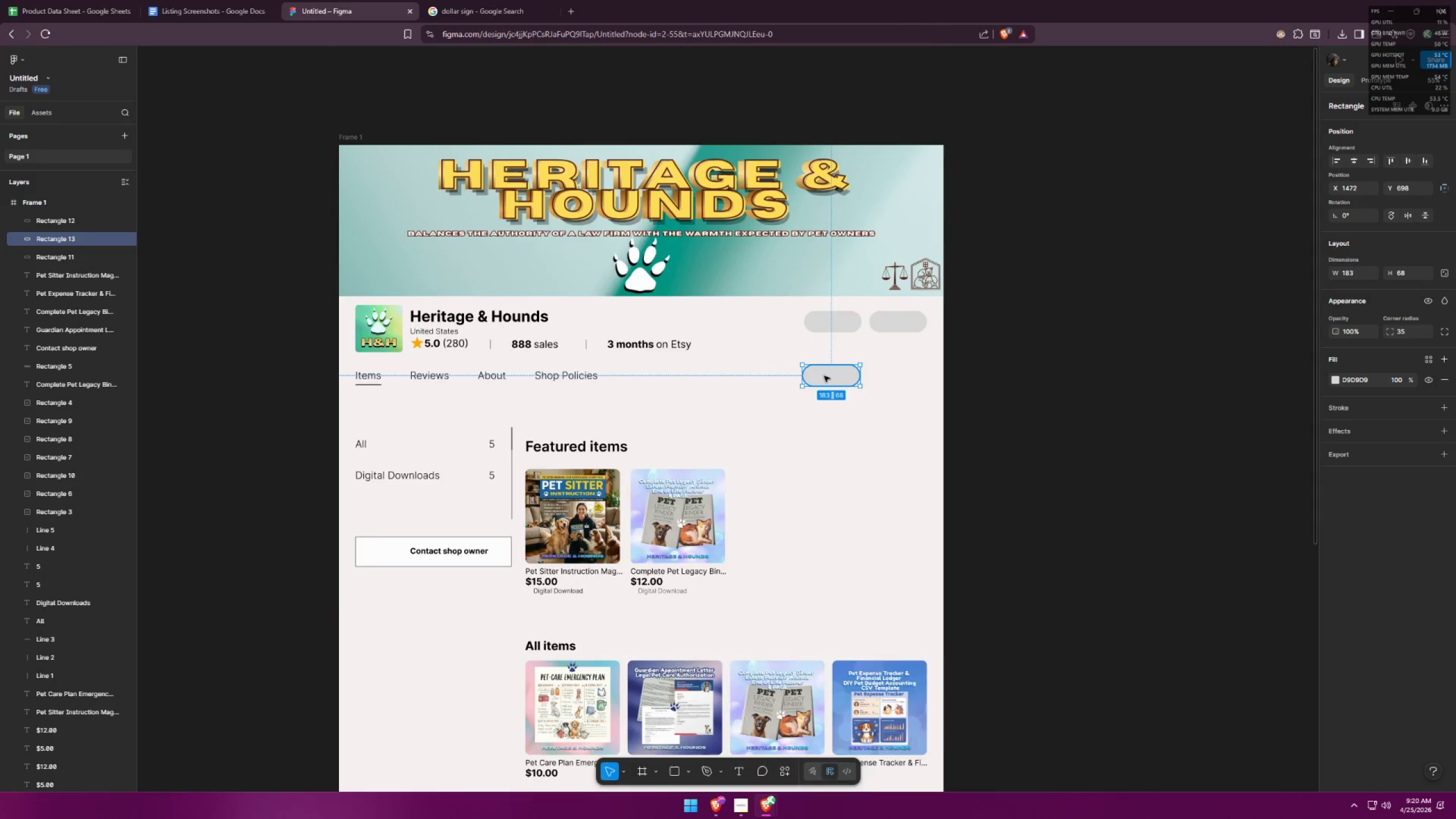 
key(Alt+Tab)
 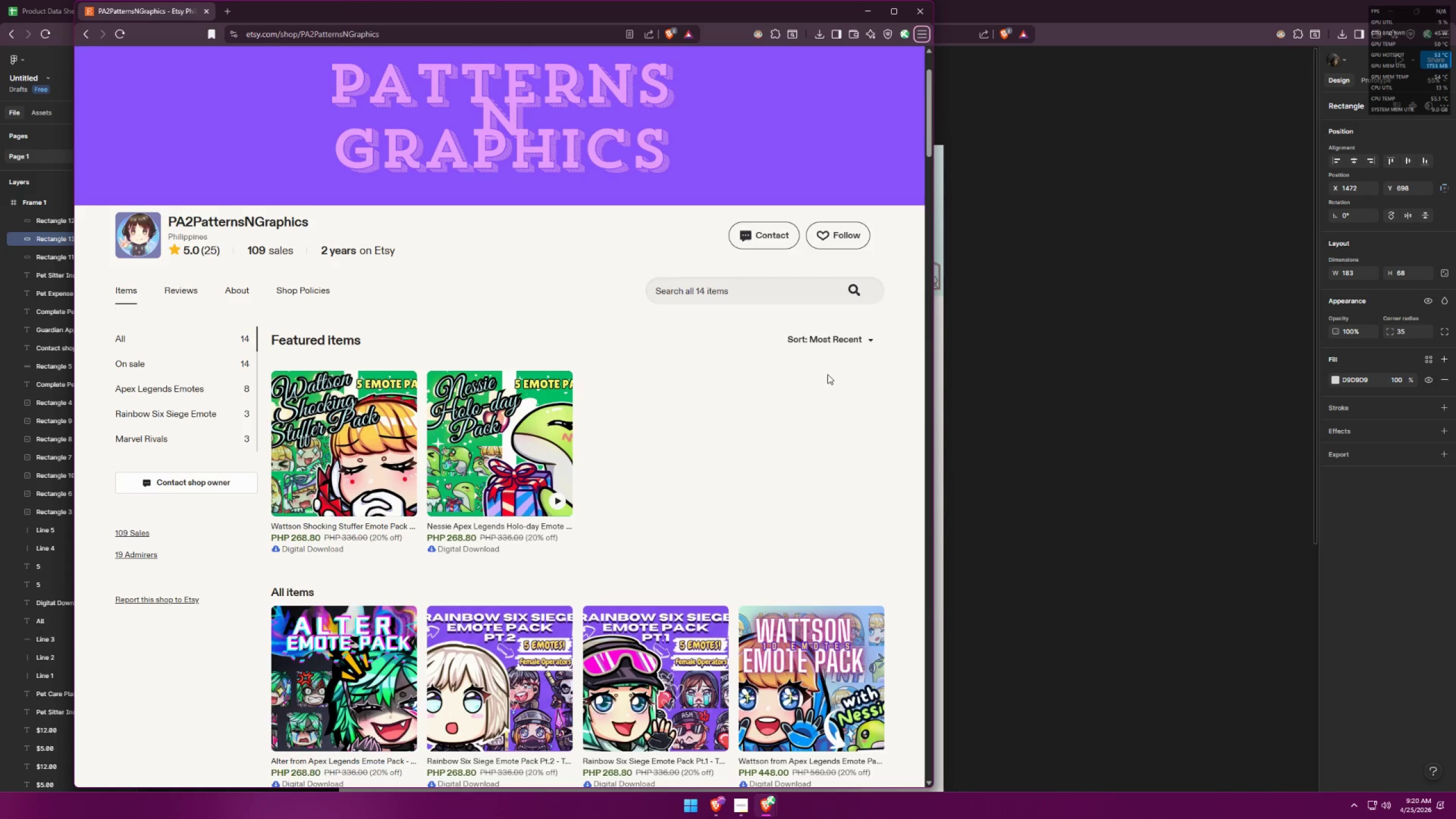 
key(Alt+AltLeft)
 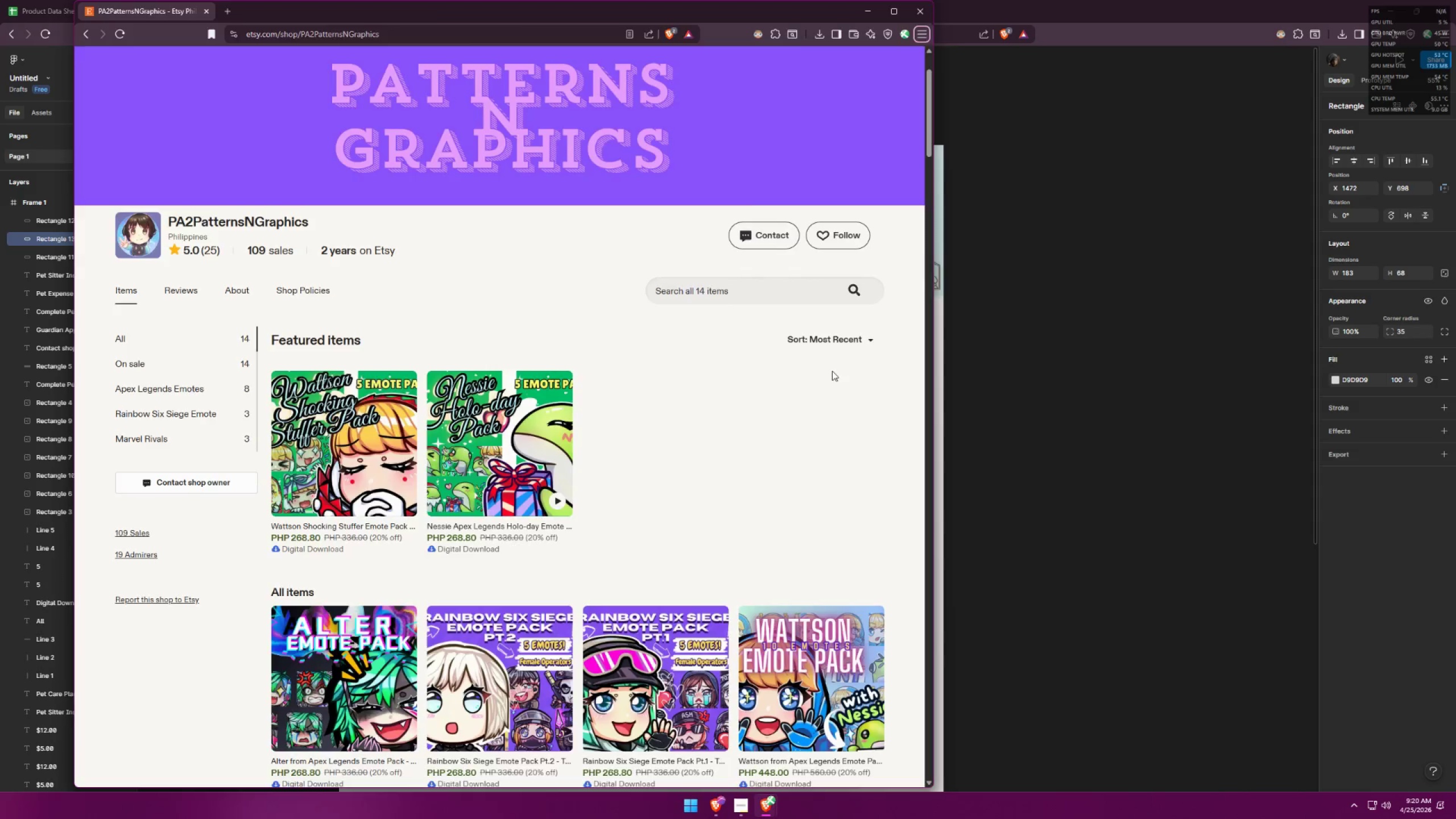 
key(Alt+Tab)
 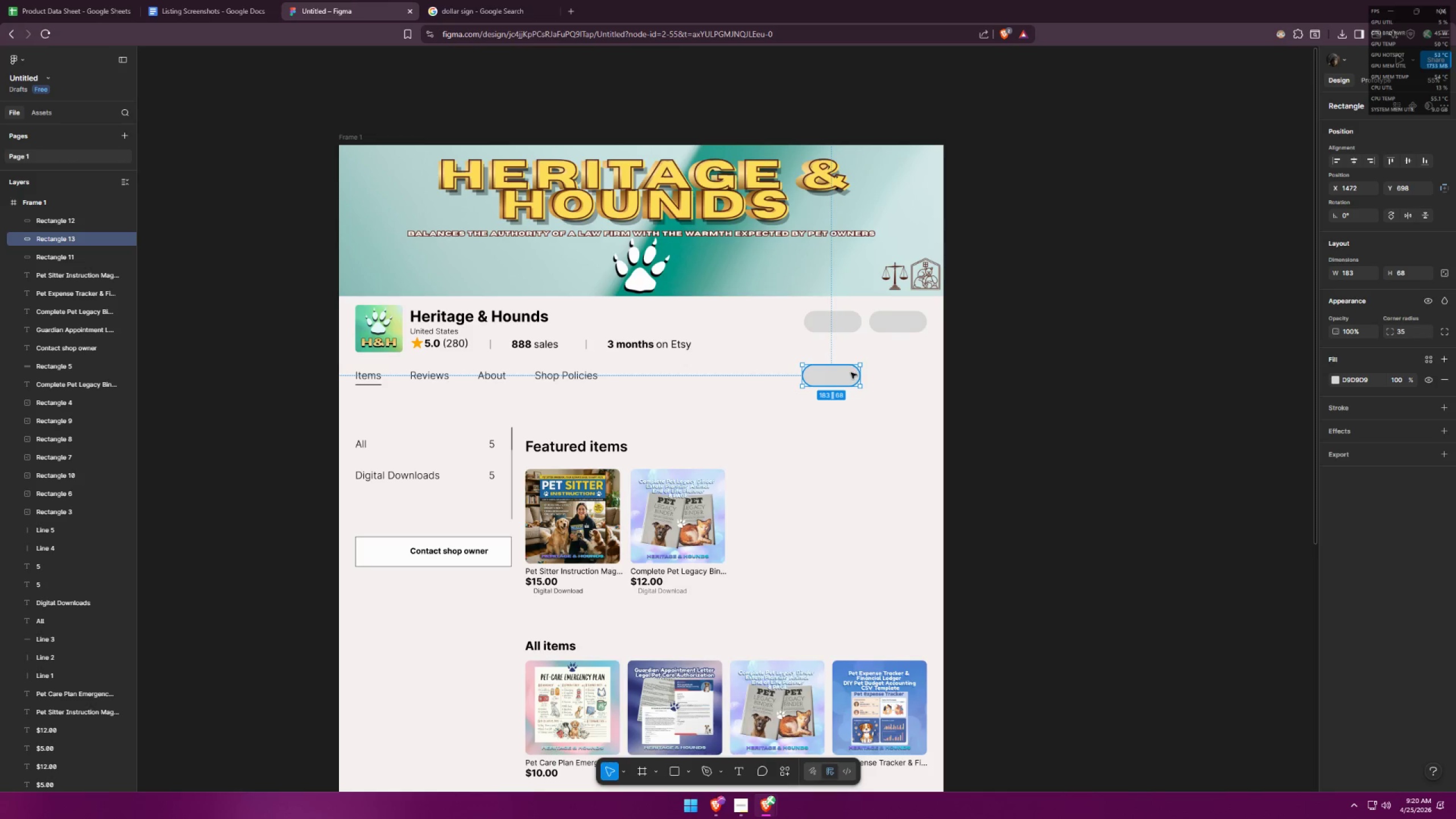 
left_click_drag(start_coordinate=[846, 374], to_coordinate=[847, 366])
 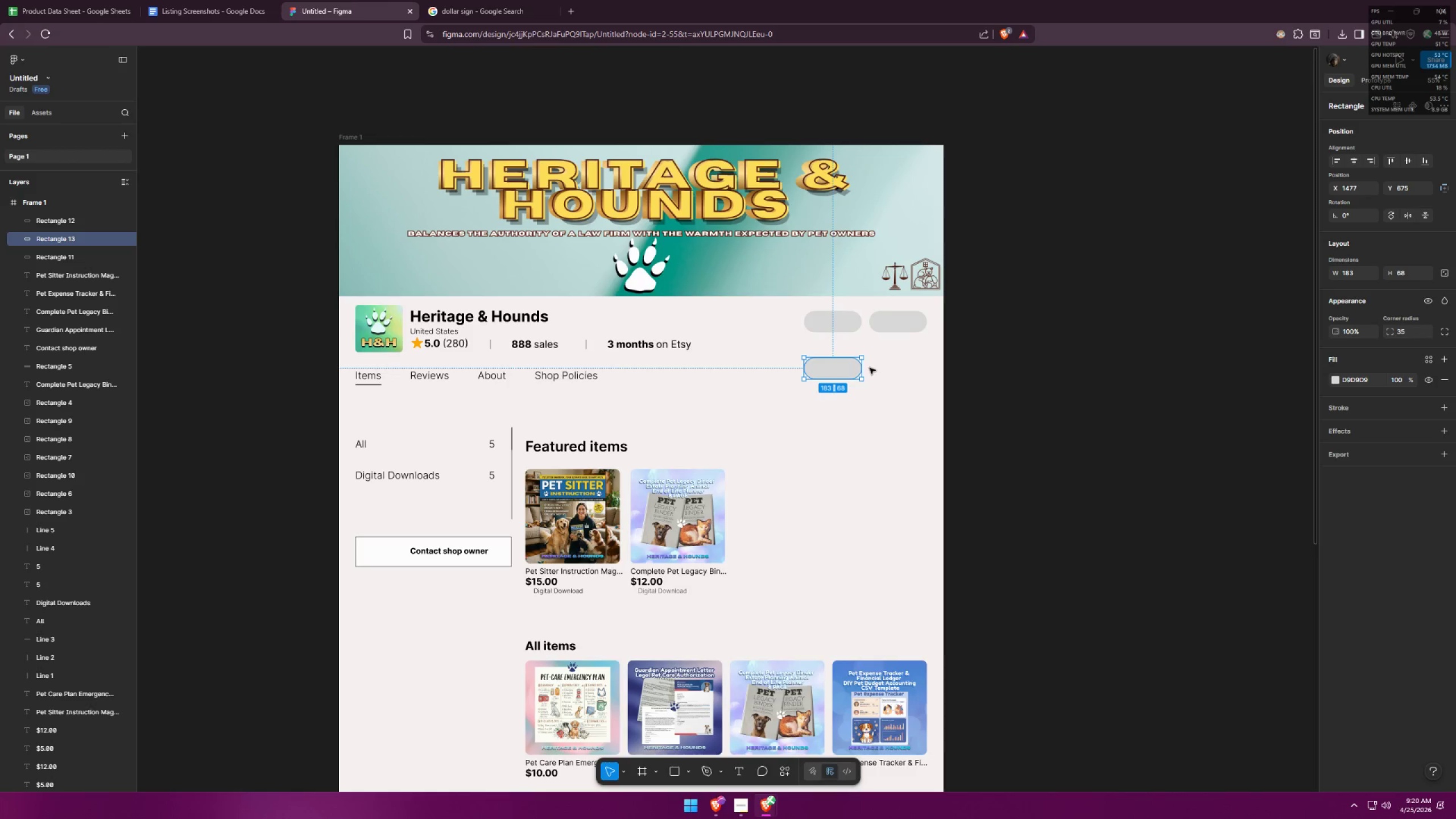 
left_click_drag(start_coordinate=[864, 366], to_coordinate=[926, 363])
 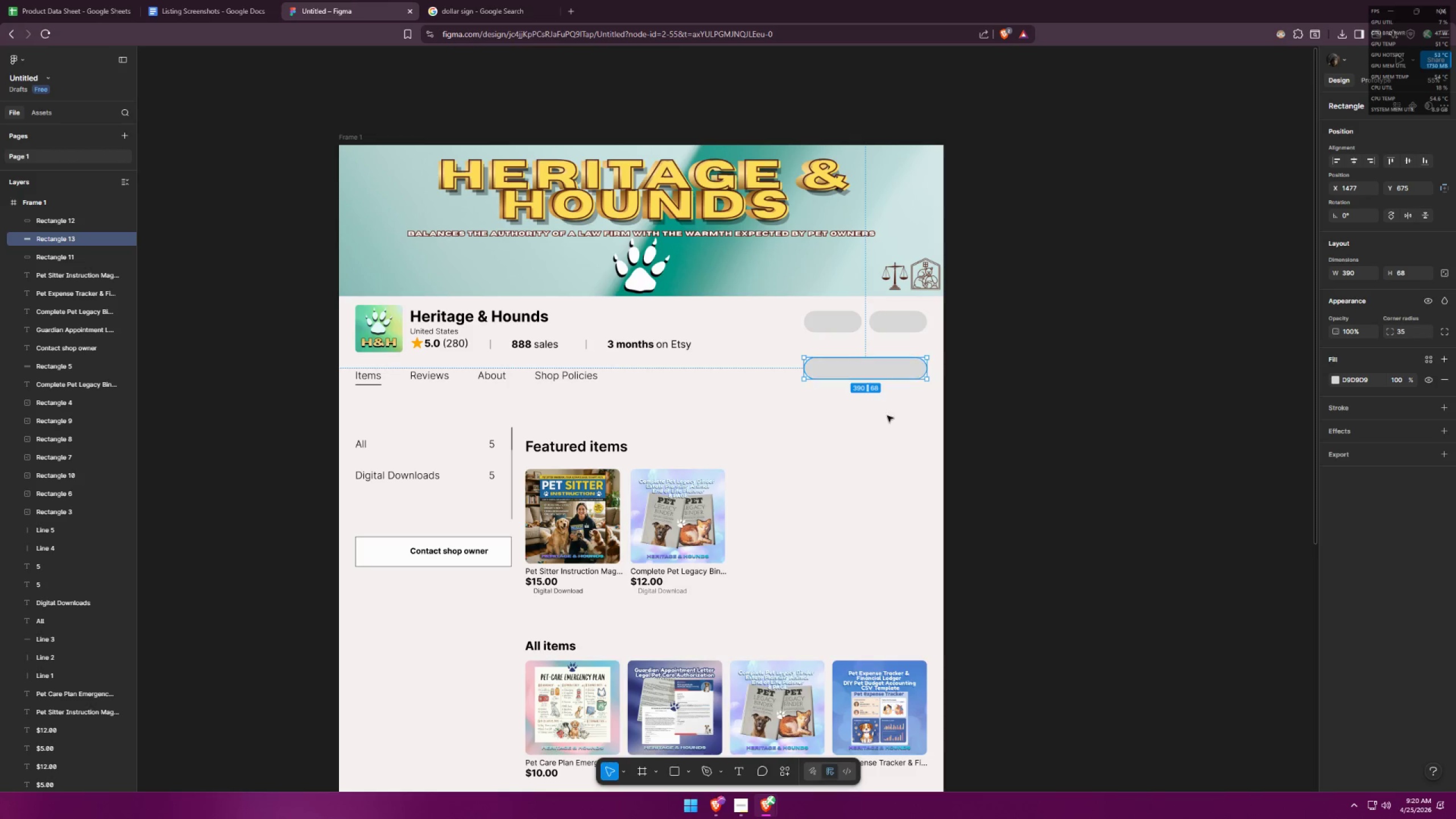 
left_click([887, 417])
 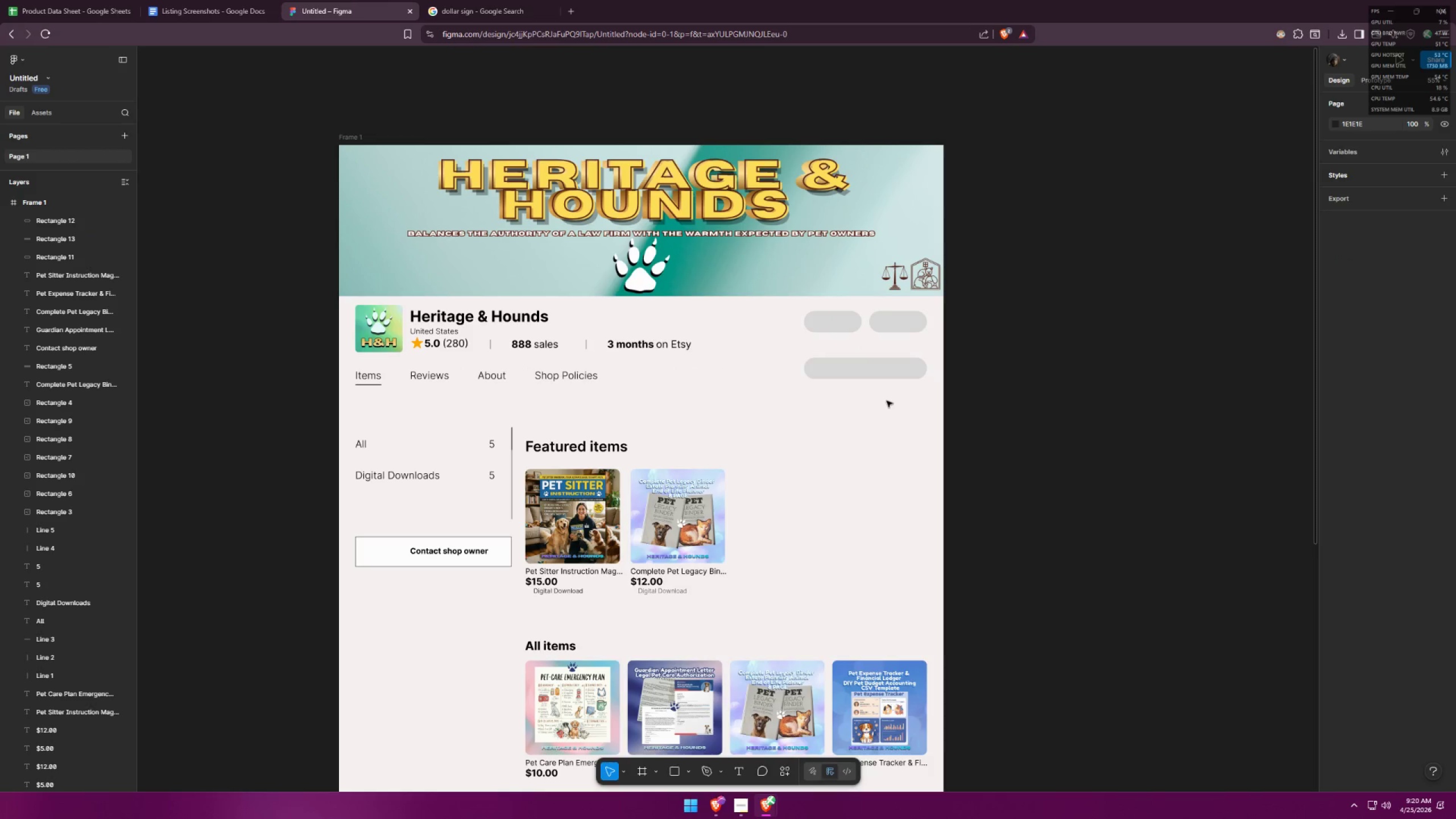 
key(Alt+AltLeft)
 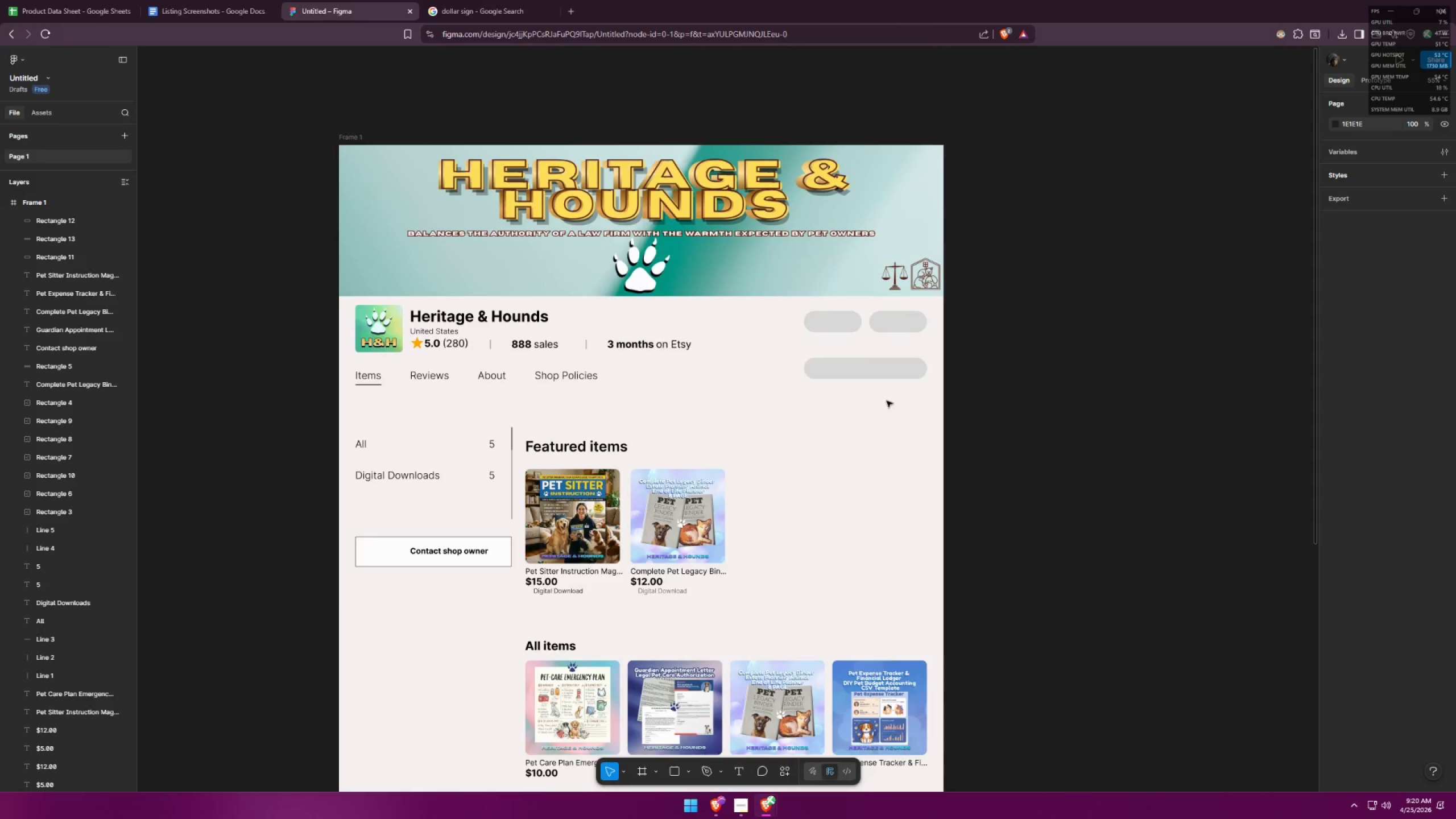 
key(Alt+Tab)
 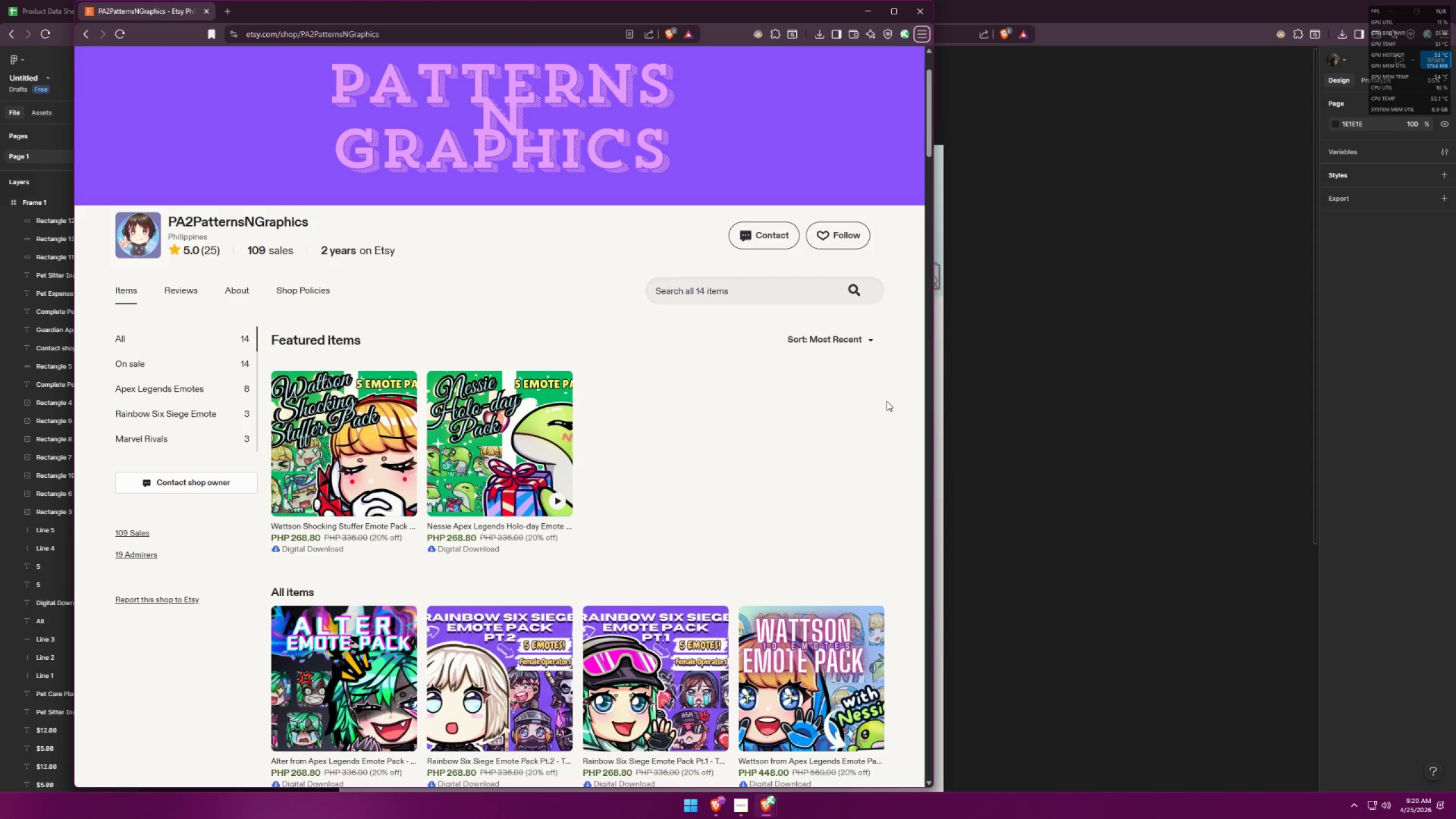 
key(Alt+AltLeft)
 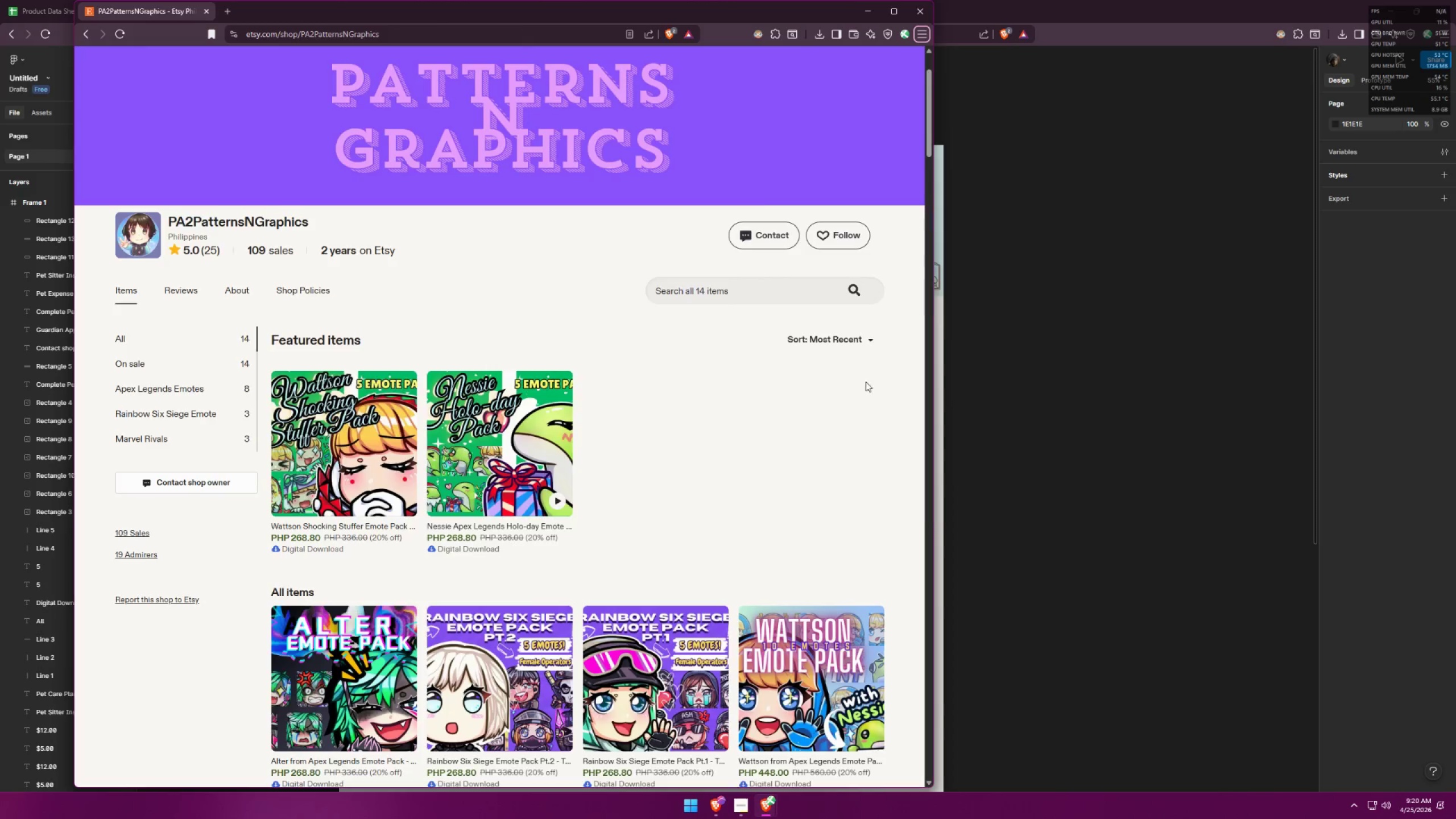 
key(Alt+Tab)
 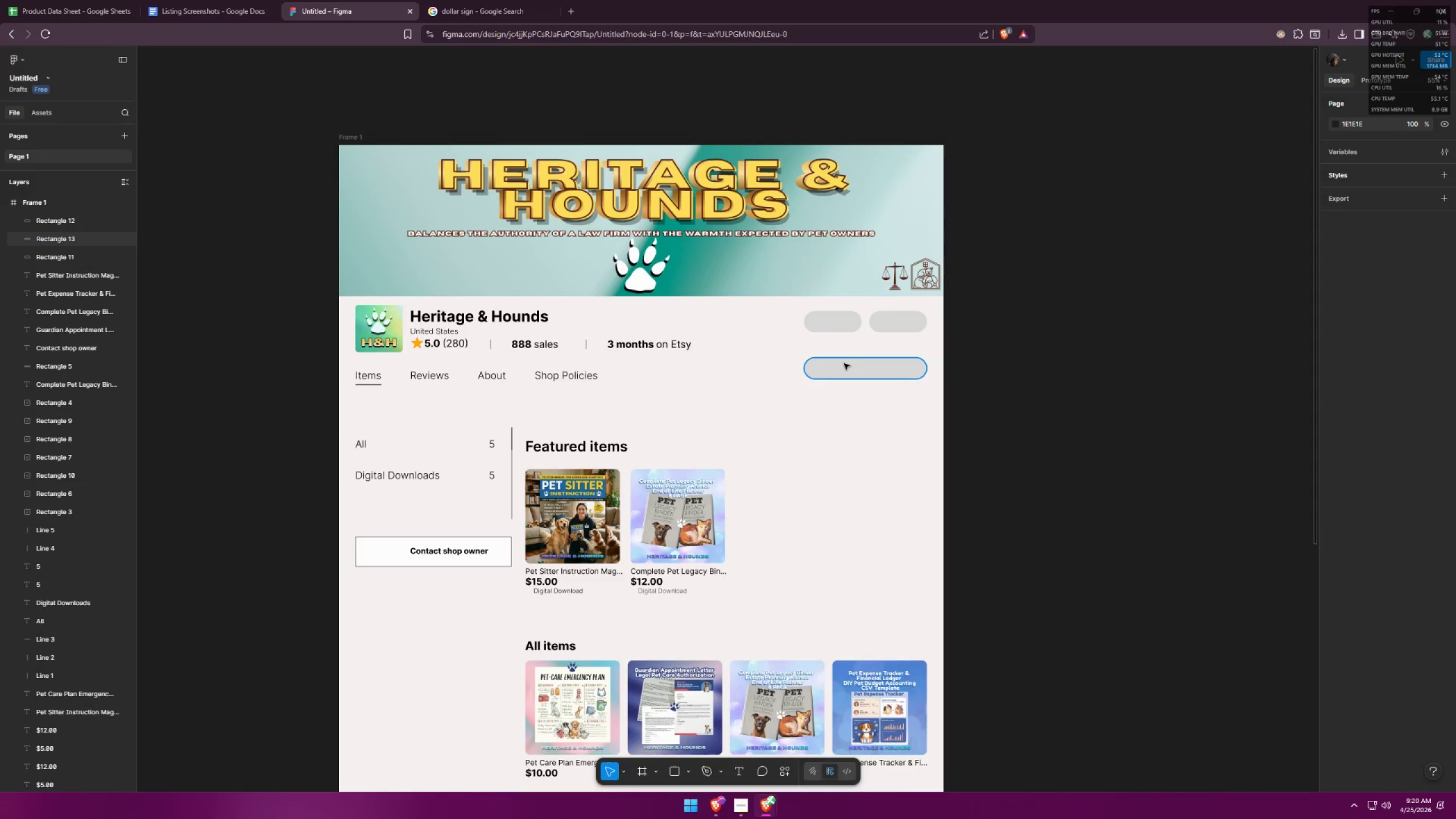 
left_click([843, 367])
 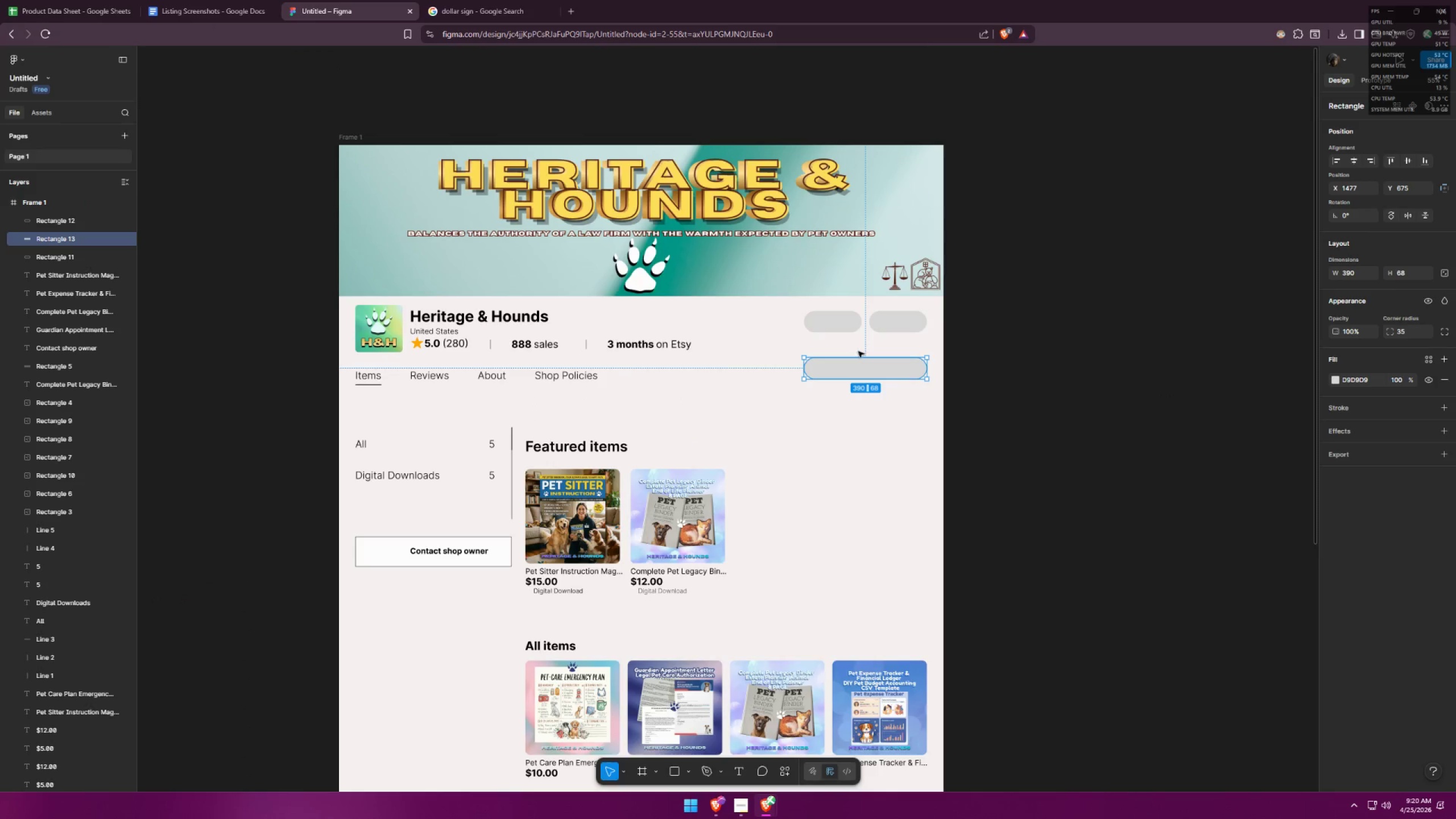 
key(Alt+AltLeft)
 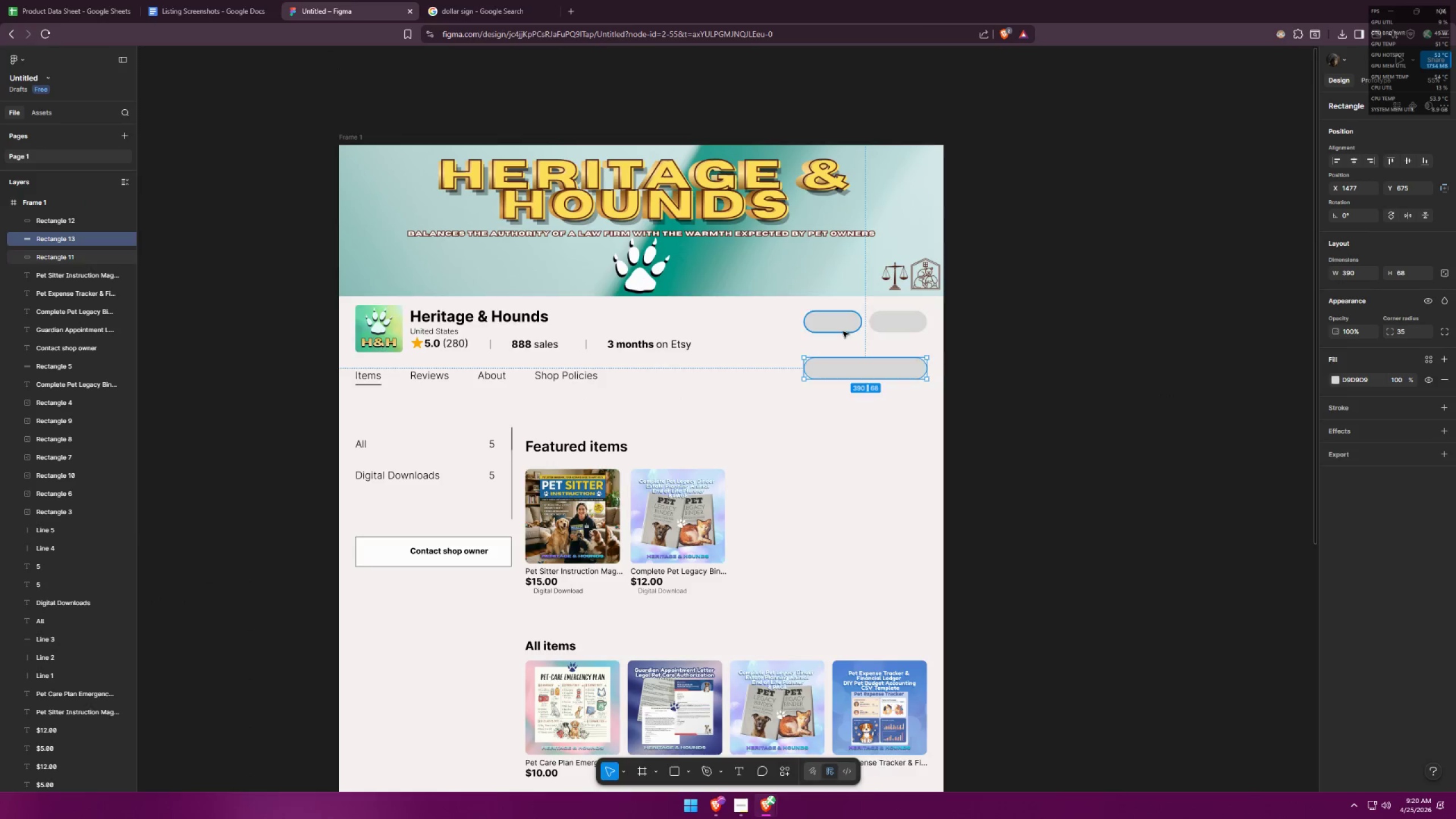 
key(Alt+Tab)
 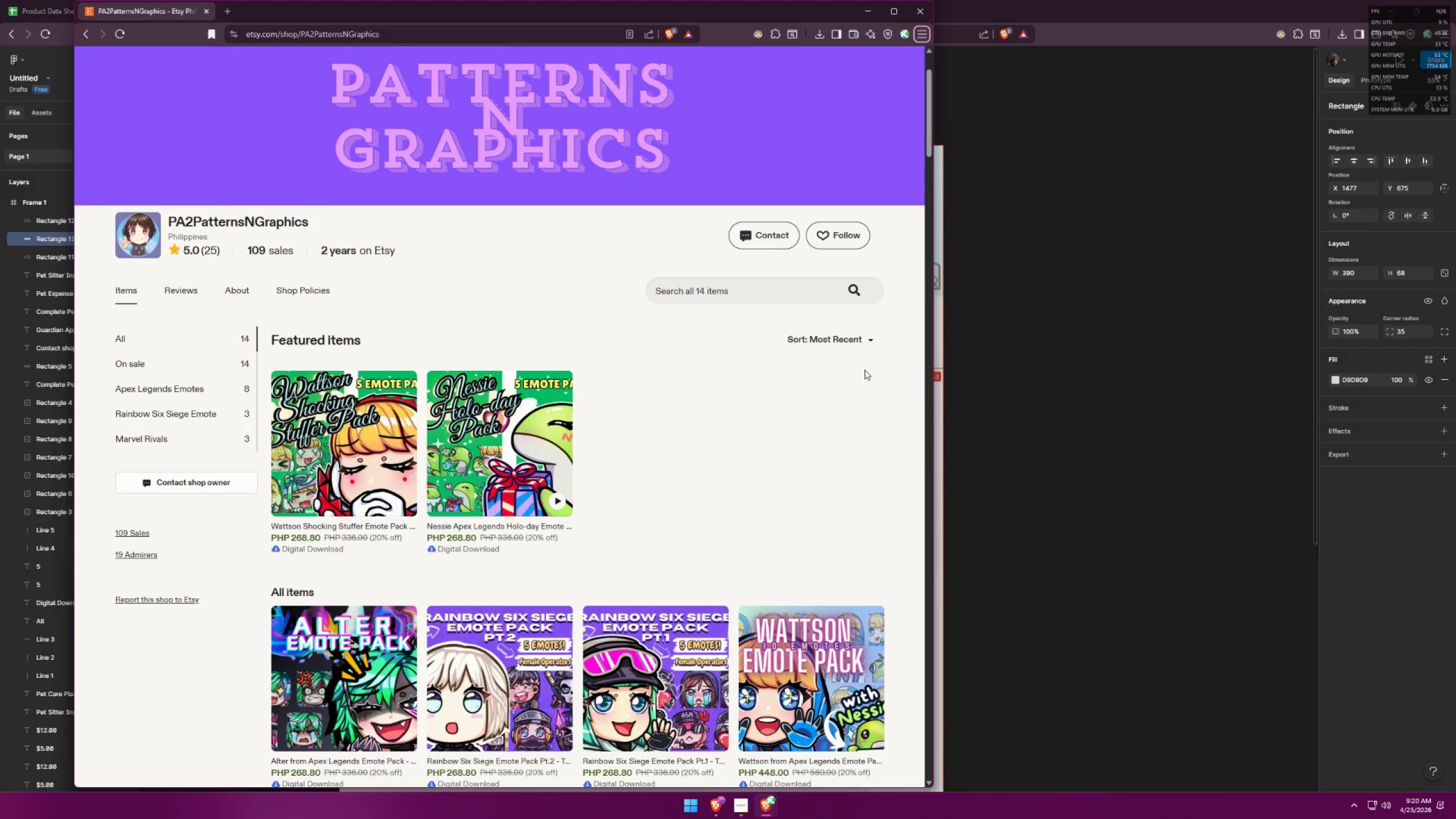 
key(Alt+AltLeft)
 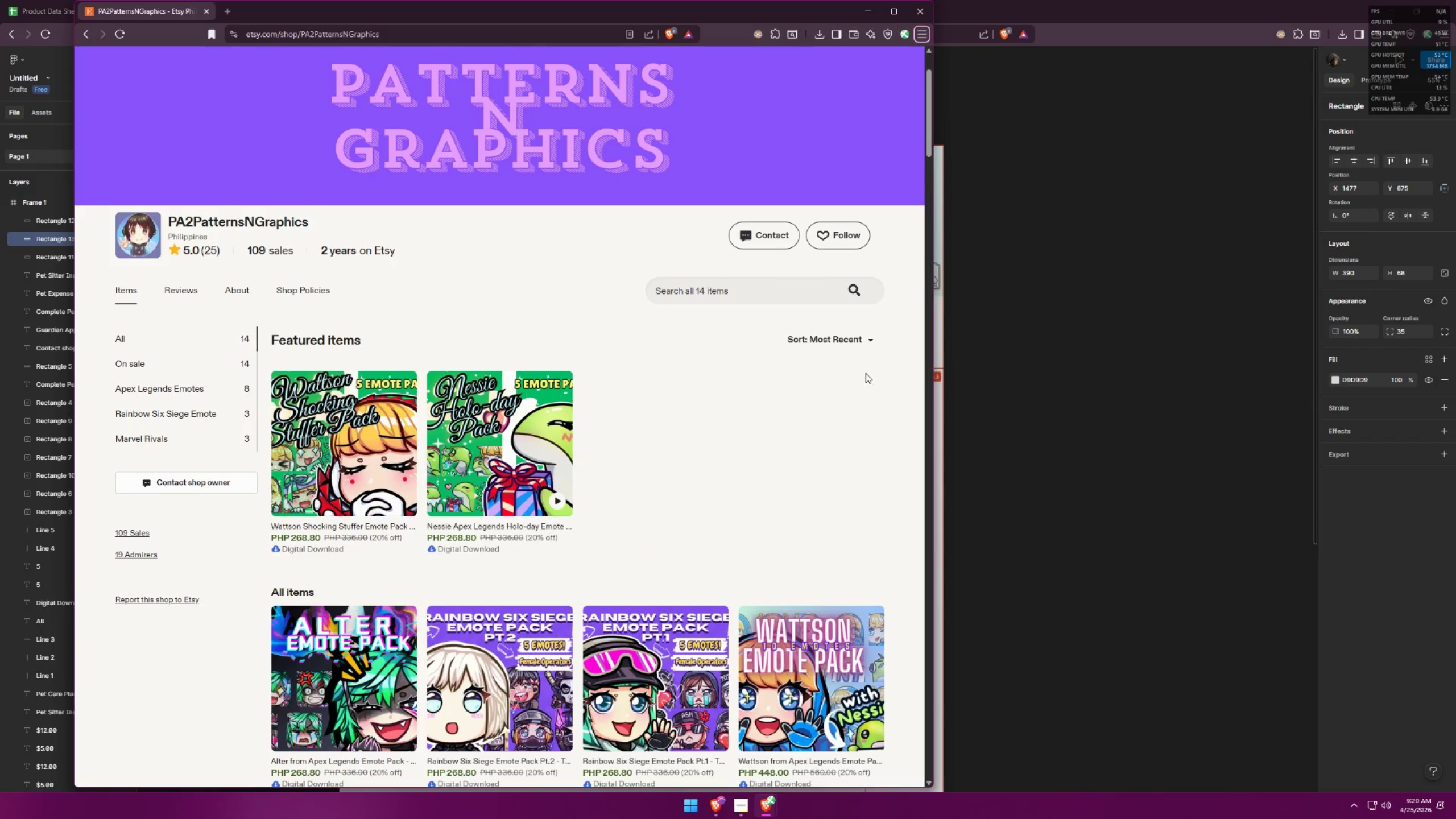 
key(Alt+Tab)
 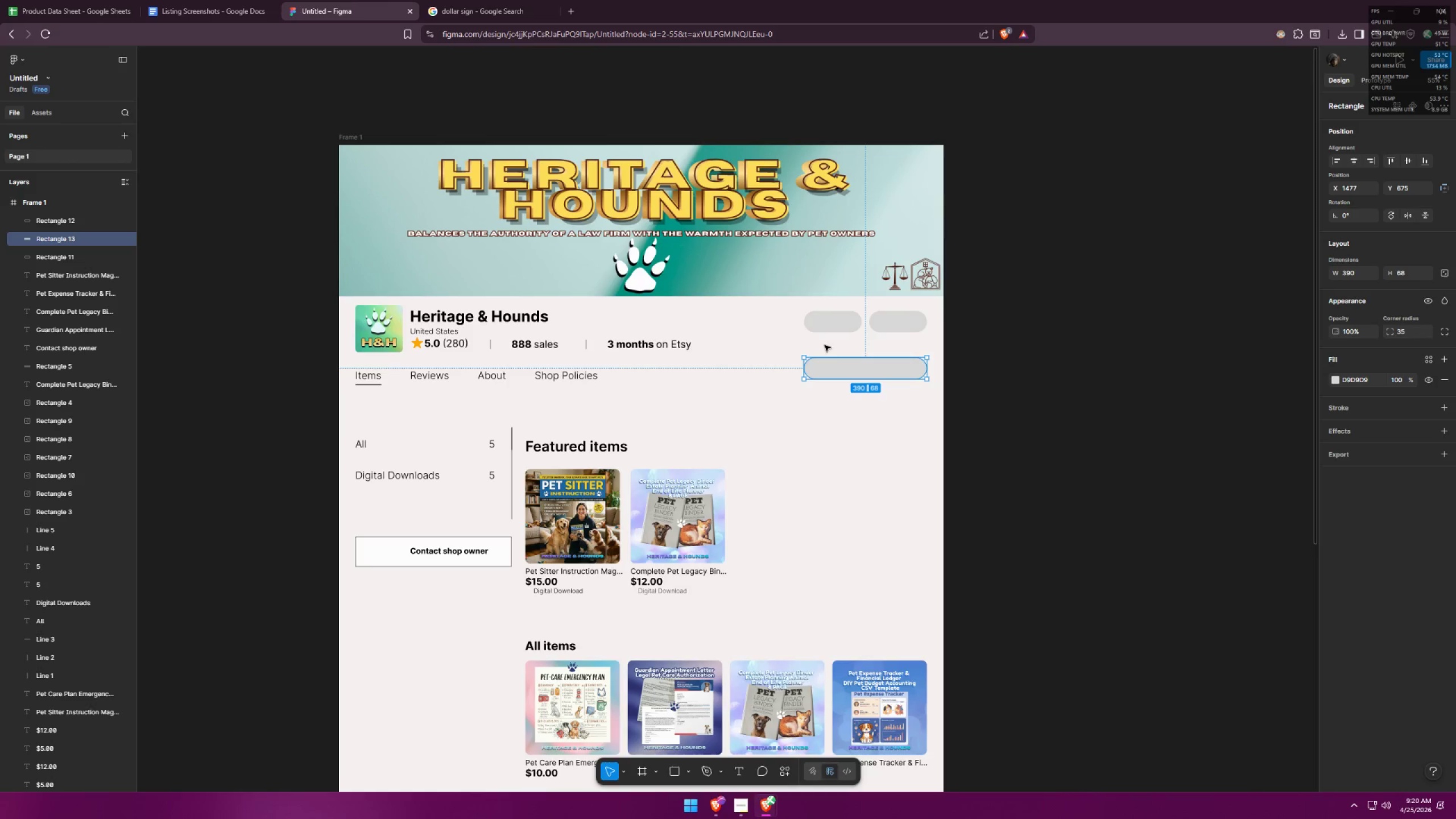 
left_click([805, 341])
 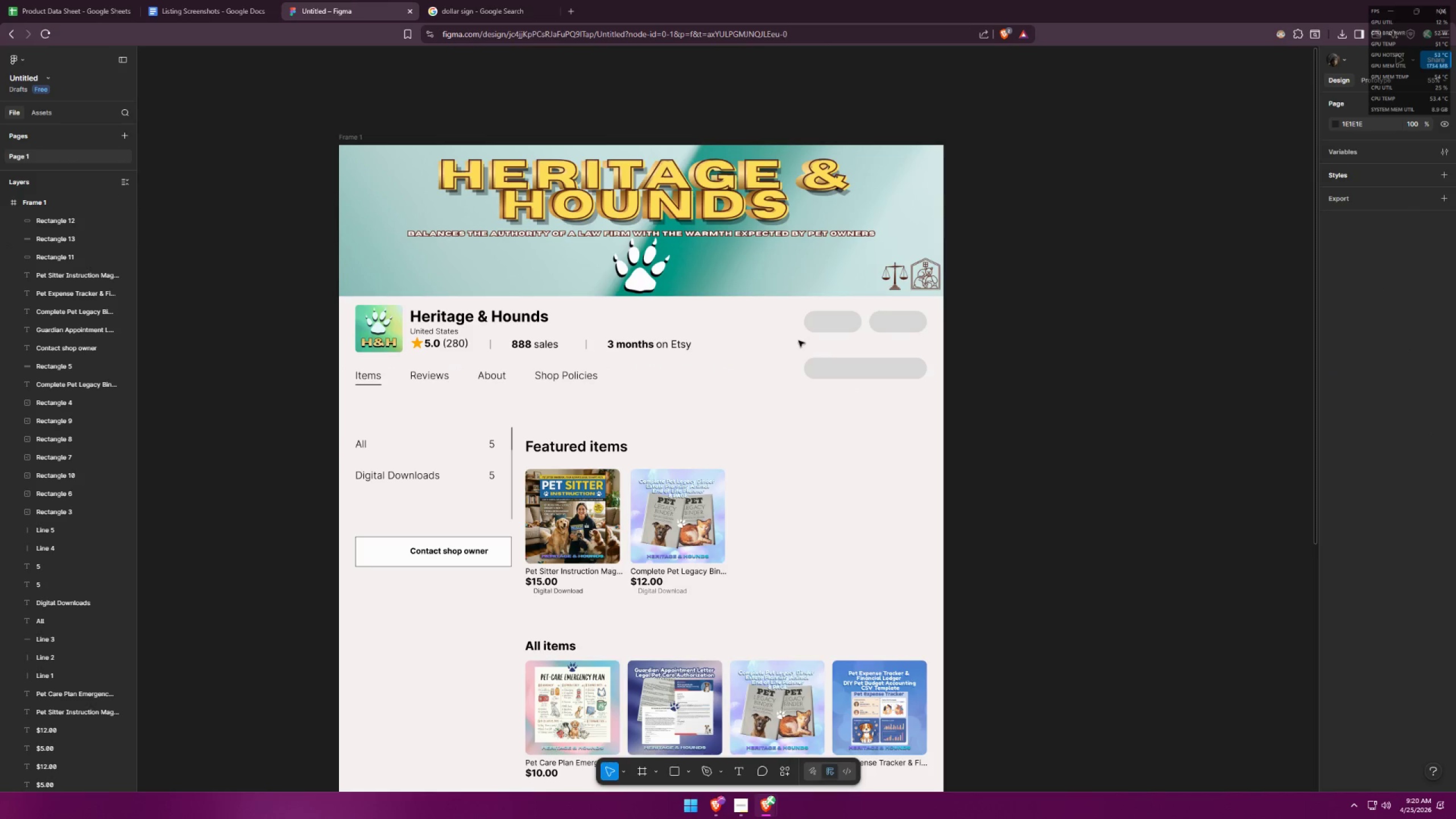 
left_click_drag(start_coordinate=[804, 341], to_coordinate=[908, 322])
 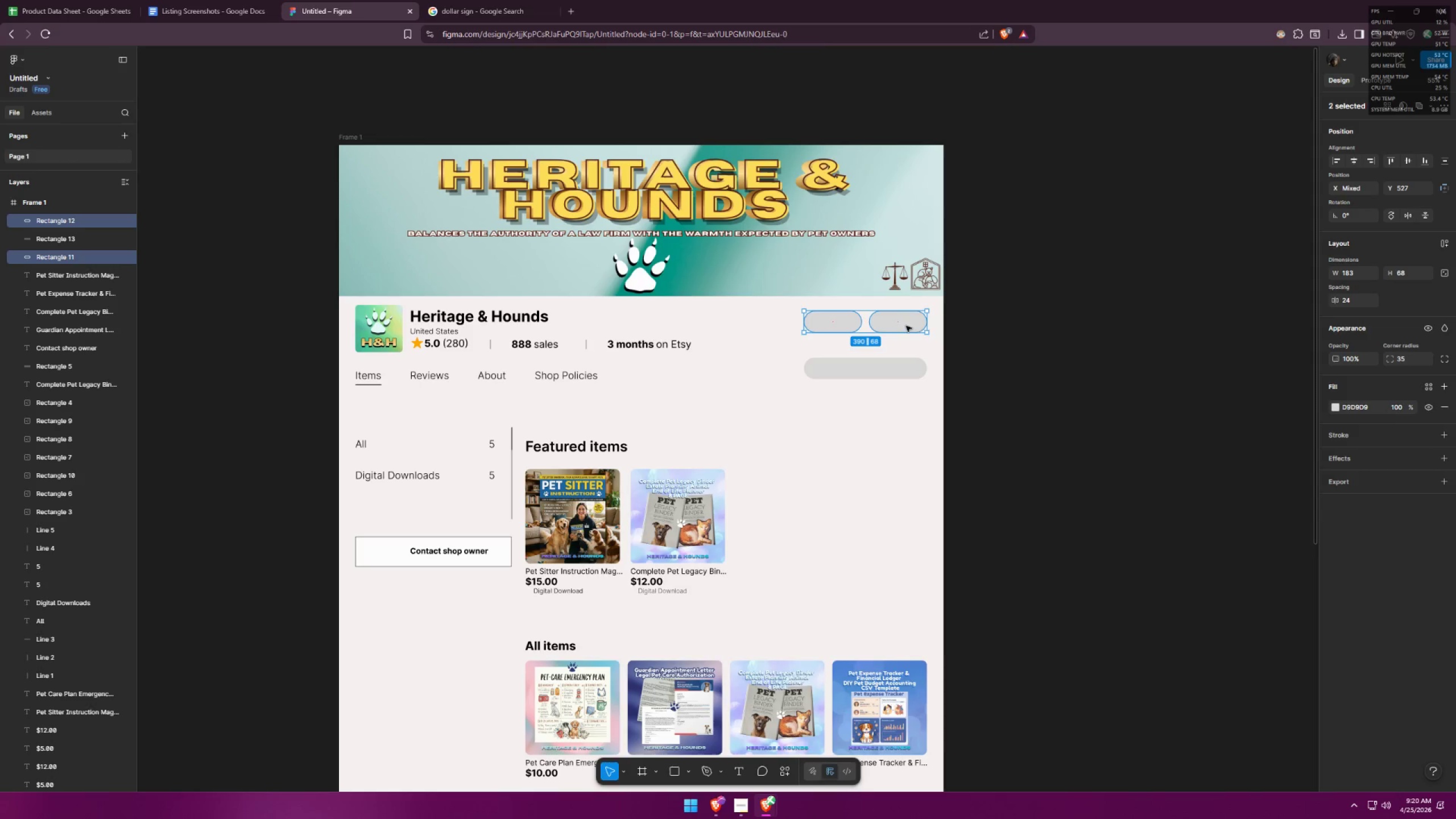 
left_click_drag(start_coordinate=[907, 323], to_coordinate=[906, 329])
 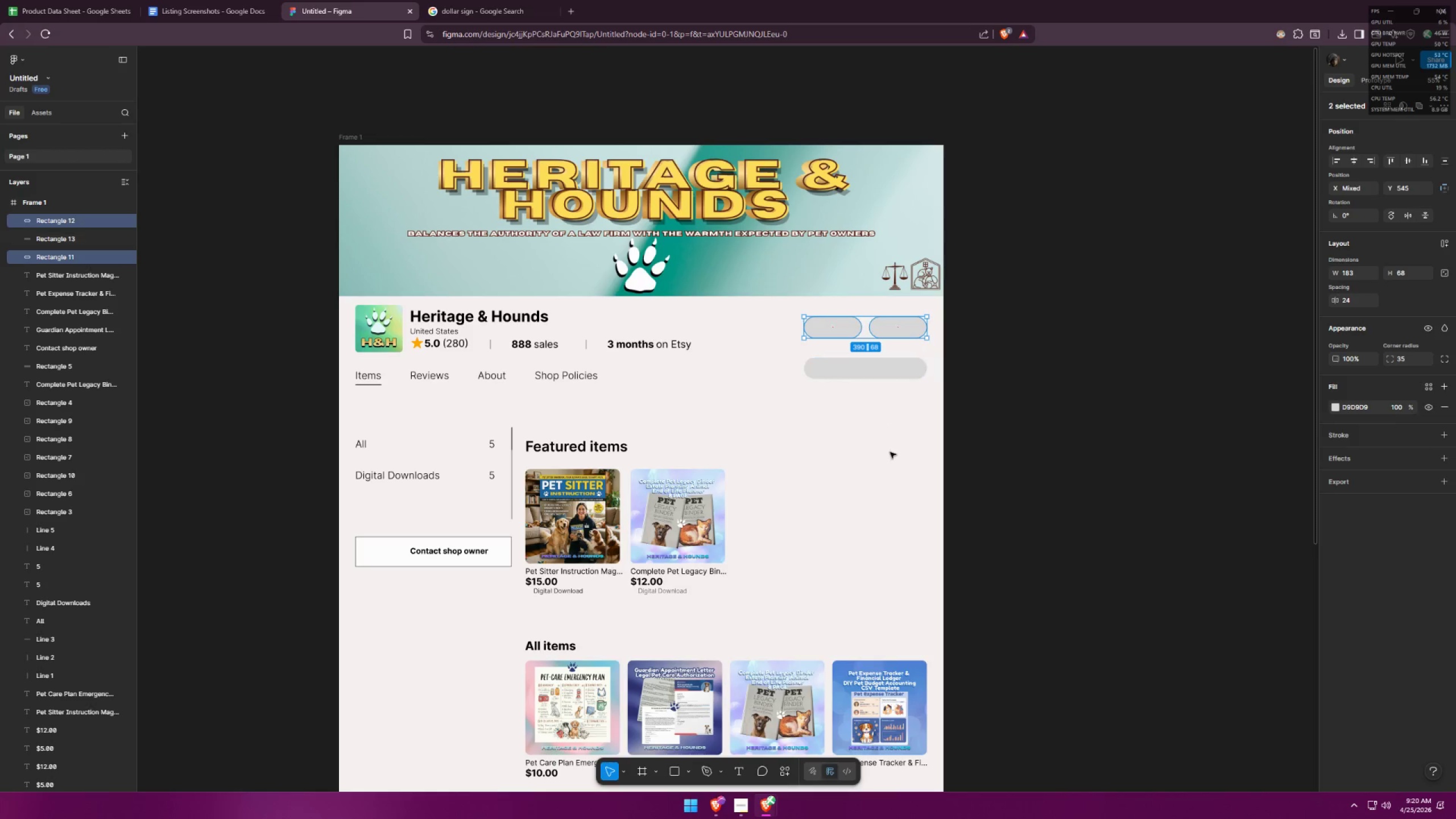 
left_click([890, 452])
 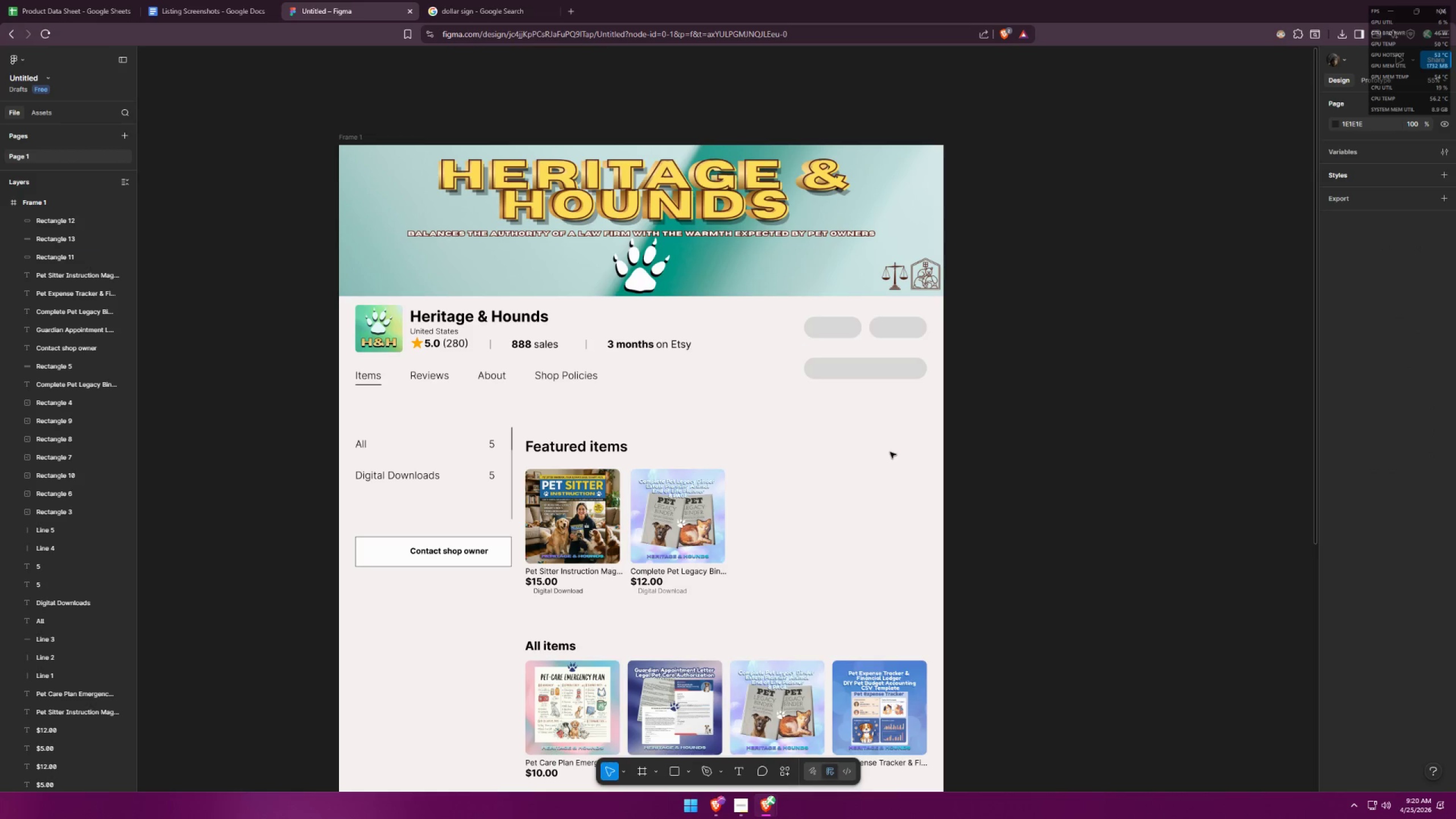 
key(Alt+Tab)
 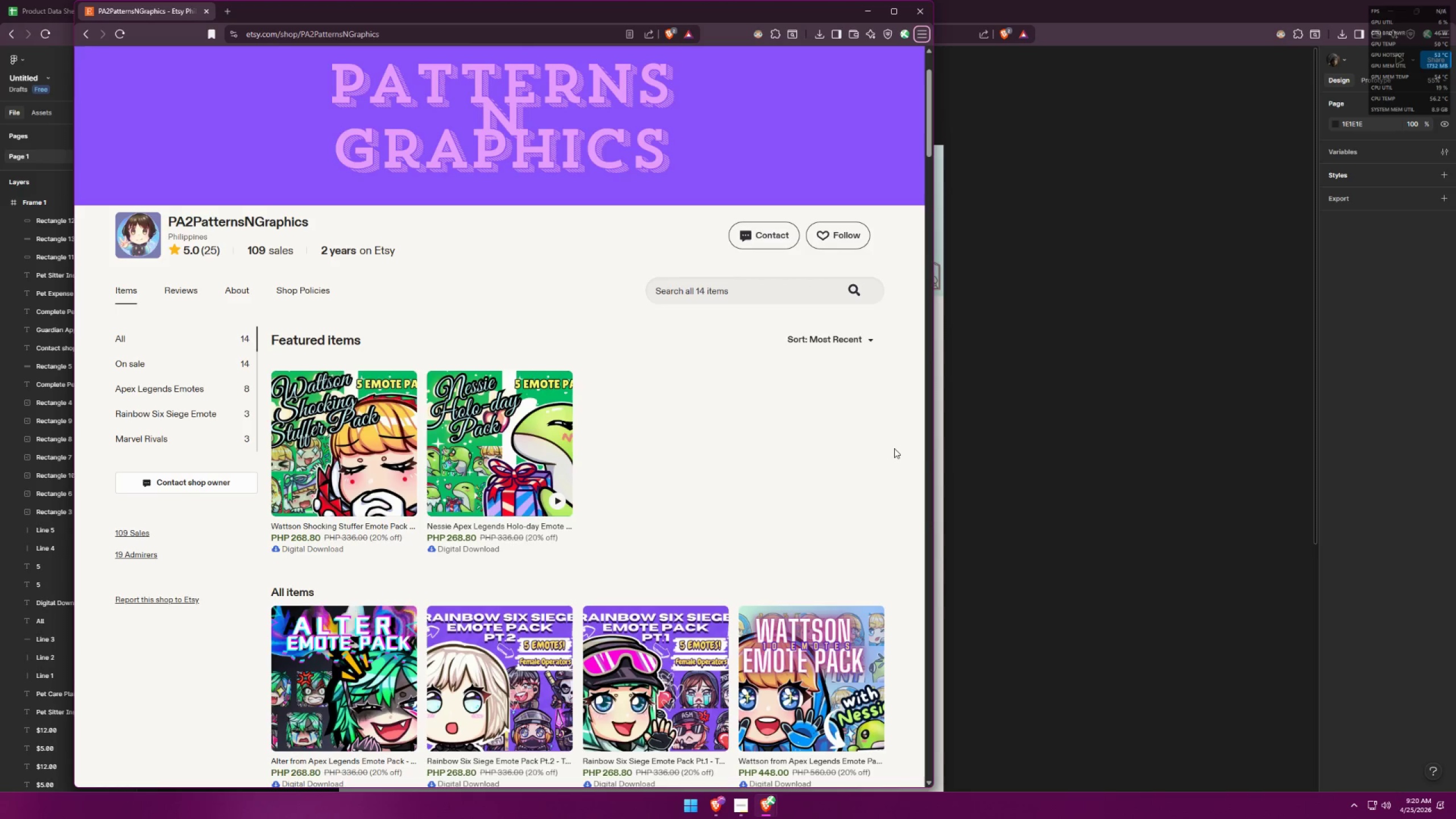 
key(Alt+Tab)
 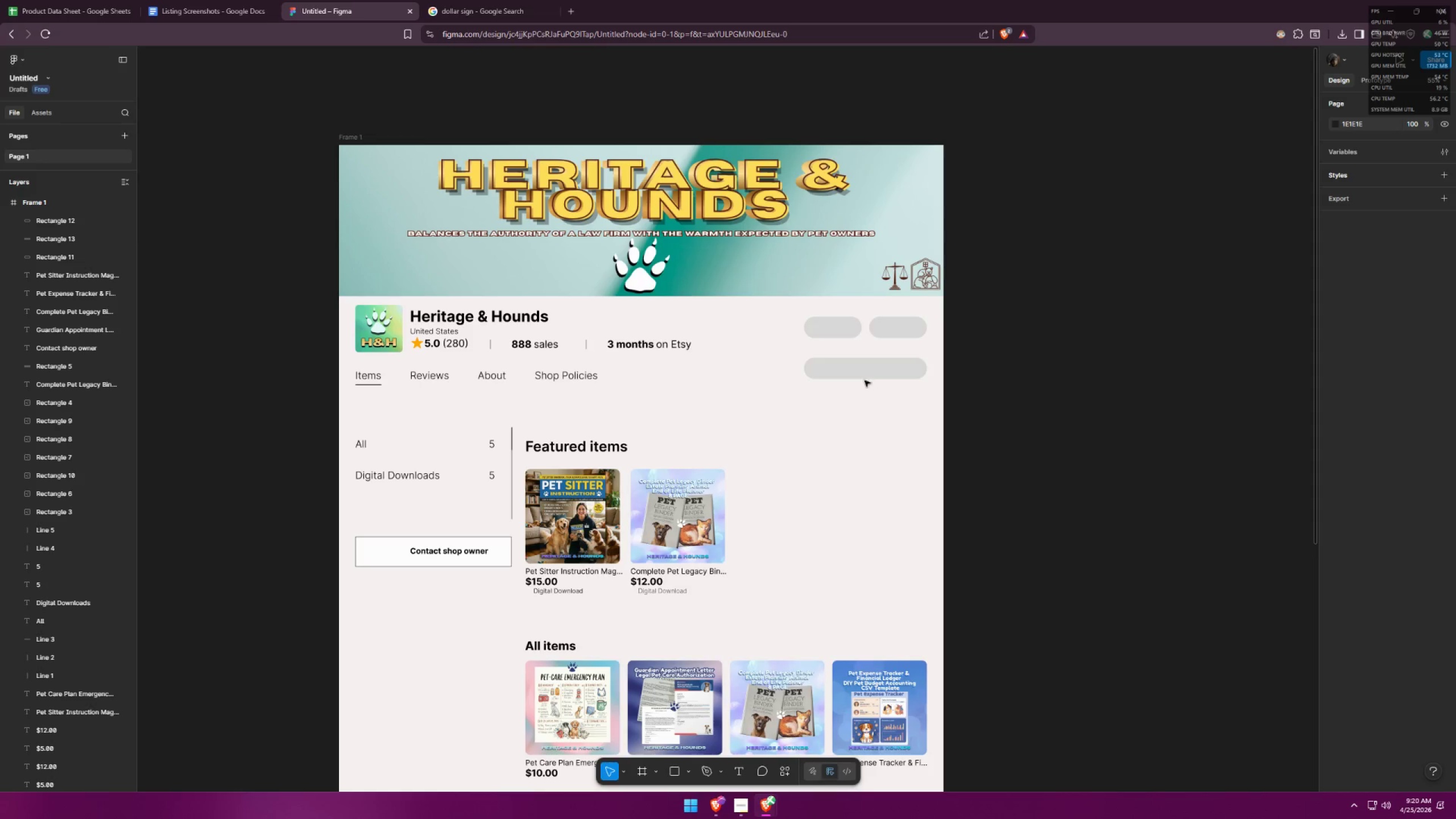 
left_click([842, 372])
 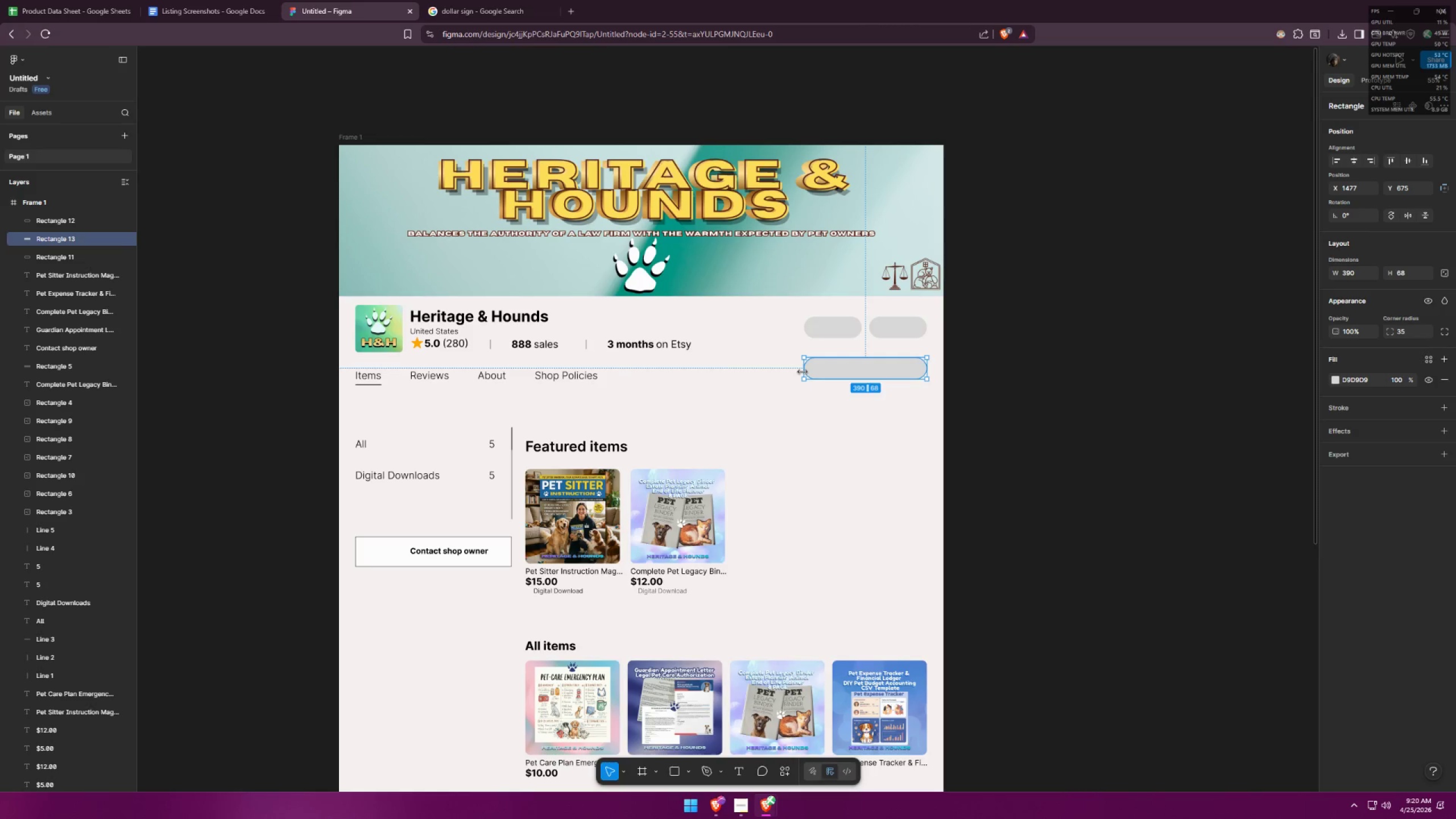 
left_click_drag(start_coordinate=[803, 371], to_coordinate=[764, 368])
 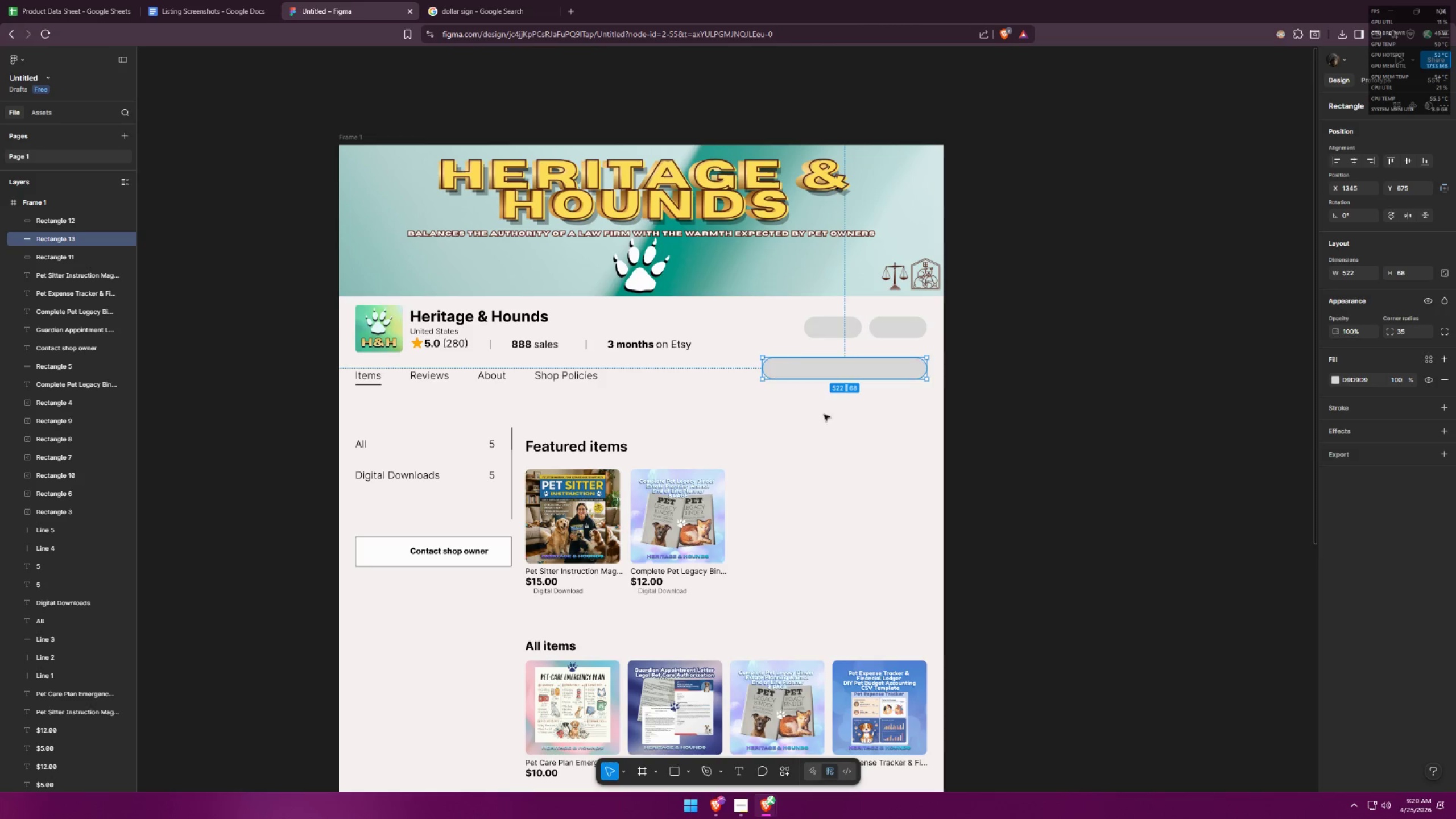 
left_click([835, 423])
 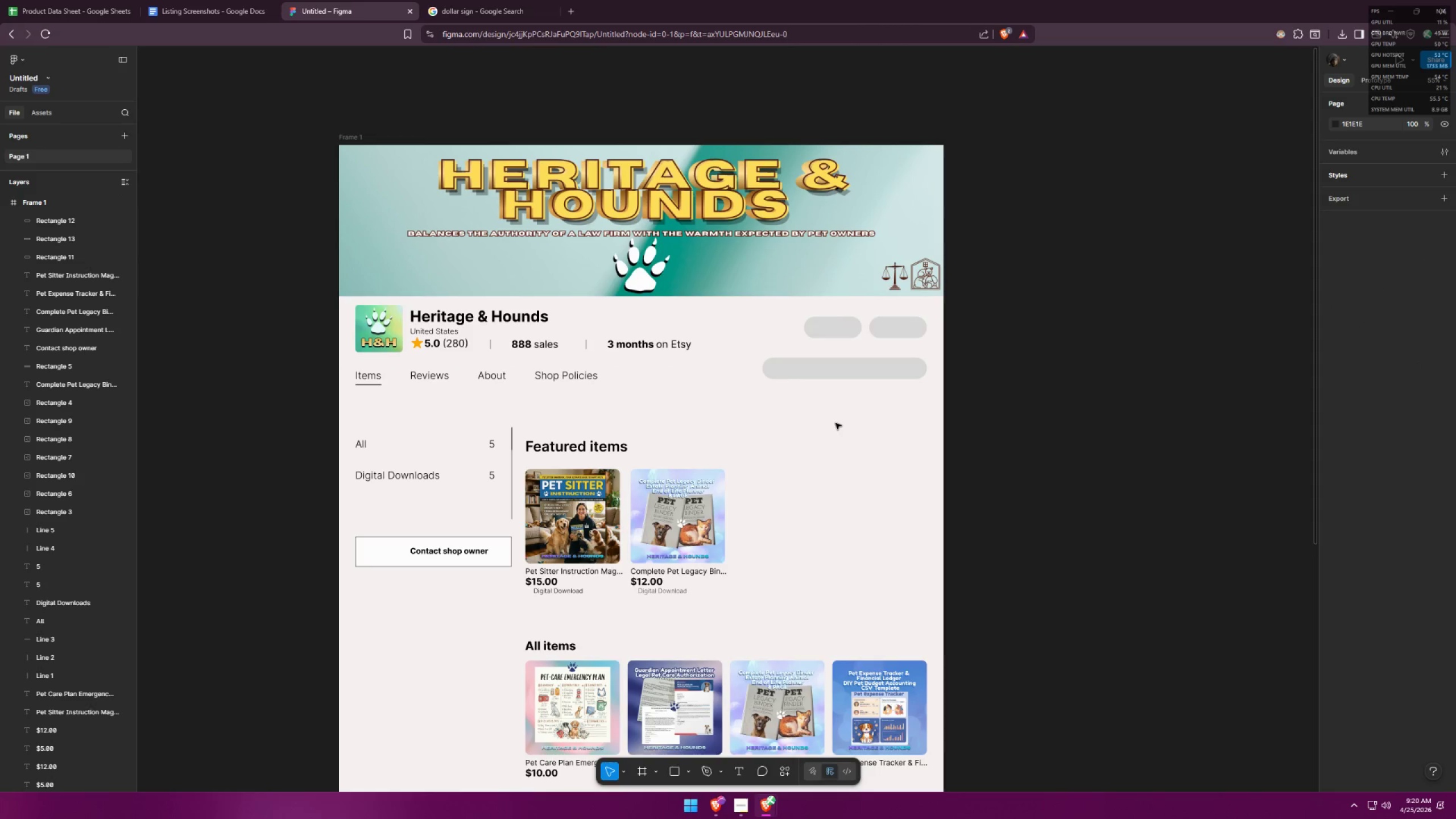 
key(Alt+AltLeft)
 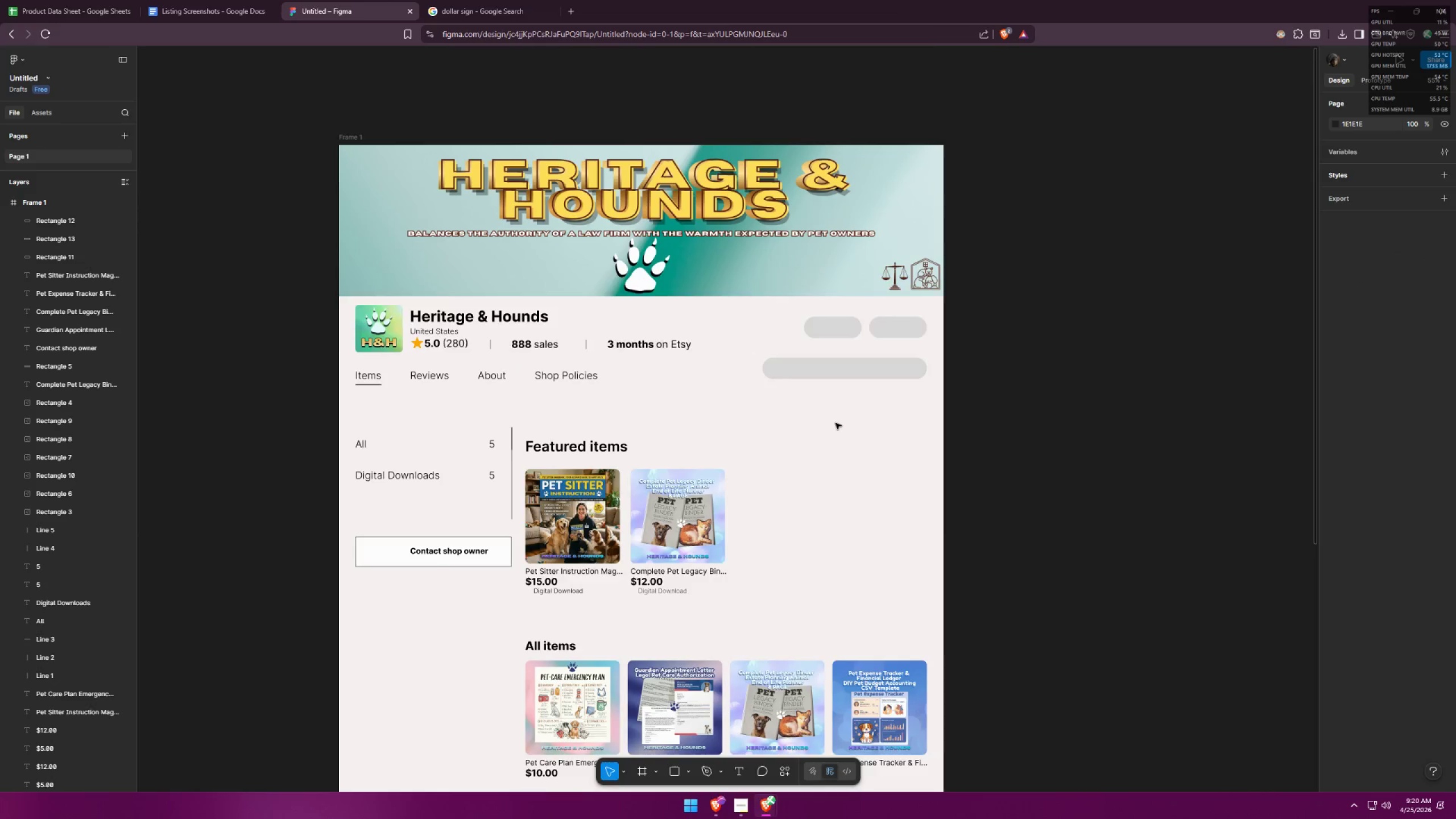 
key(Alt+Tab)
 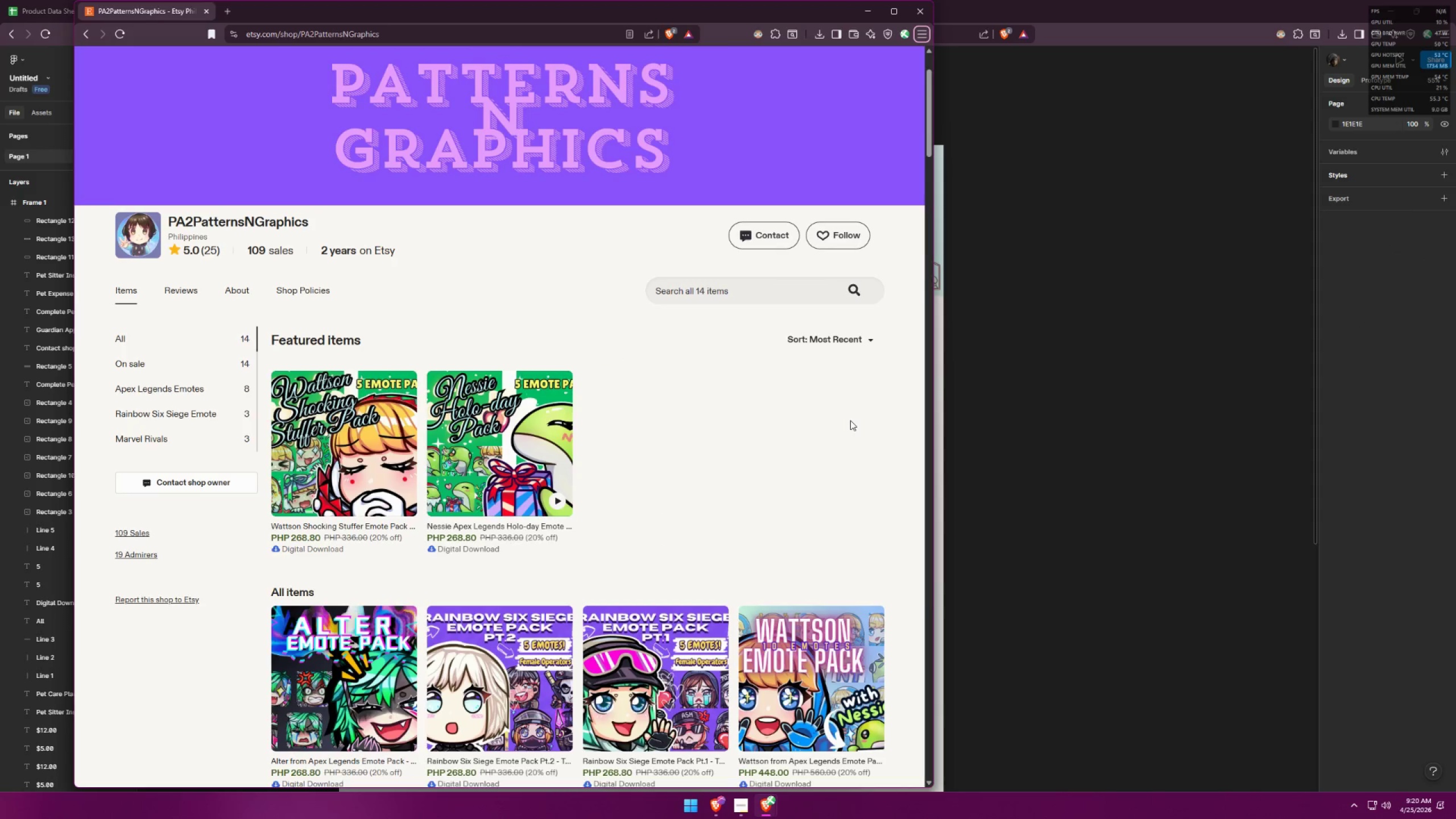 
key(Alt+AltLeft)
 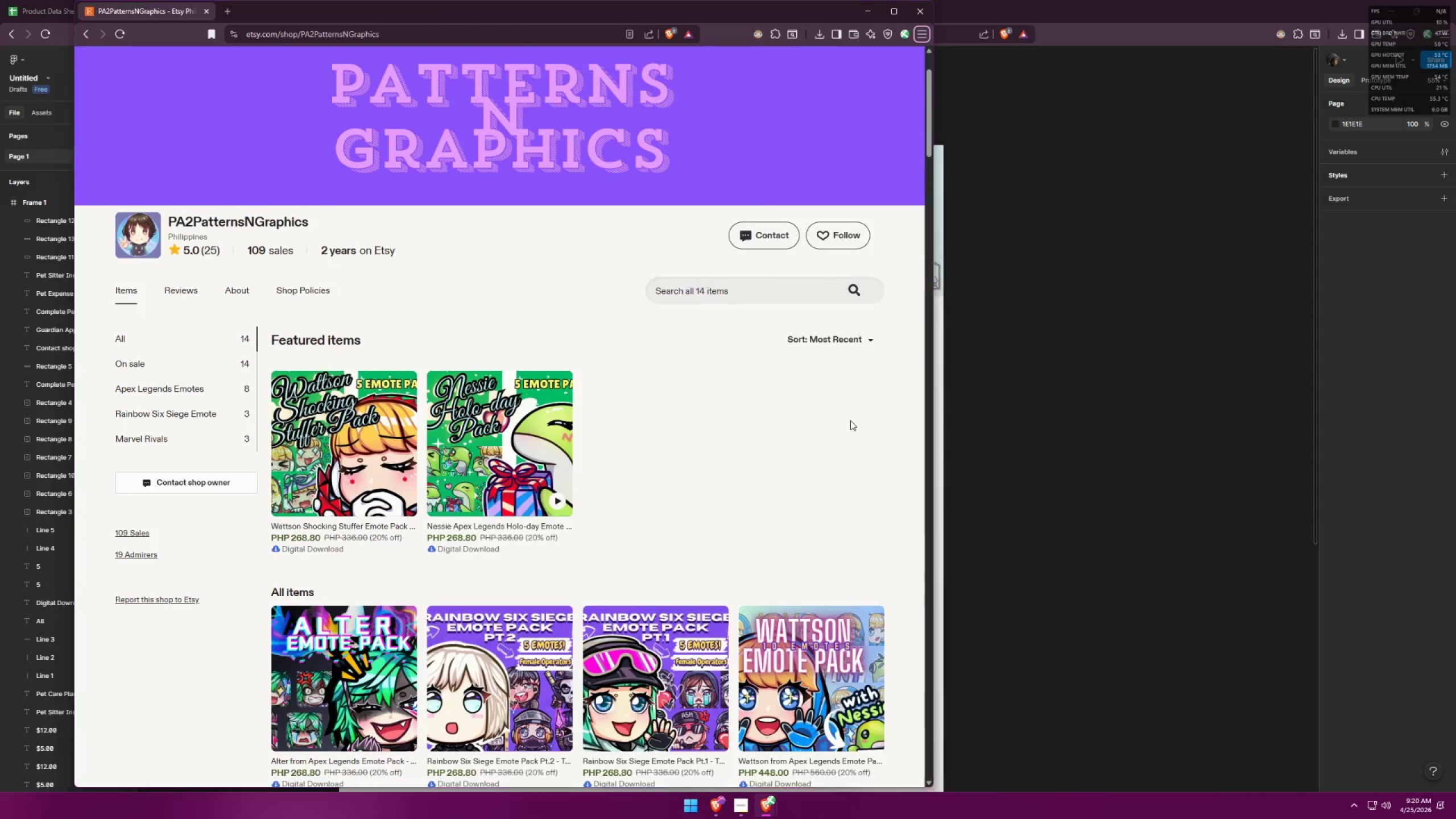 
key(Alt+Tab)
 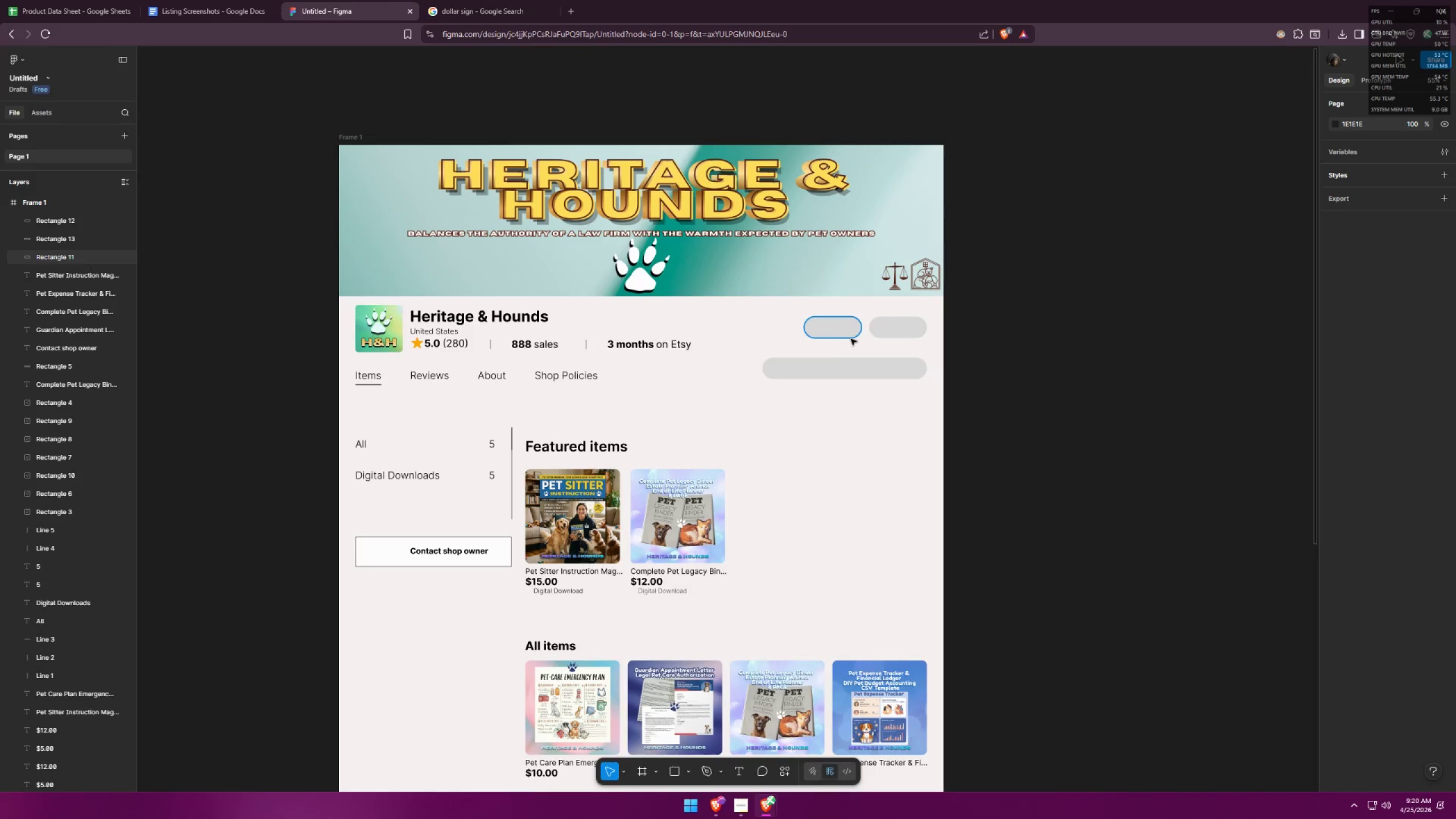 
left_click([846, 336])
 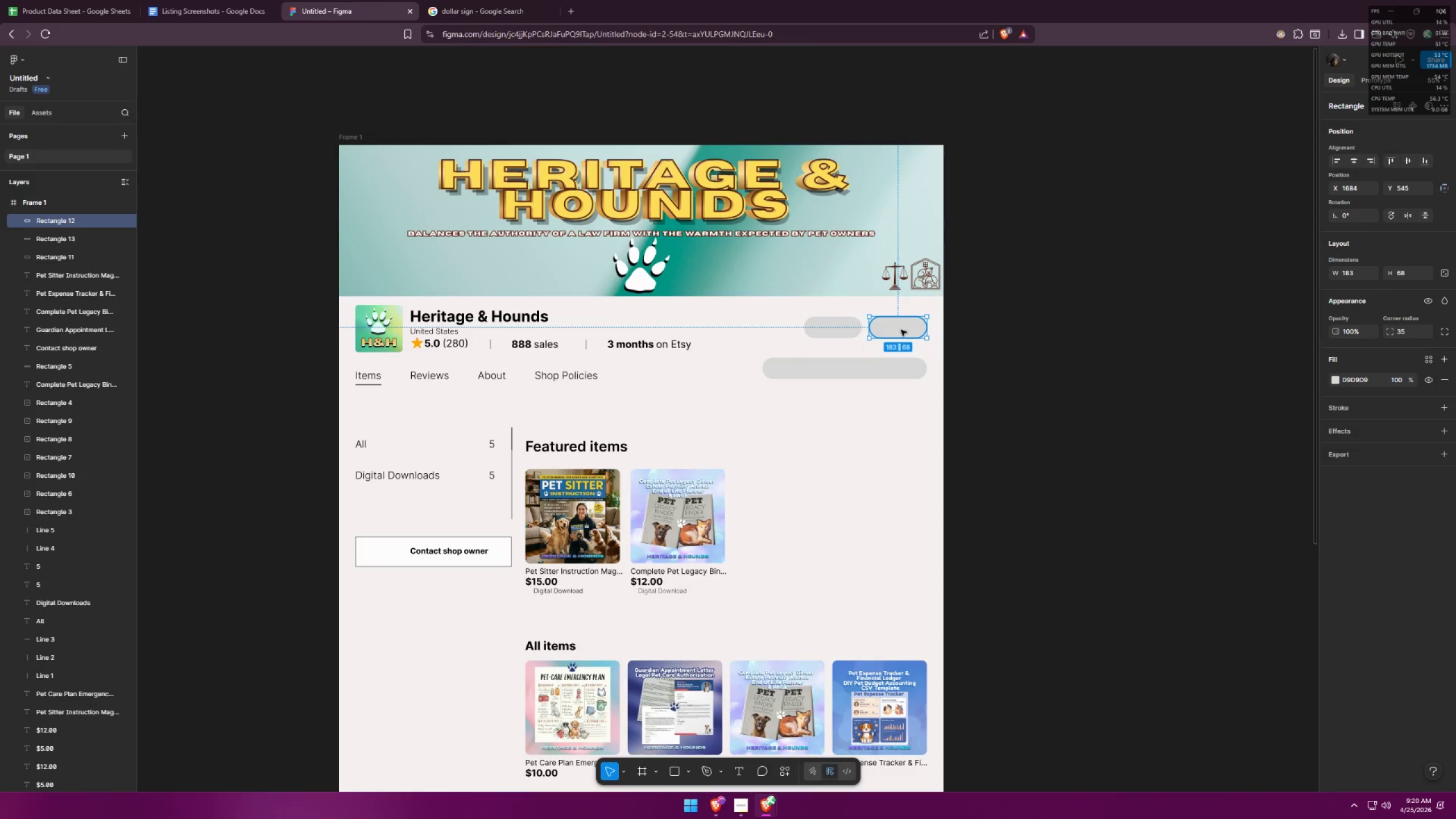 
double_click([851, 328])
 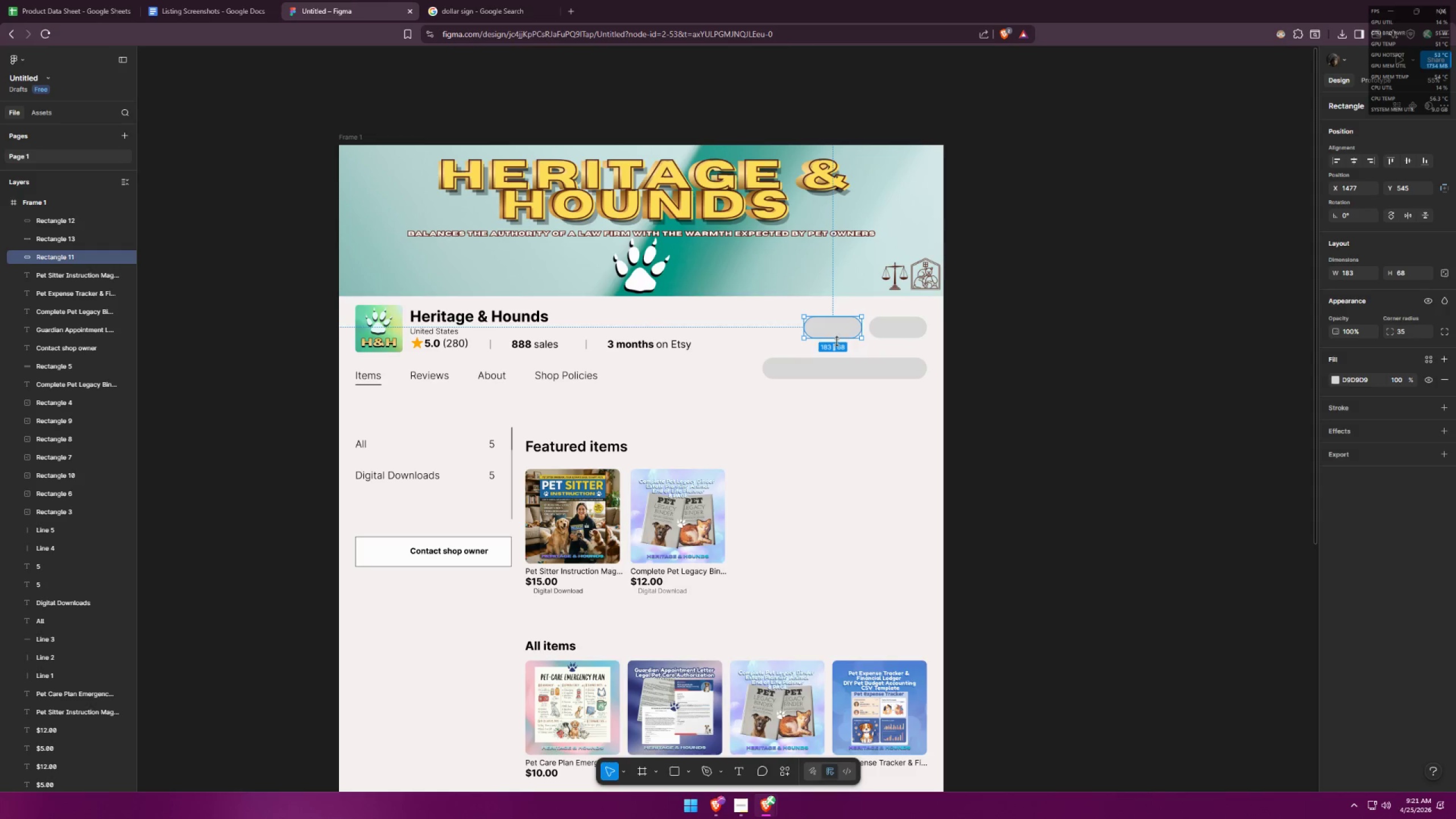 
left_click_drag(start_coordinate=[828, 354], to_coordinate=[909, 329])
 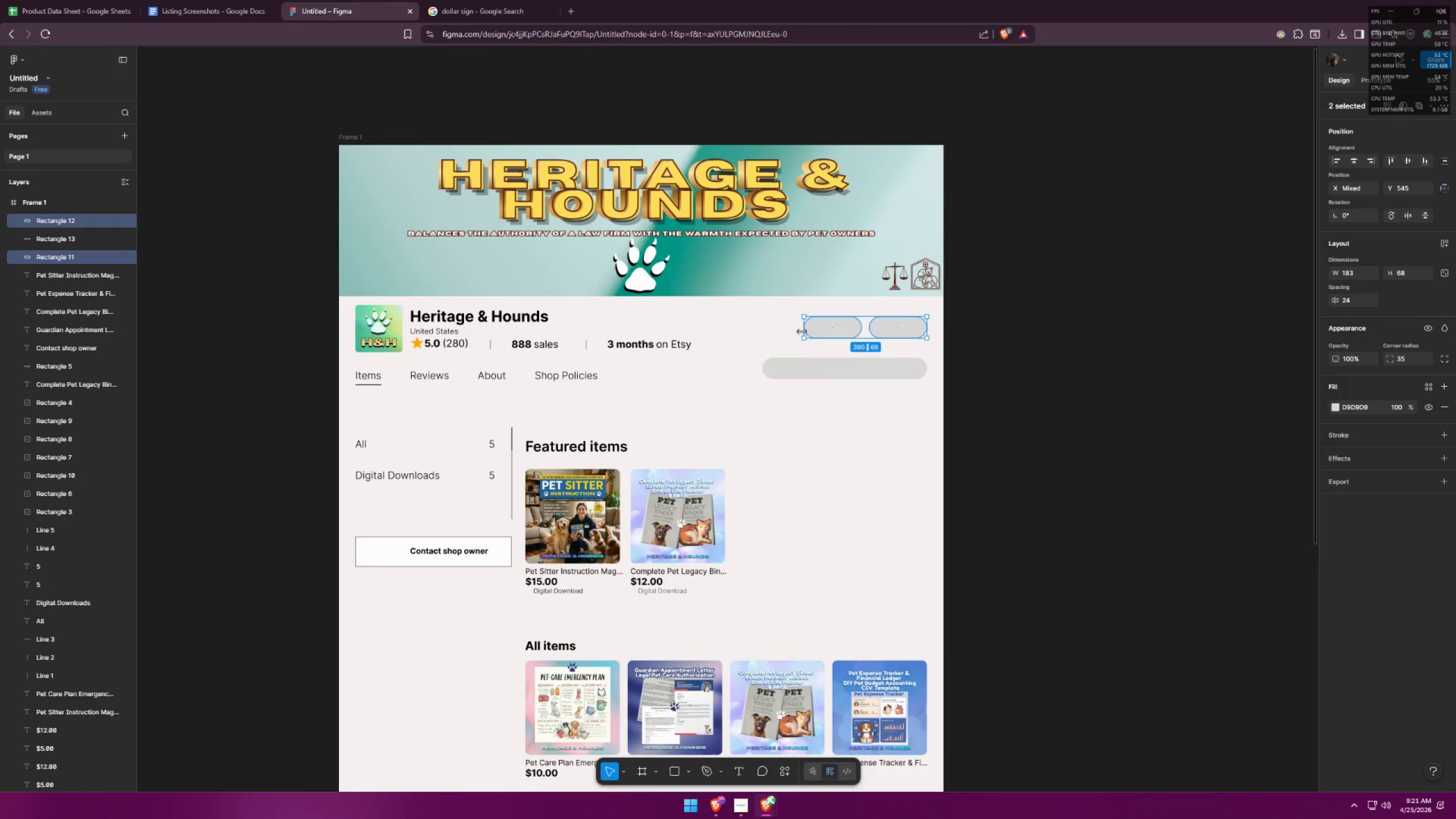 
left_click_drag(start_coordinate=[807, 329], to_coordinate=[821, 328])
 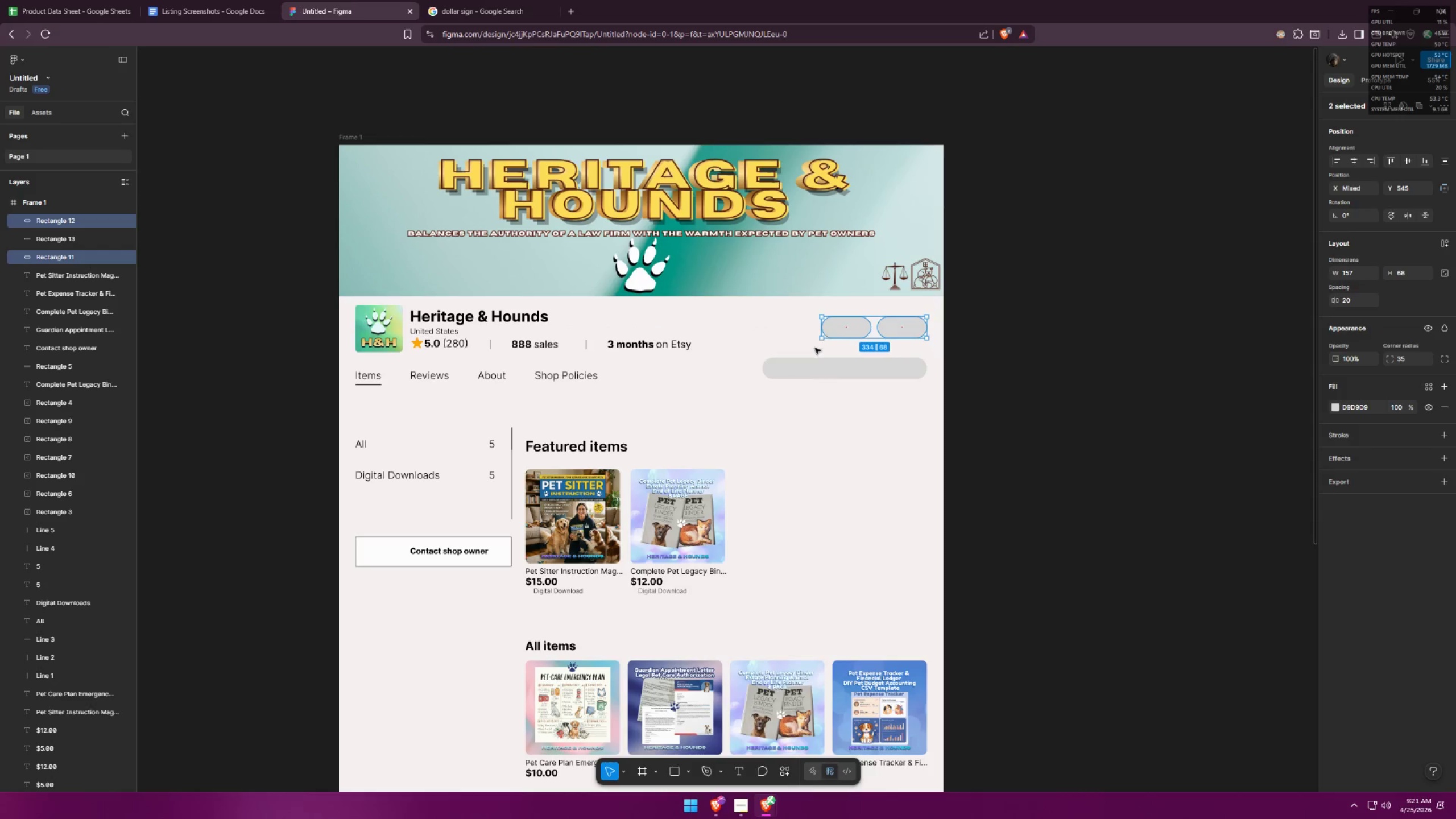 
left_click([815, 348])
 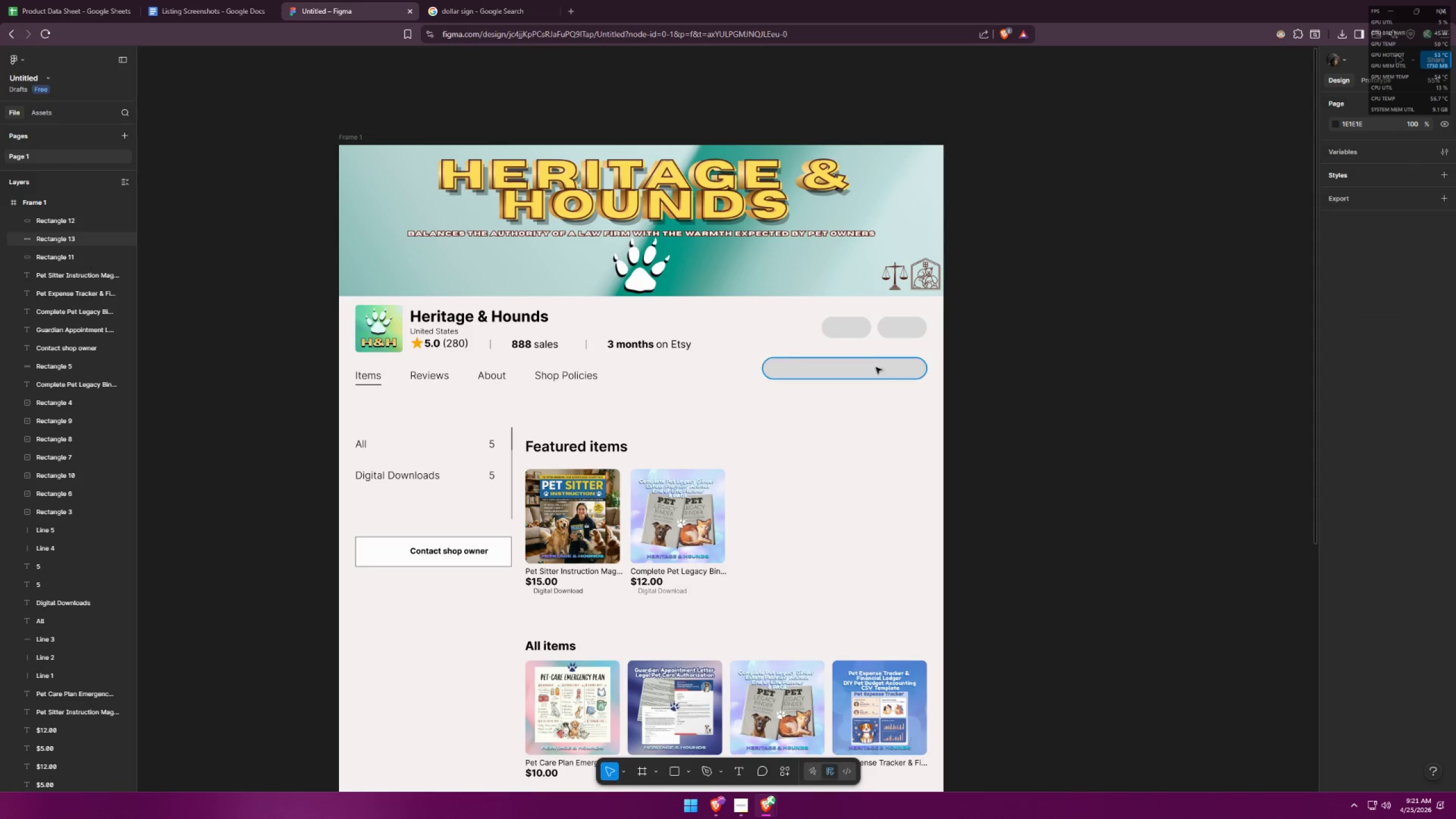 
key(Control+ControlLeft)
 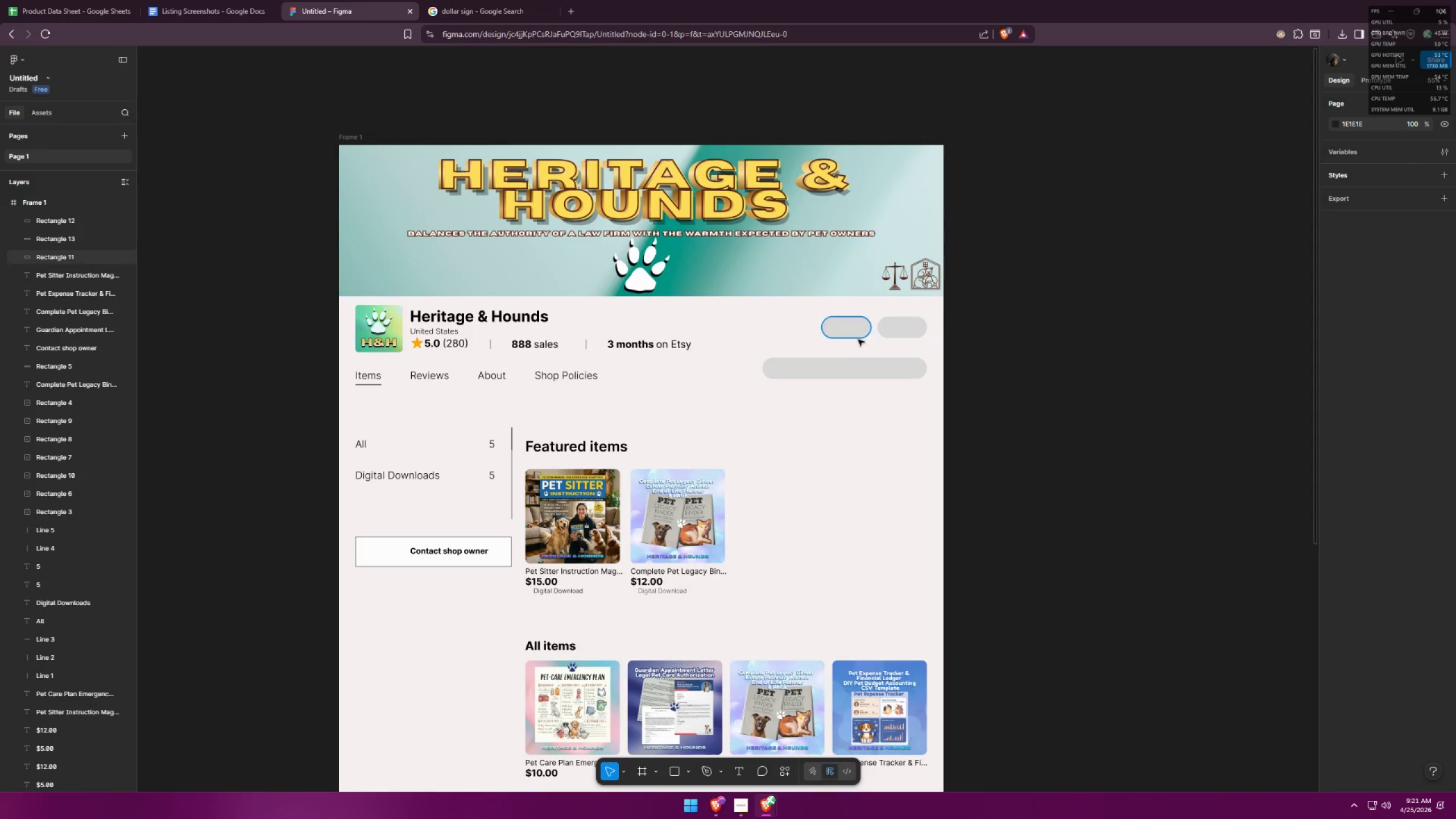 
key(Control+Z)
 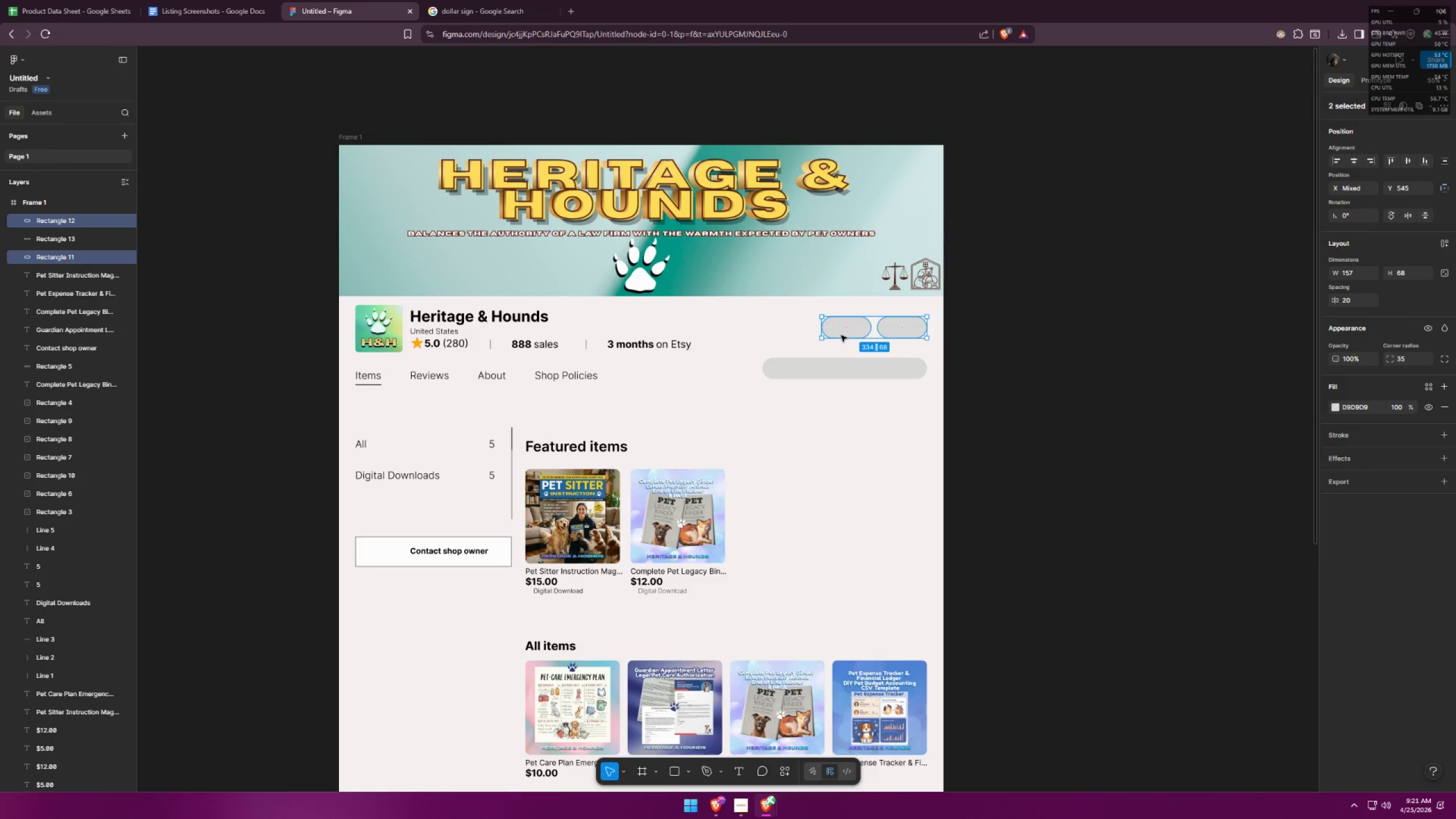 
key(Control+ControlLeft)
 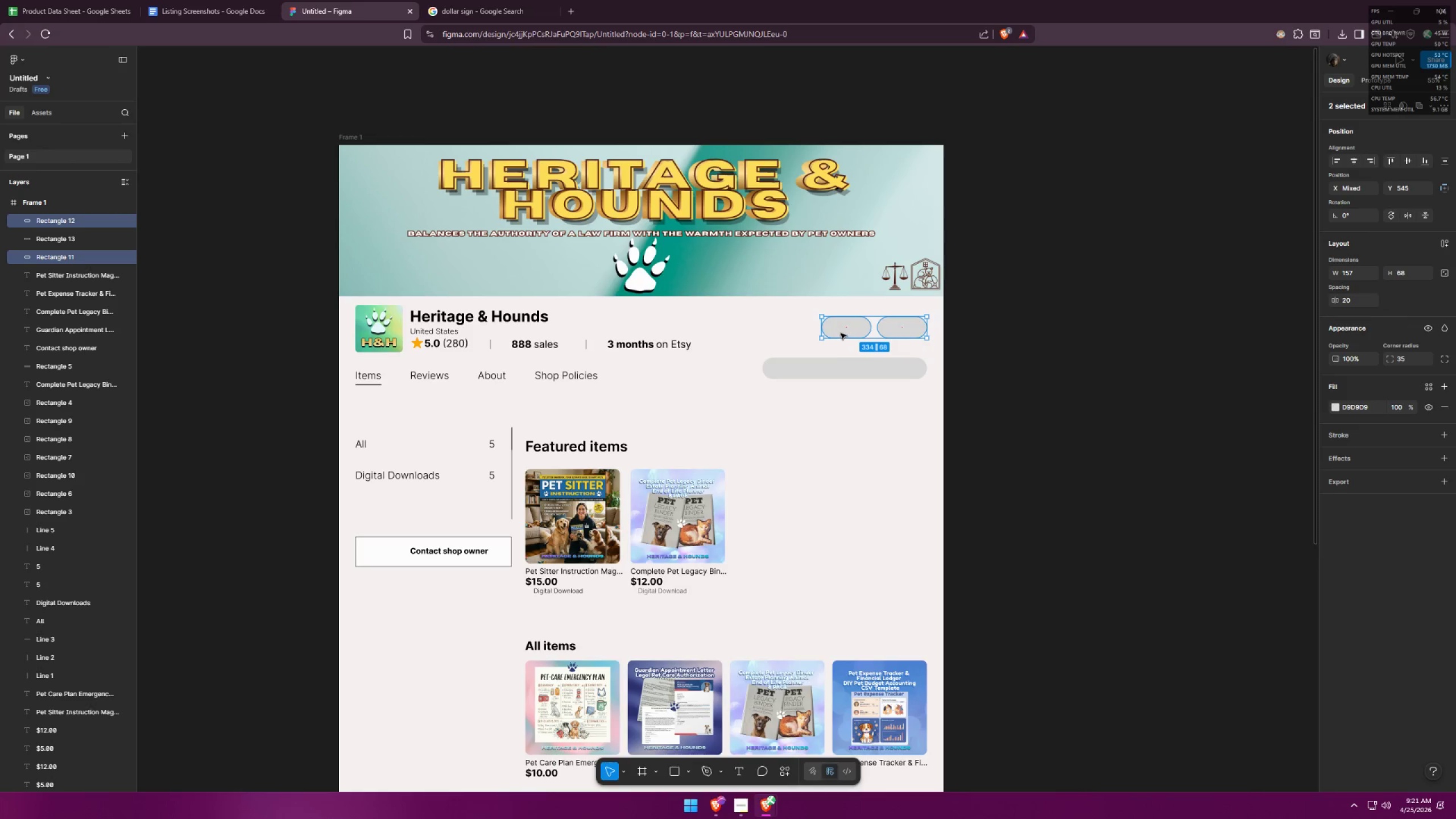 
key(Control+Z)
 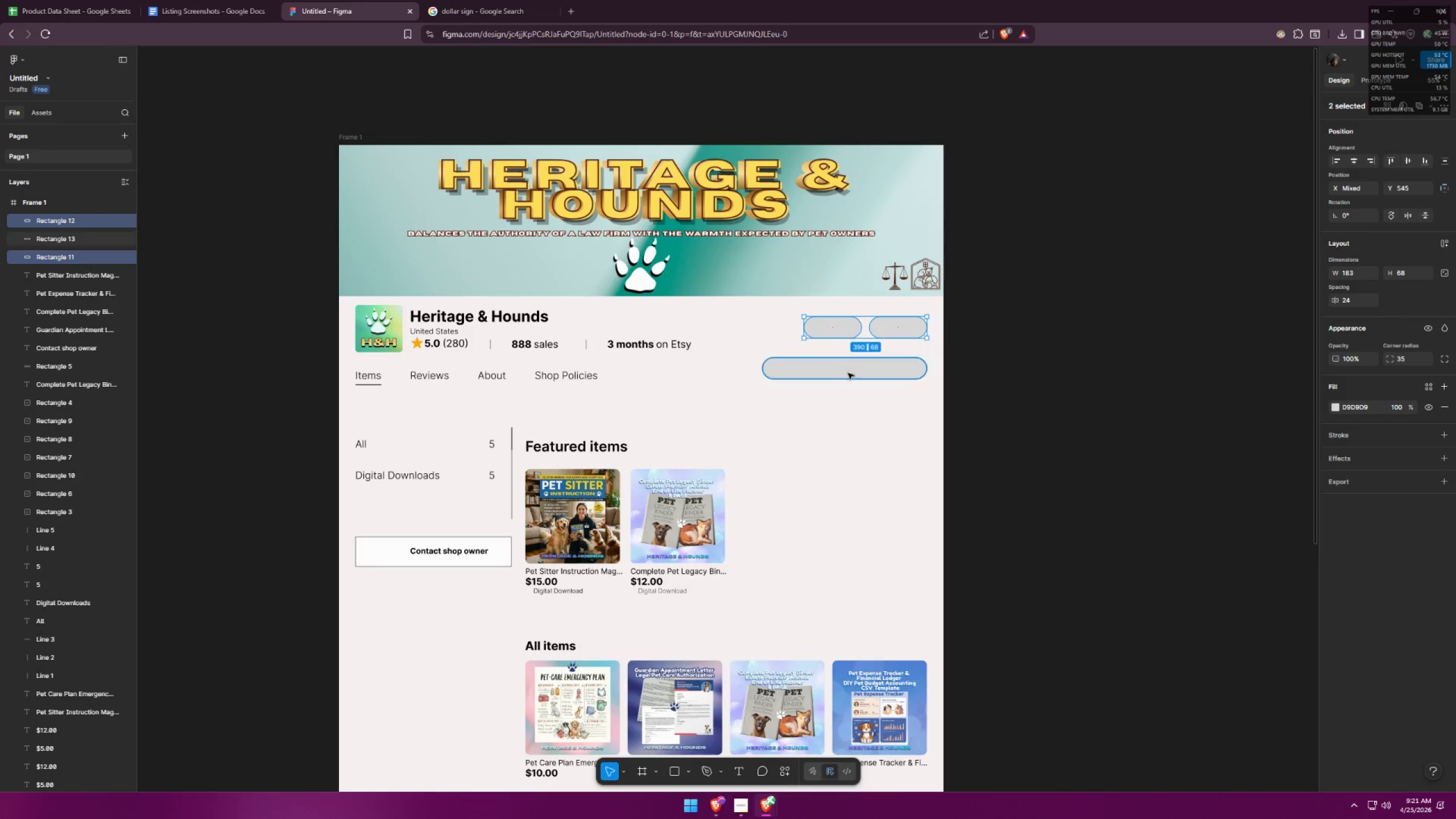 
left_click([856, 404])
 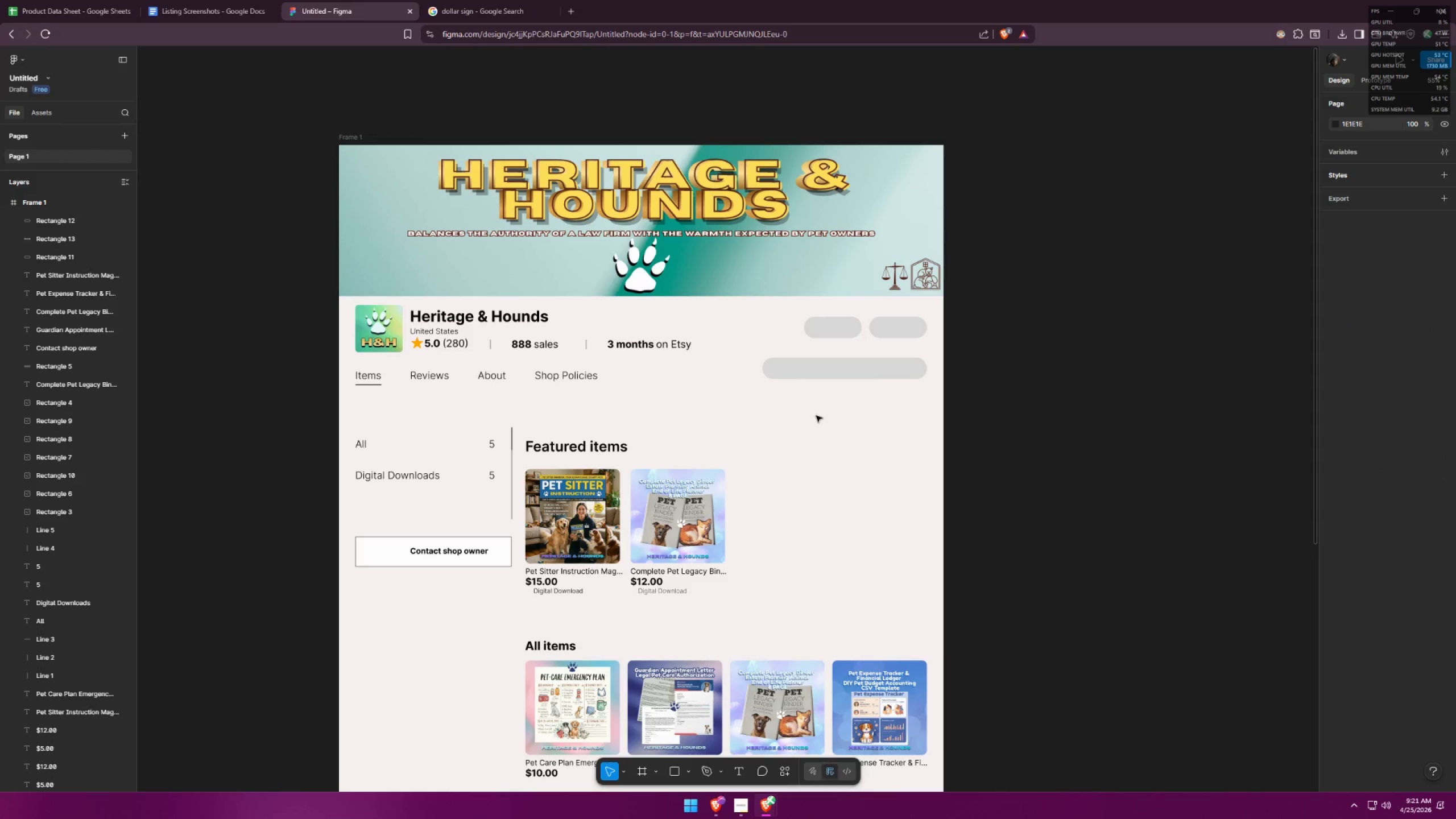 
hold_key(key=ControlLeft, duration=0.33)
 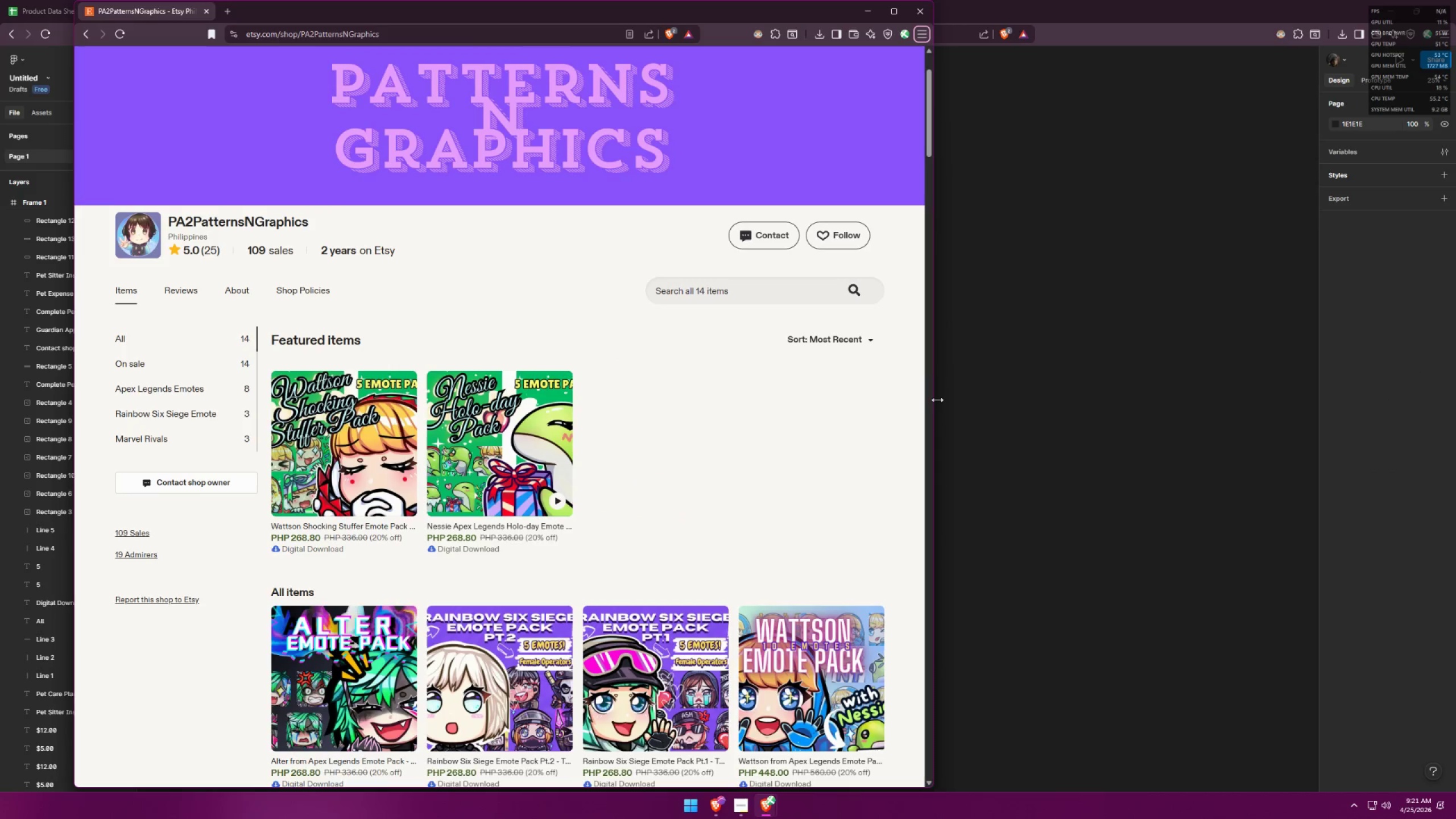 
key(Alt+AltLeft)
 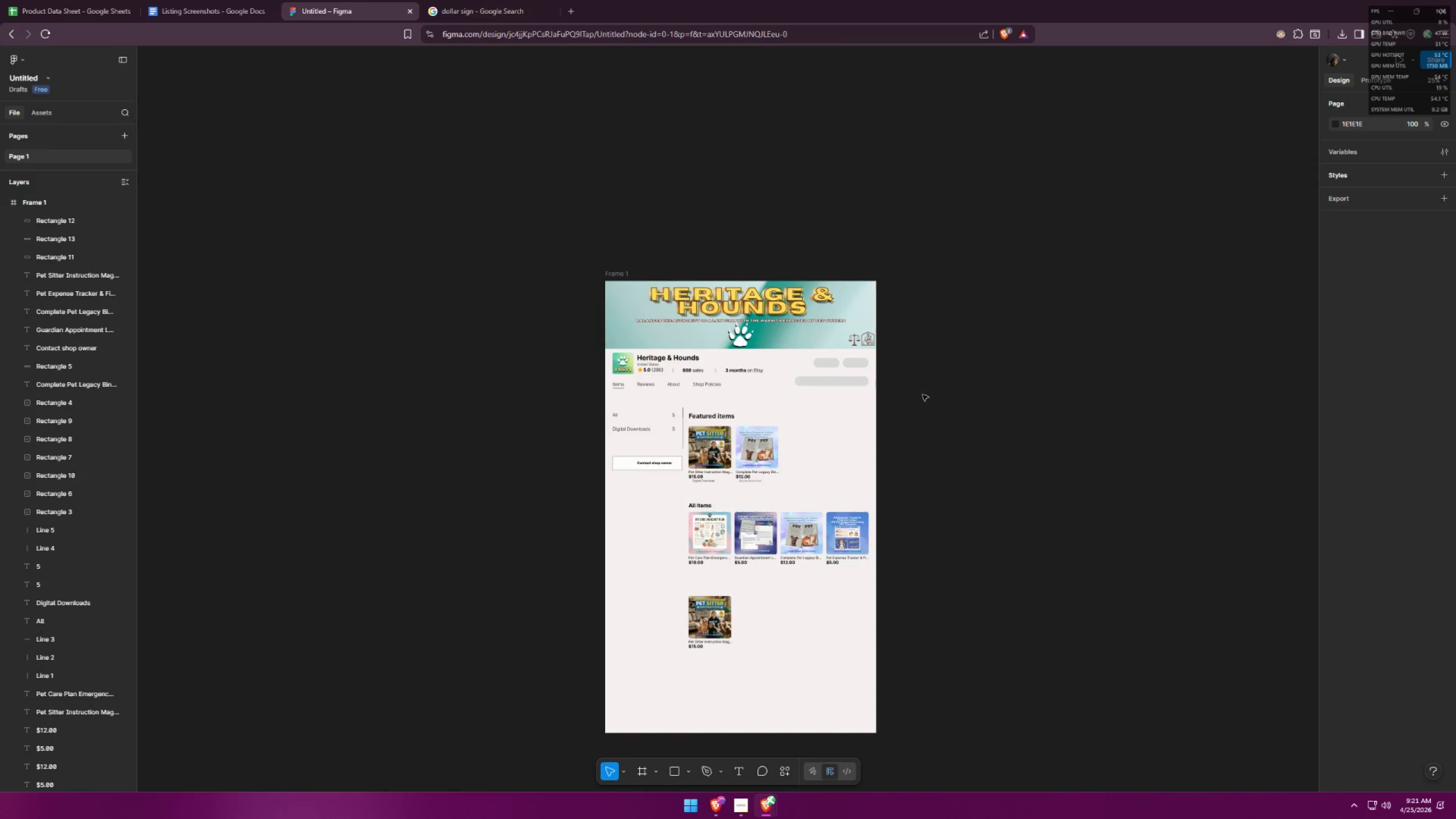 
key(Alt+Tab)
 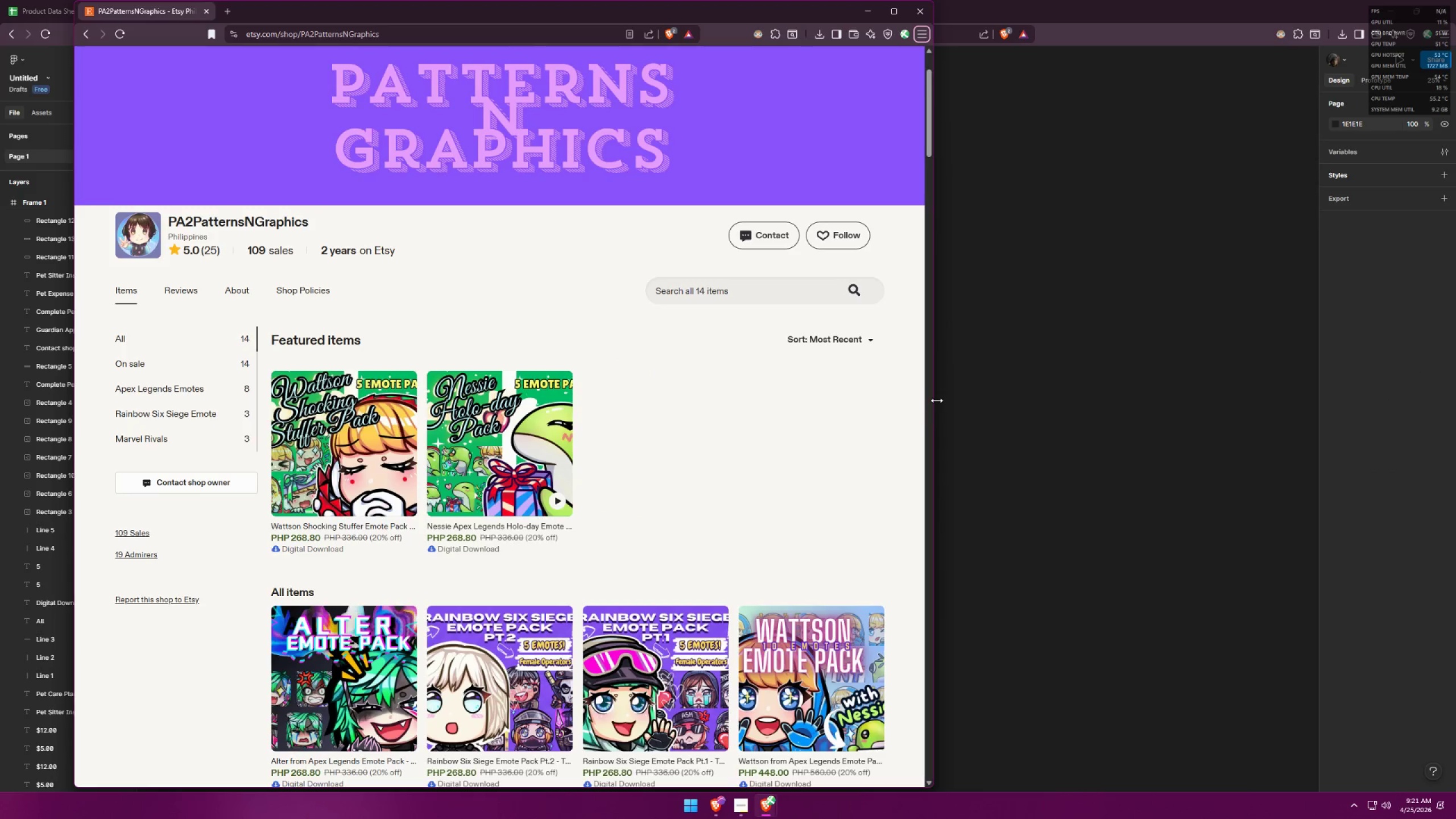 
scroll: coordinate [831, 383], scroll_direction: down, amount: 6.0
 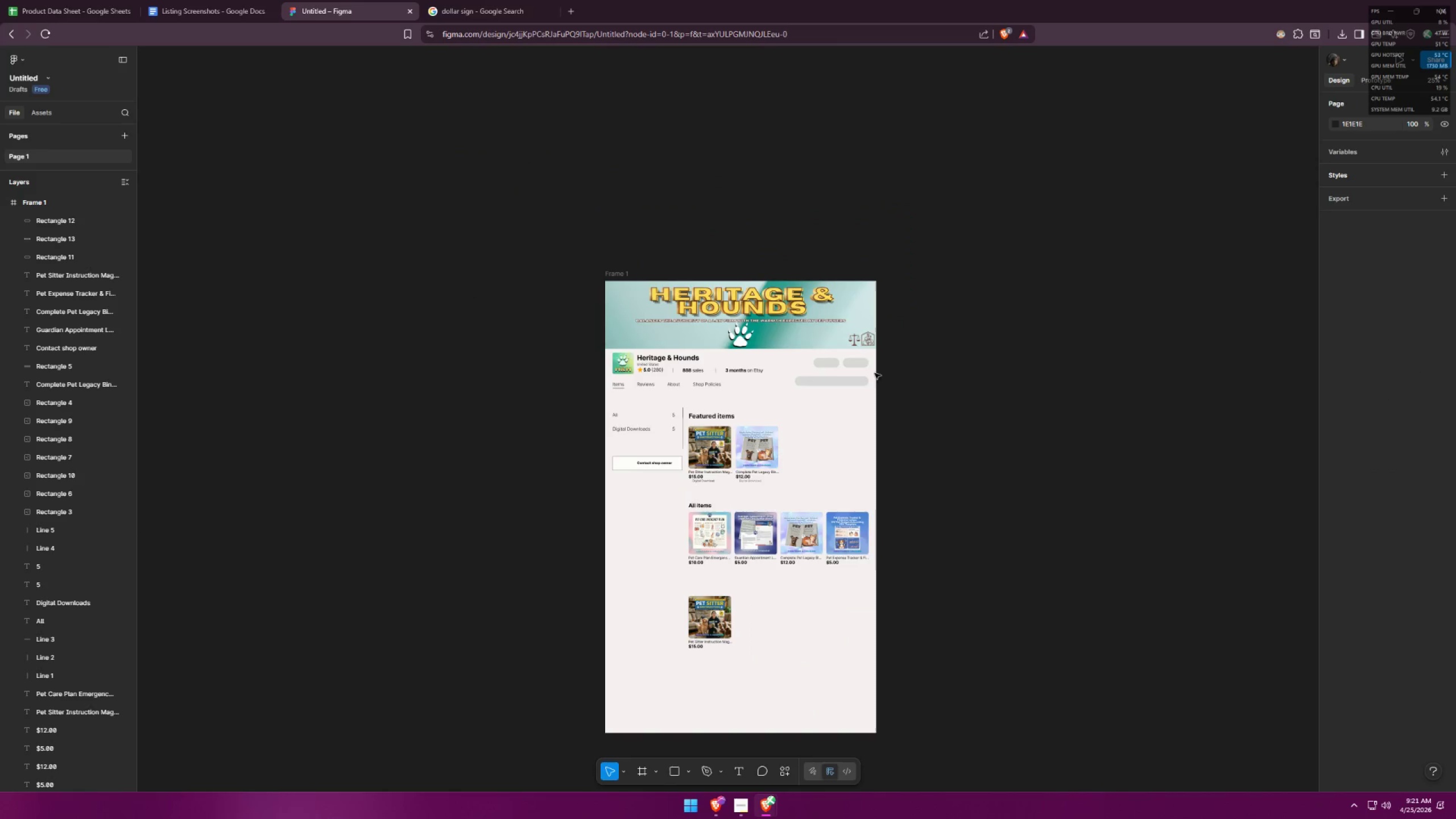 
key(Alt+AltLeft)
 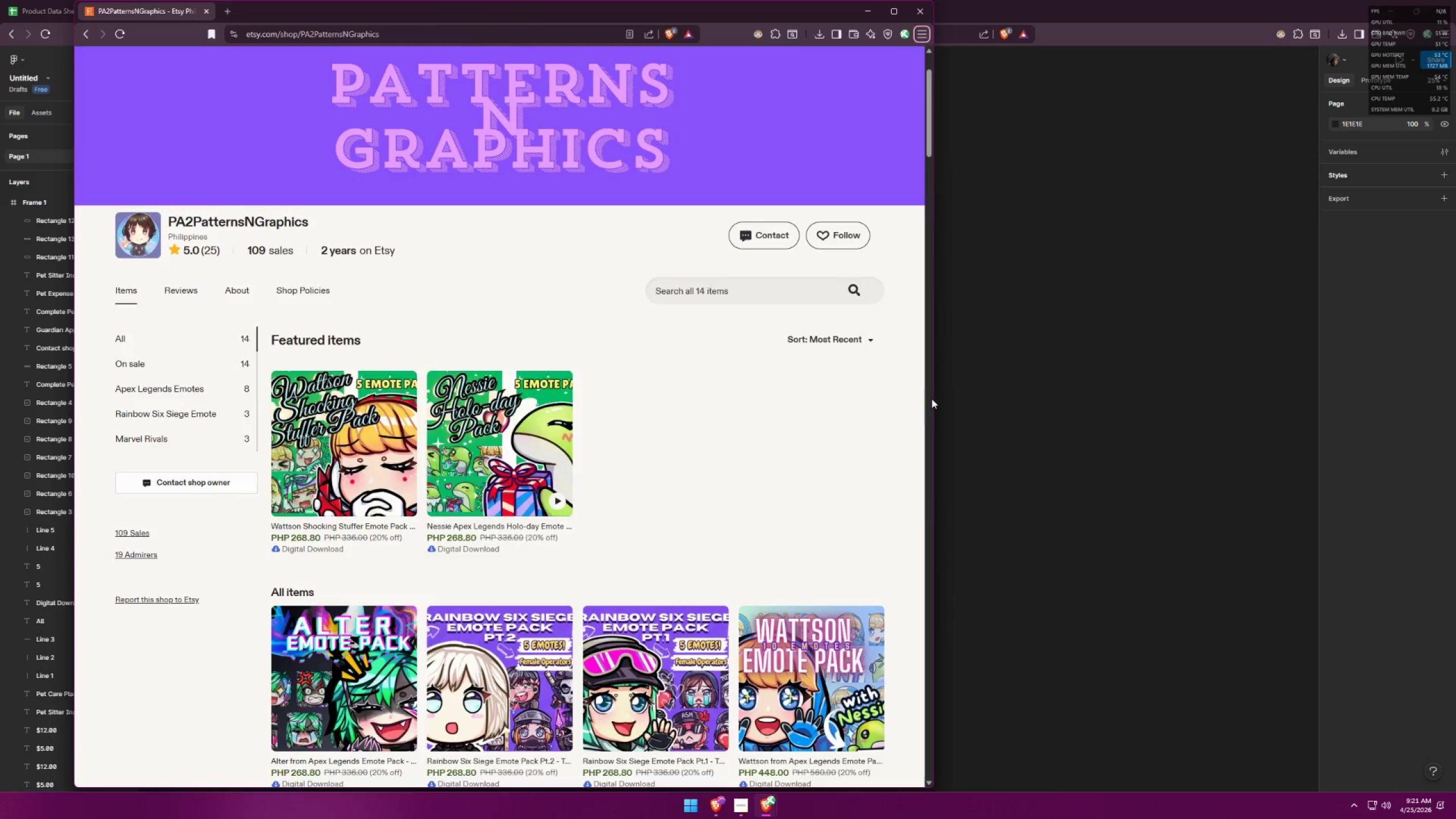 
key(Alt+Tab)
 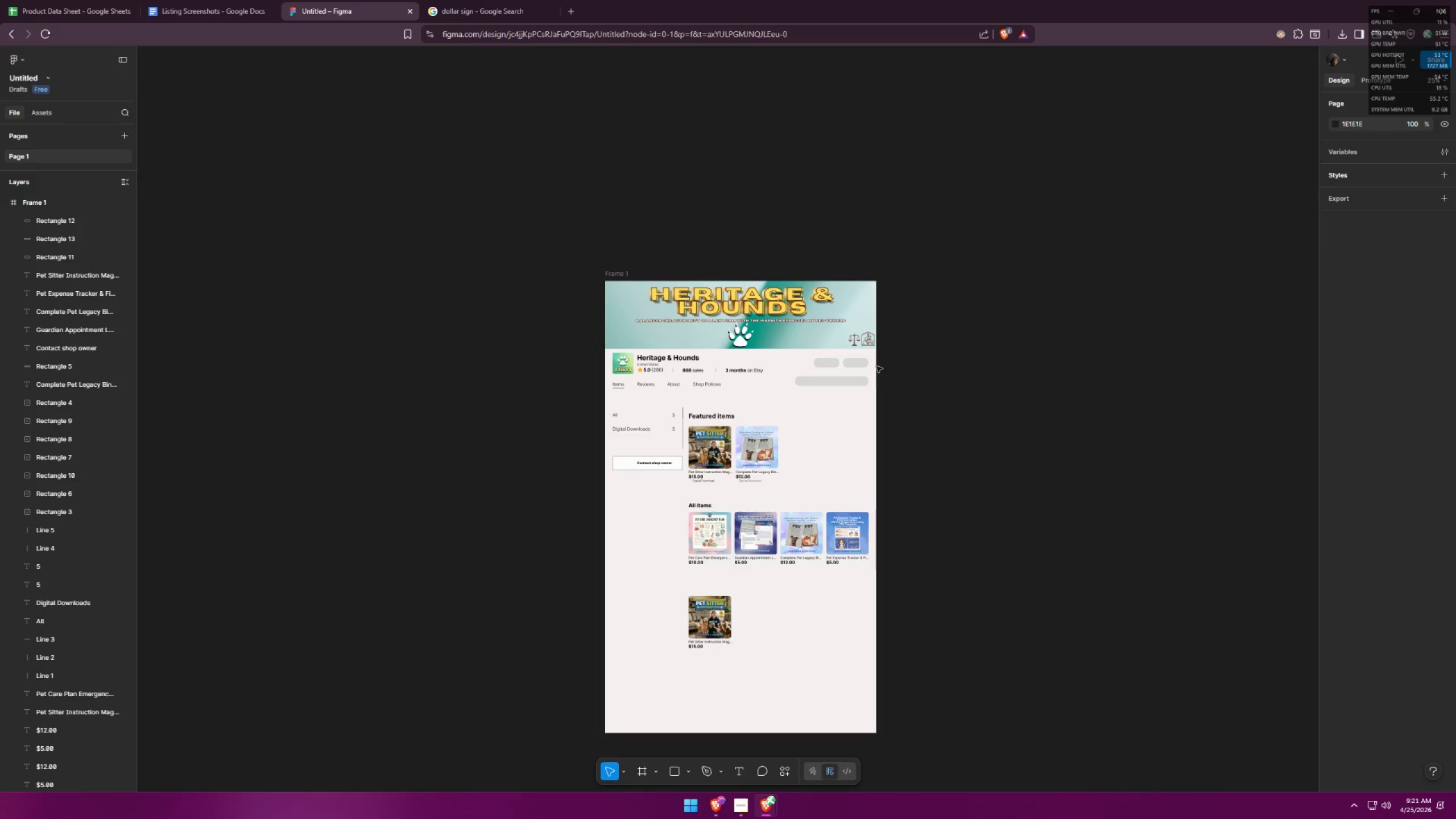 
hold_key(key=ControlLeft, duration=0.55)
scroll: coordinate [875, 367], scroll_direction: up, amount: 6.0
 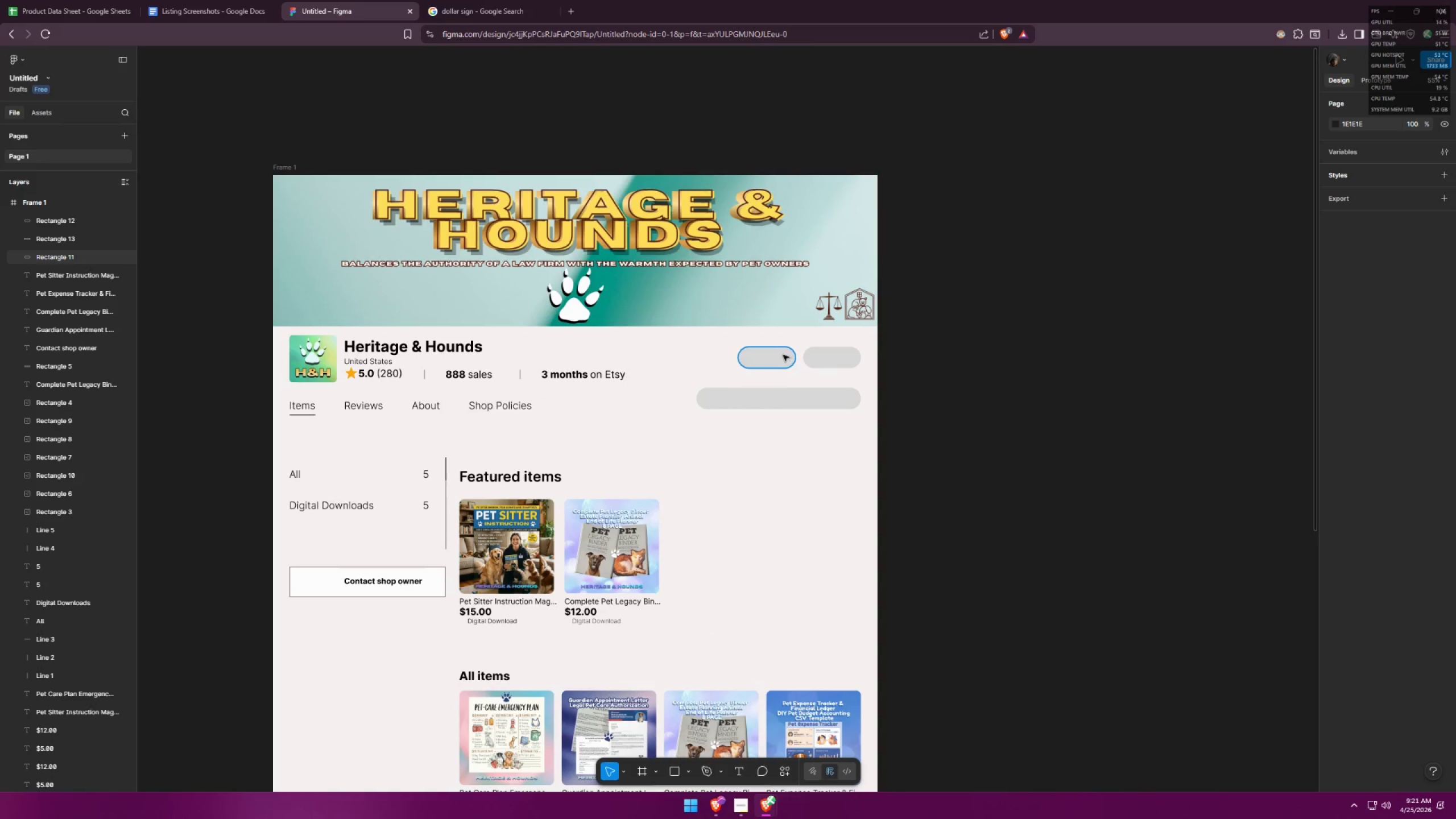 
hold_key(key=ControlLeft, duration=0.58)
double_click([821, 364])
 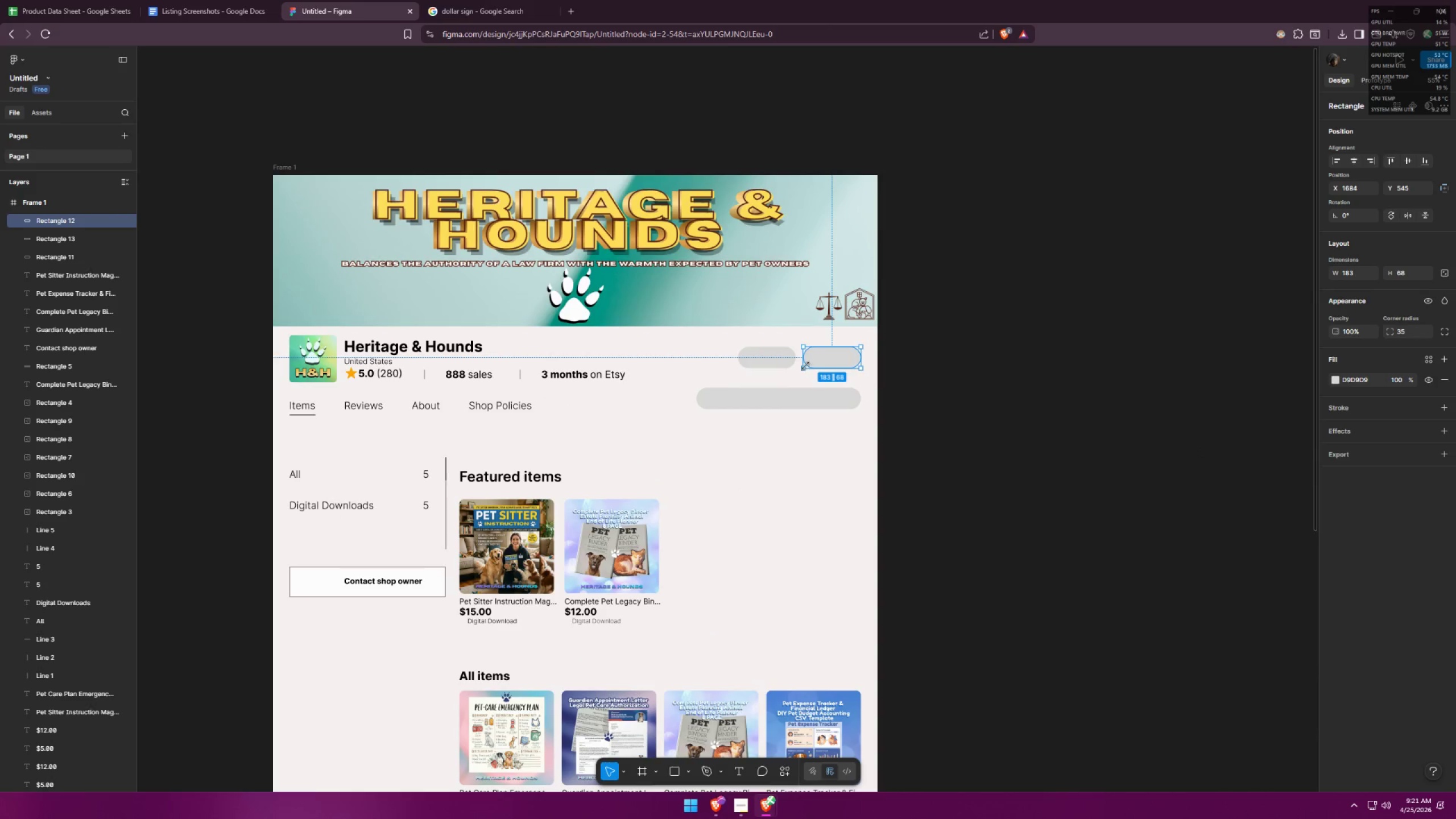 
left_click([778, 365])
 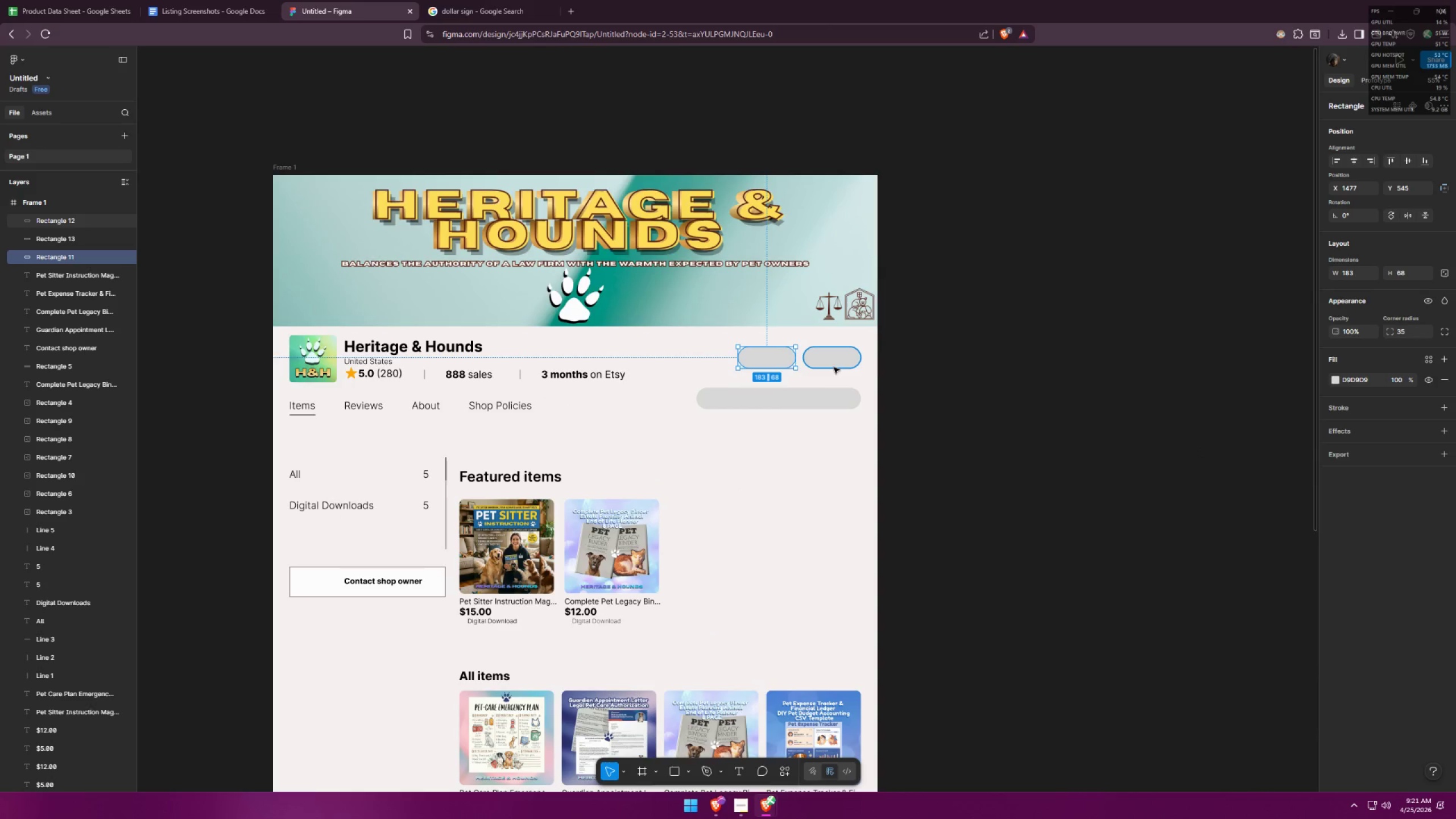 
key(Shift+ShiftLeft)
 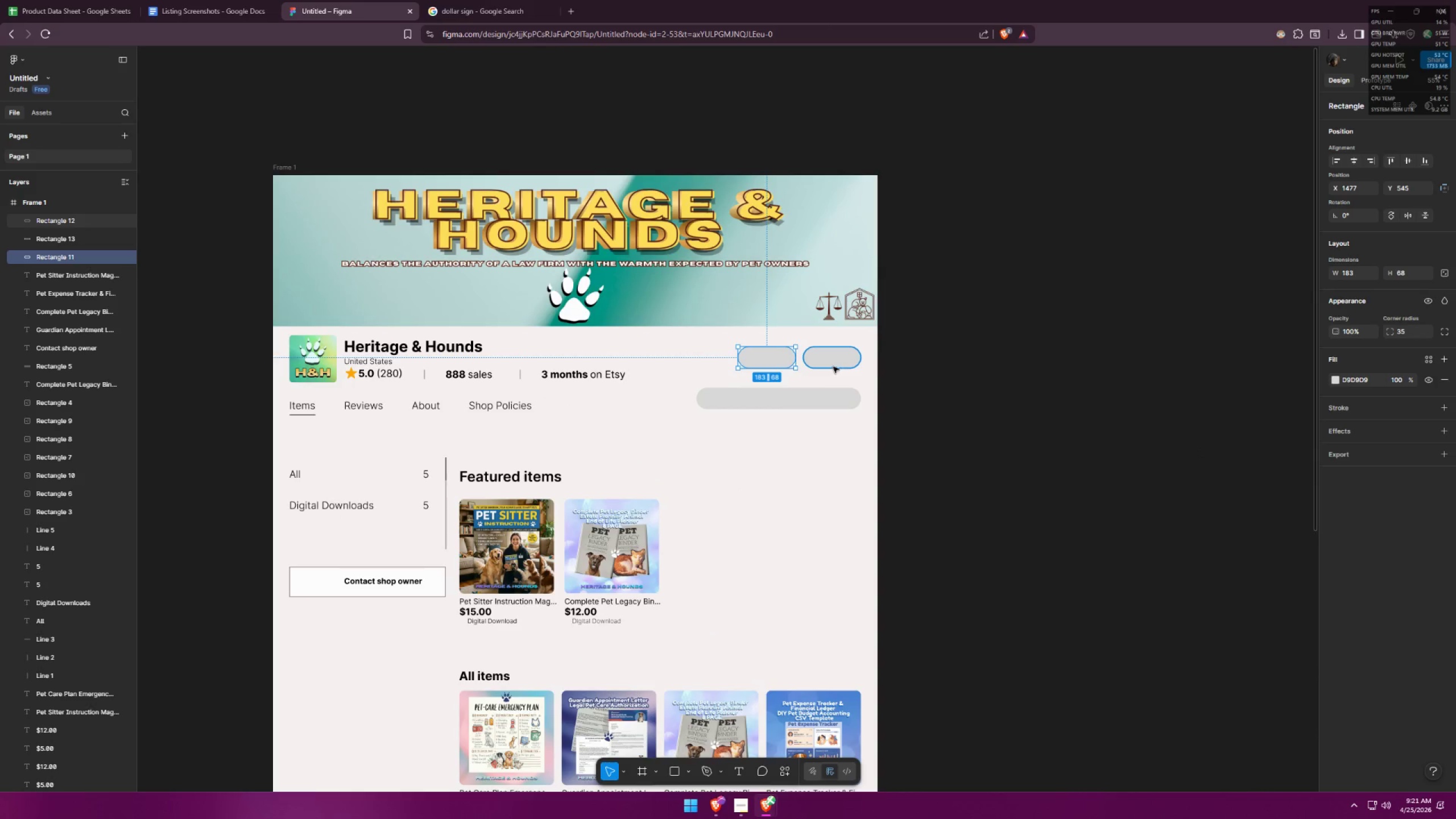 
double_click([833, 367])
 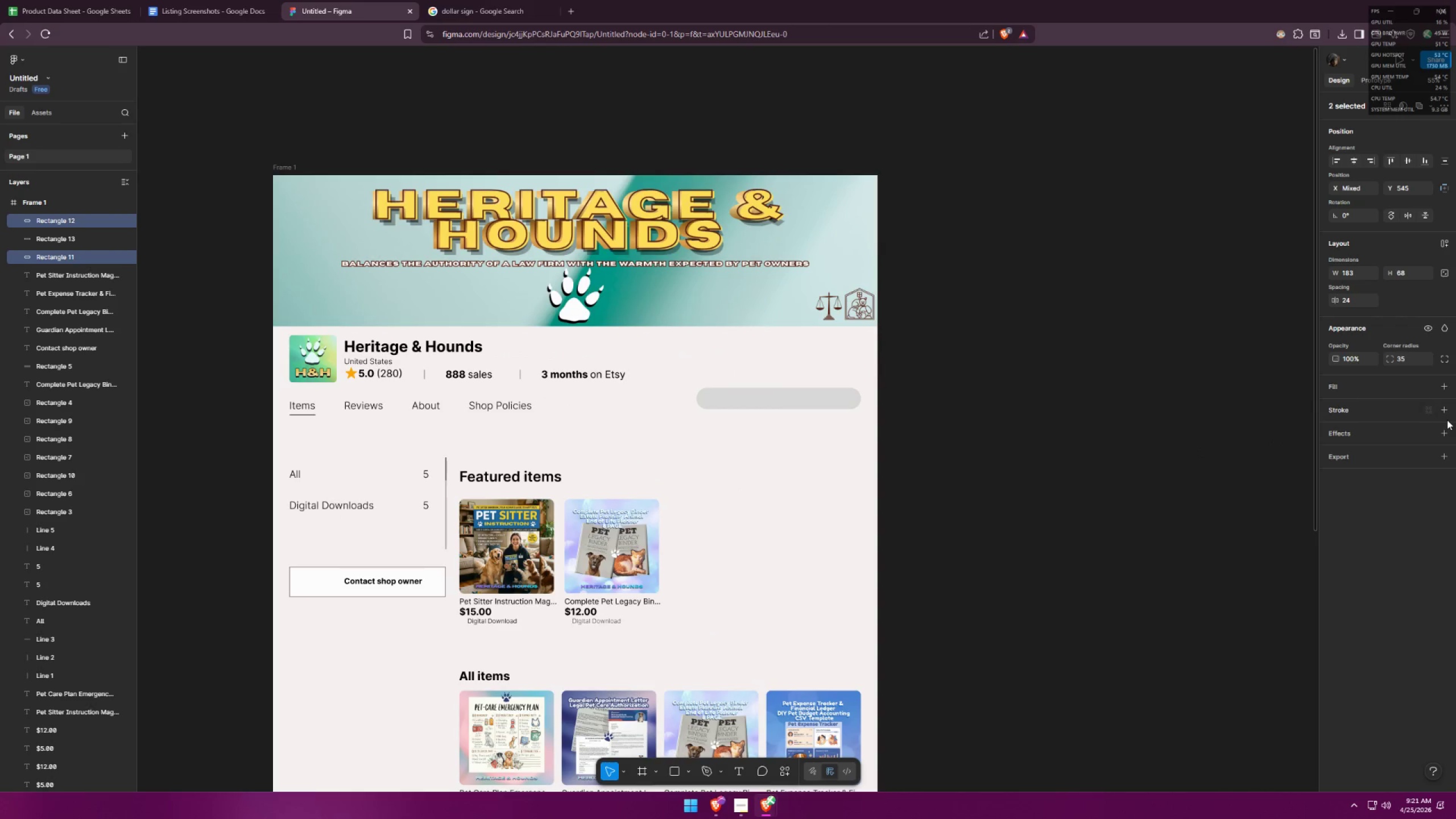 
left_click([1445, 411])
 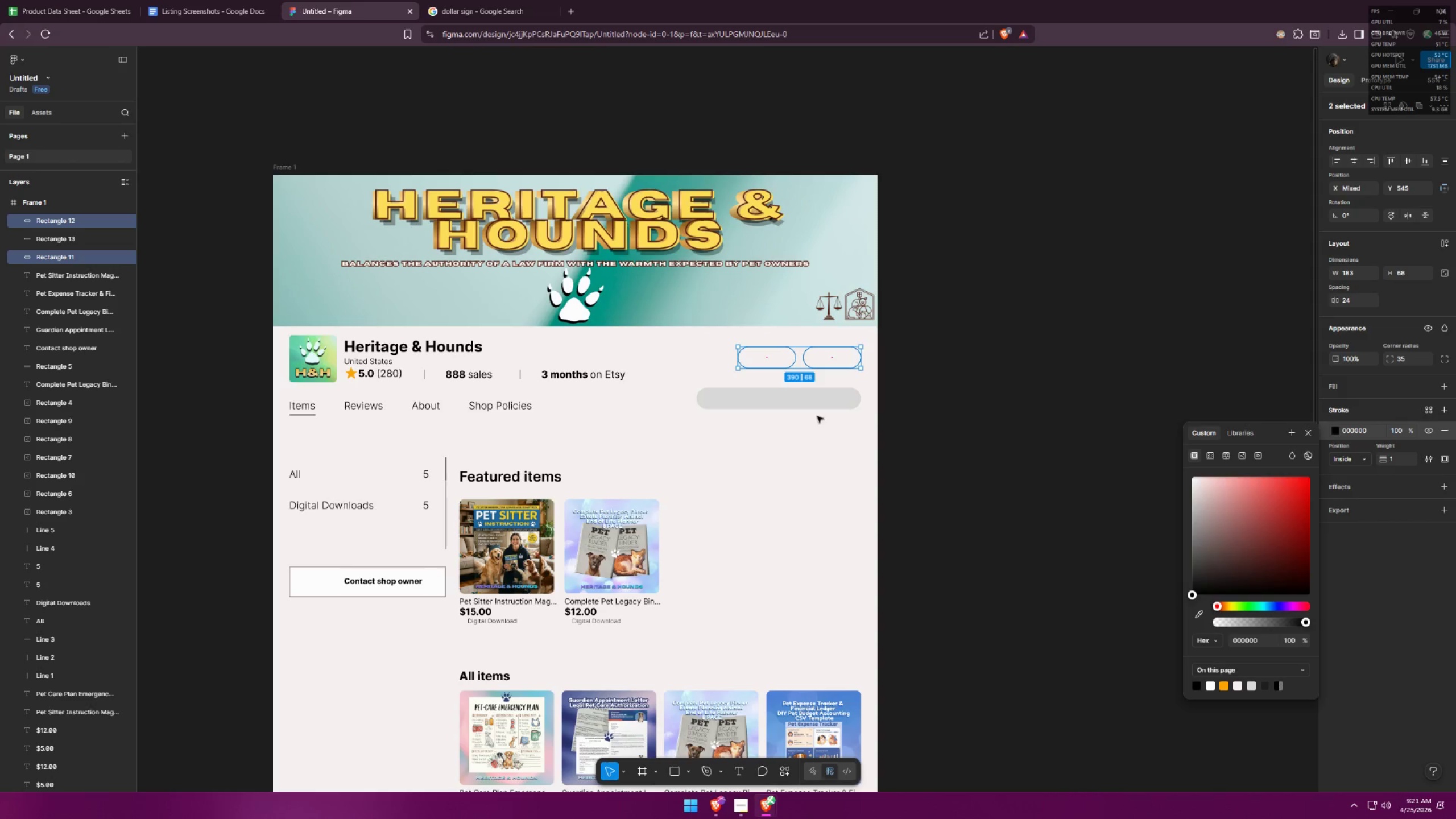 
double_click([816, 445])
 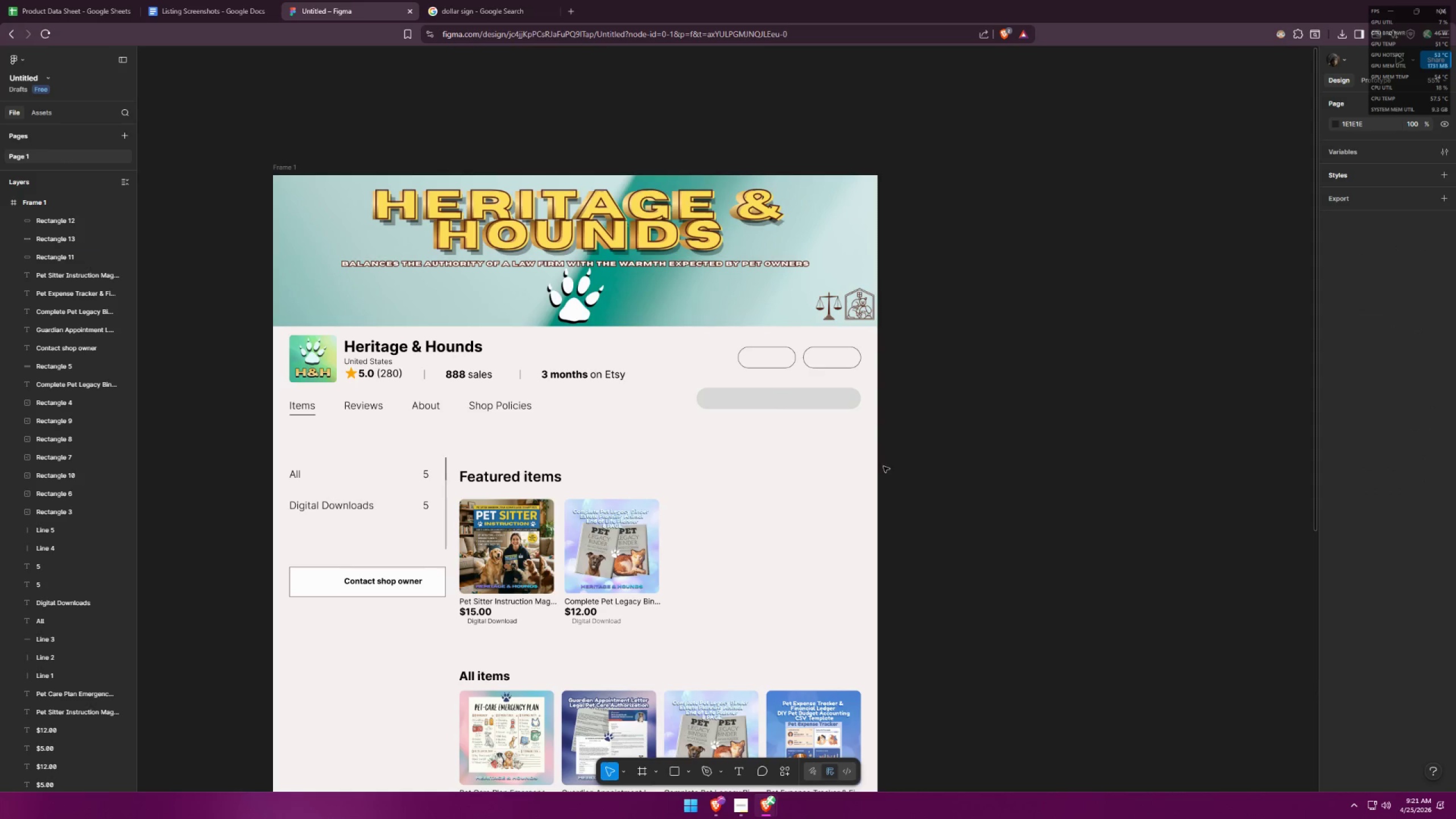 
hold_key(key=ControlLeft, duration=1.06)
scroll: coordinate [879, 402], scroll_direction: down, amount: 8.0
 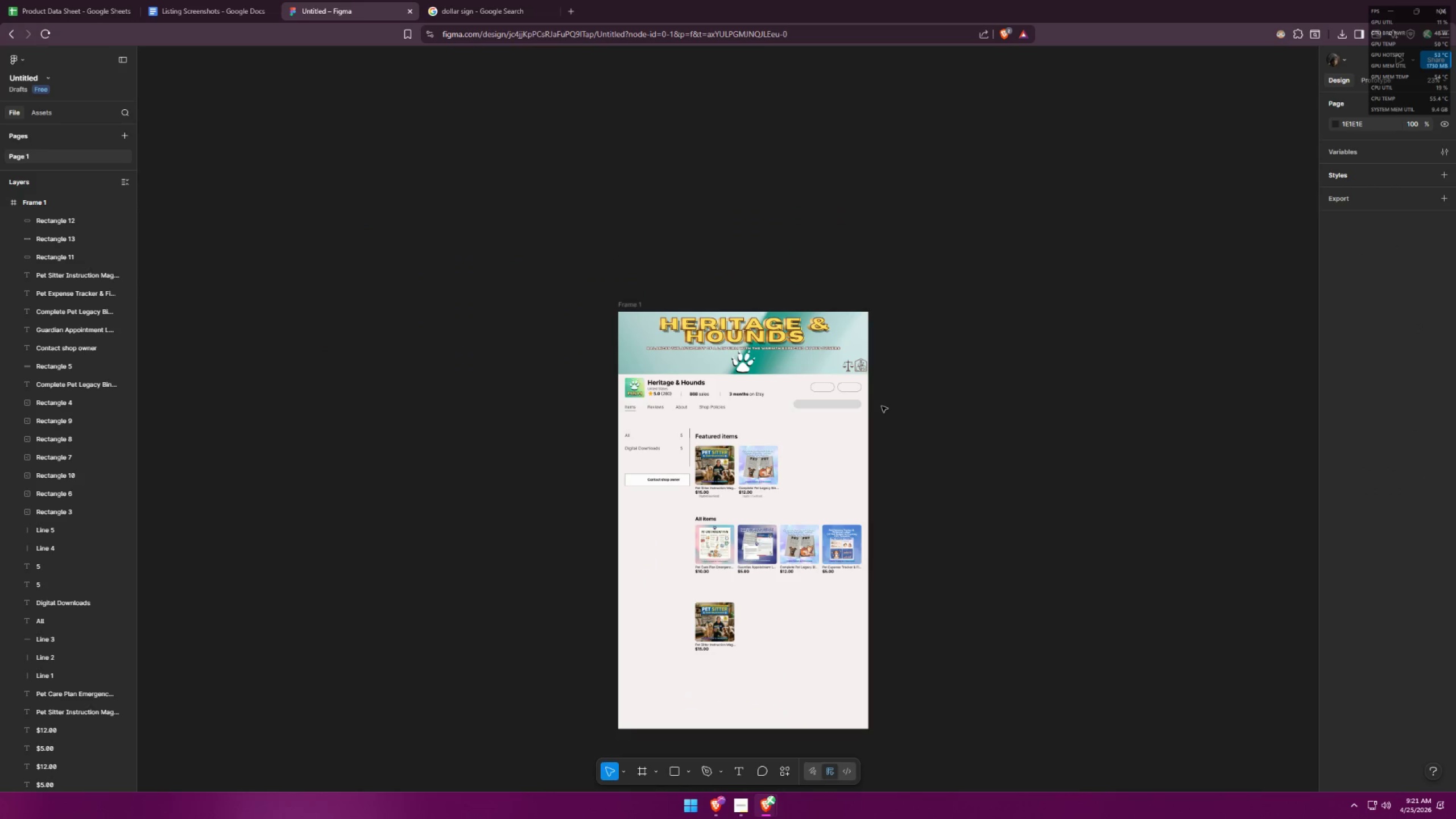 
key(Alt+AltLeft)
 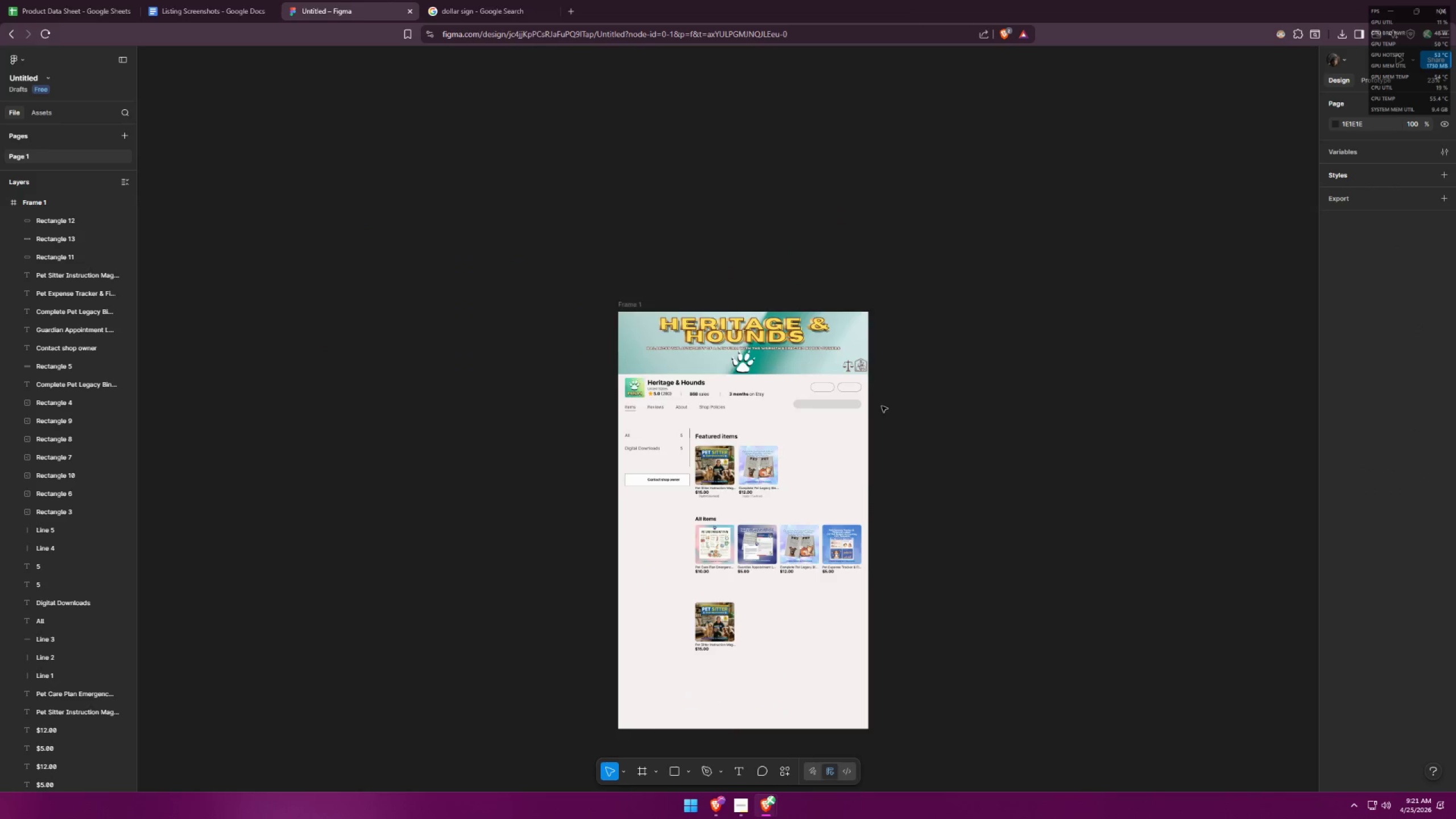 
key(Alt+Tab)
 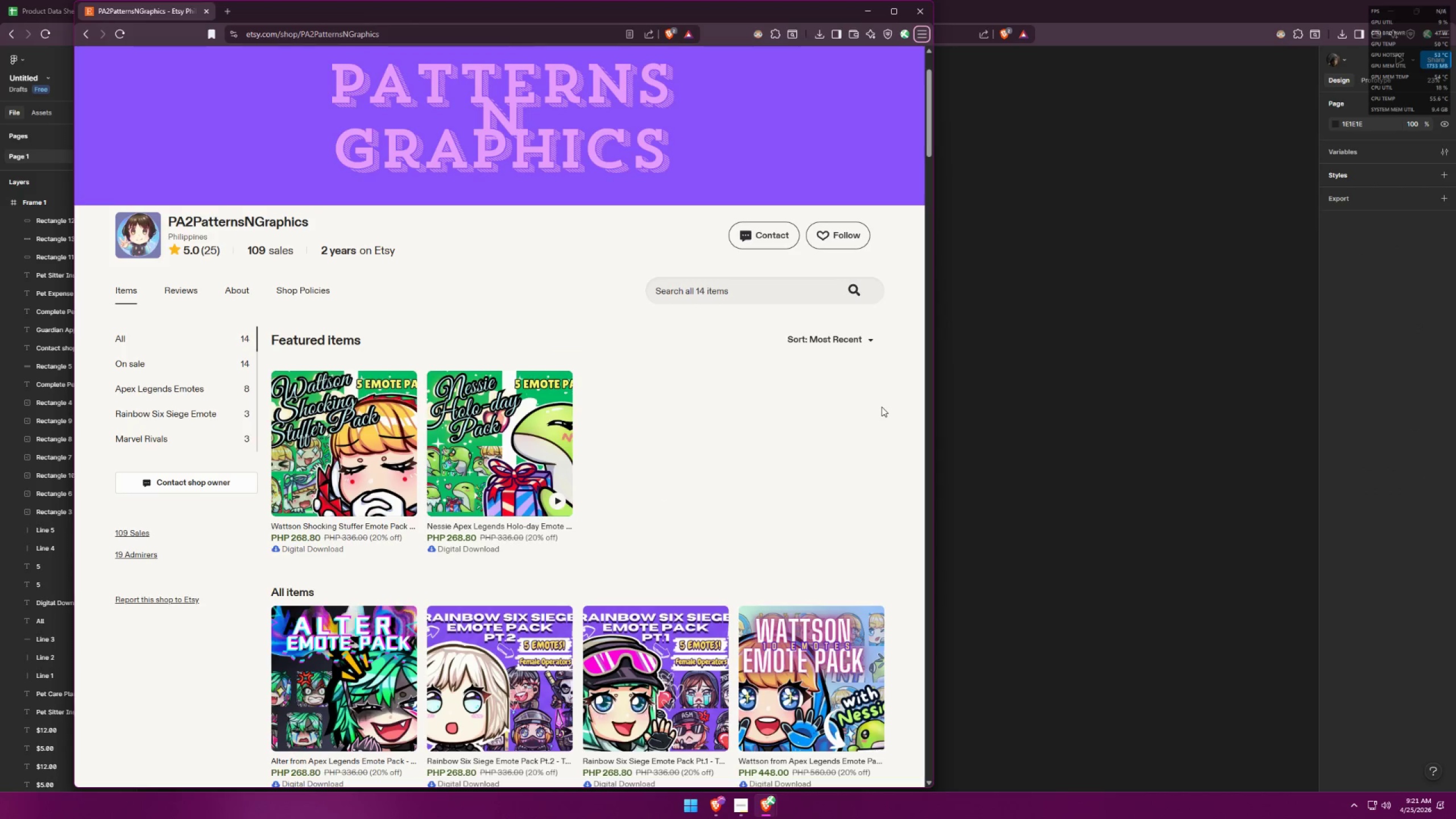 
key(Alt+AltLeft)
 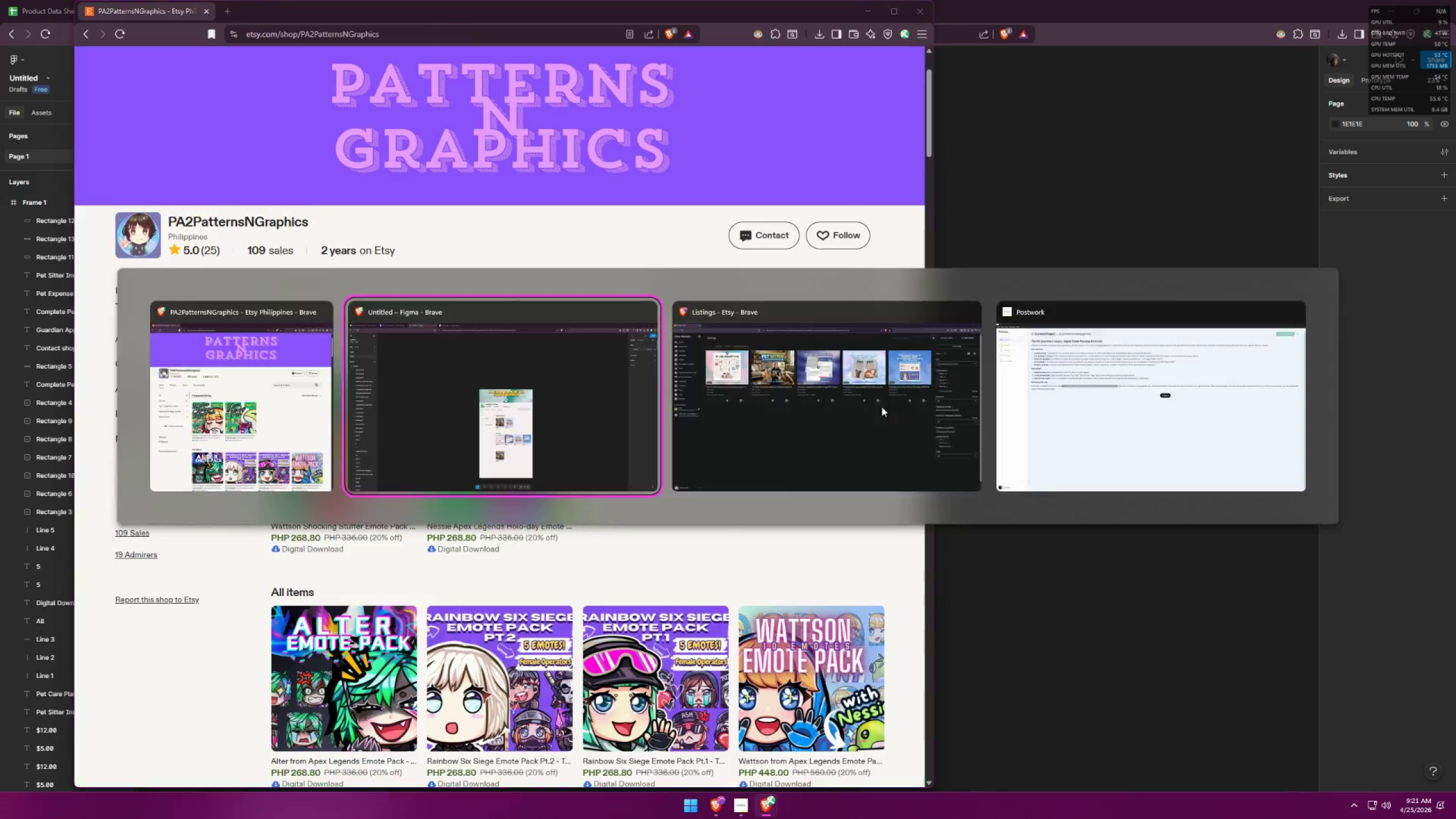 
key(Alt+Tab)
 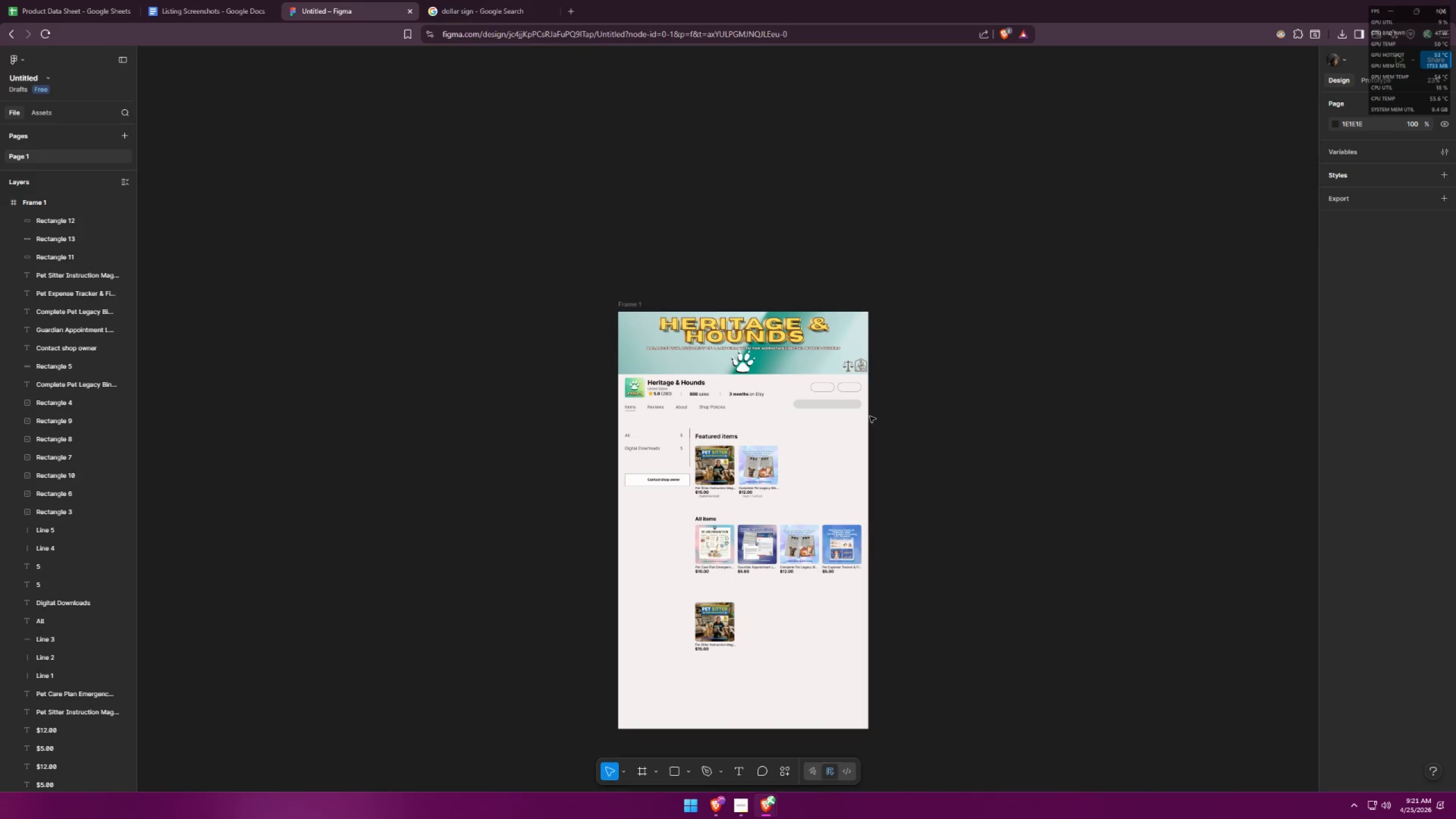 
hold_key(key=ControlLeft, duration=0.67)
 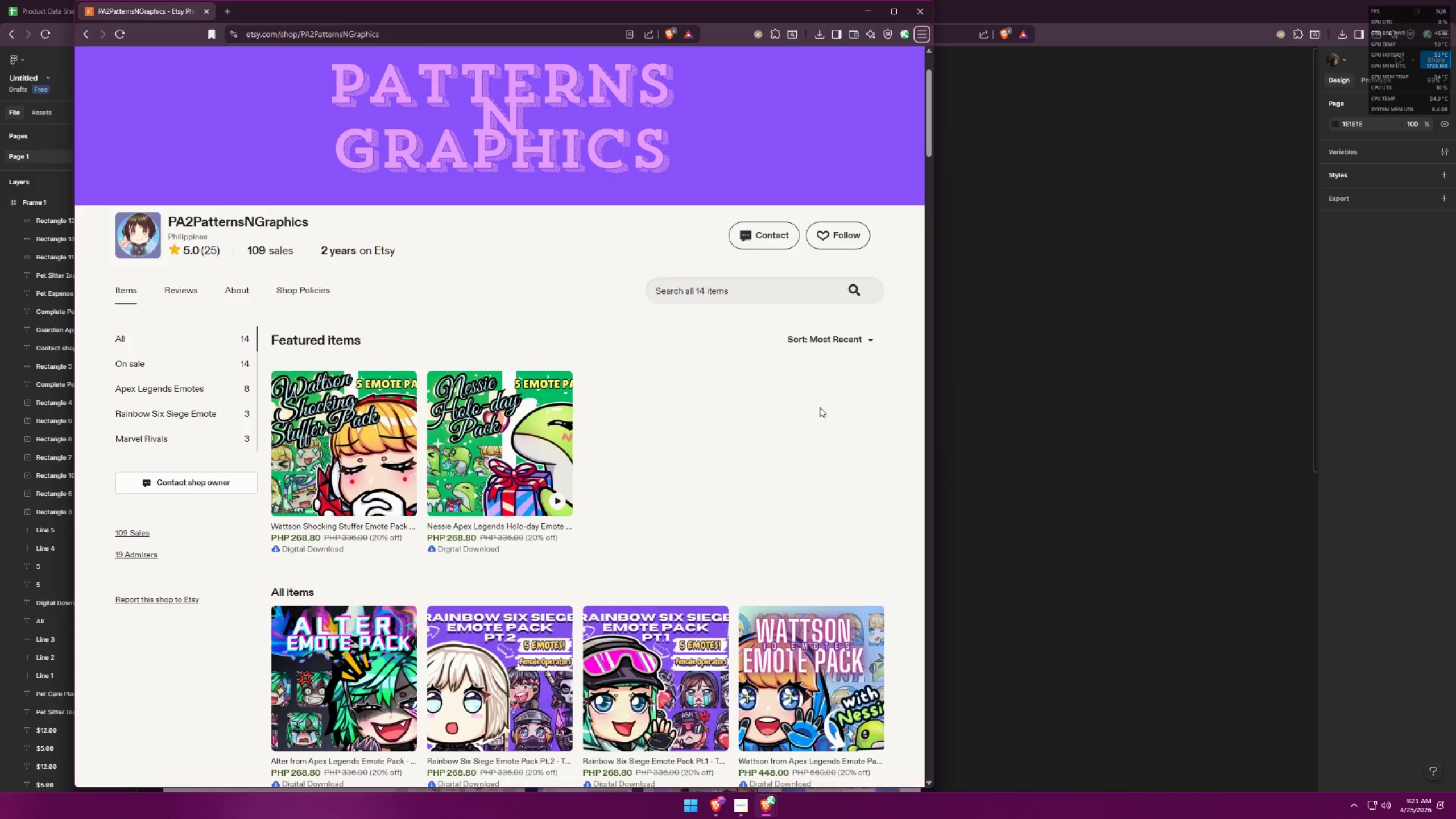 
hold_key(key=ControlLeft, duration=24.31)
 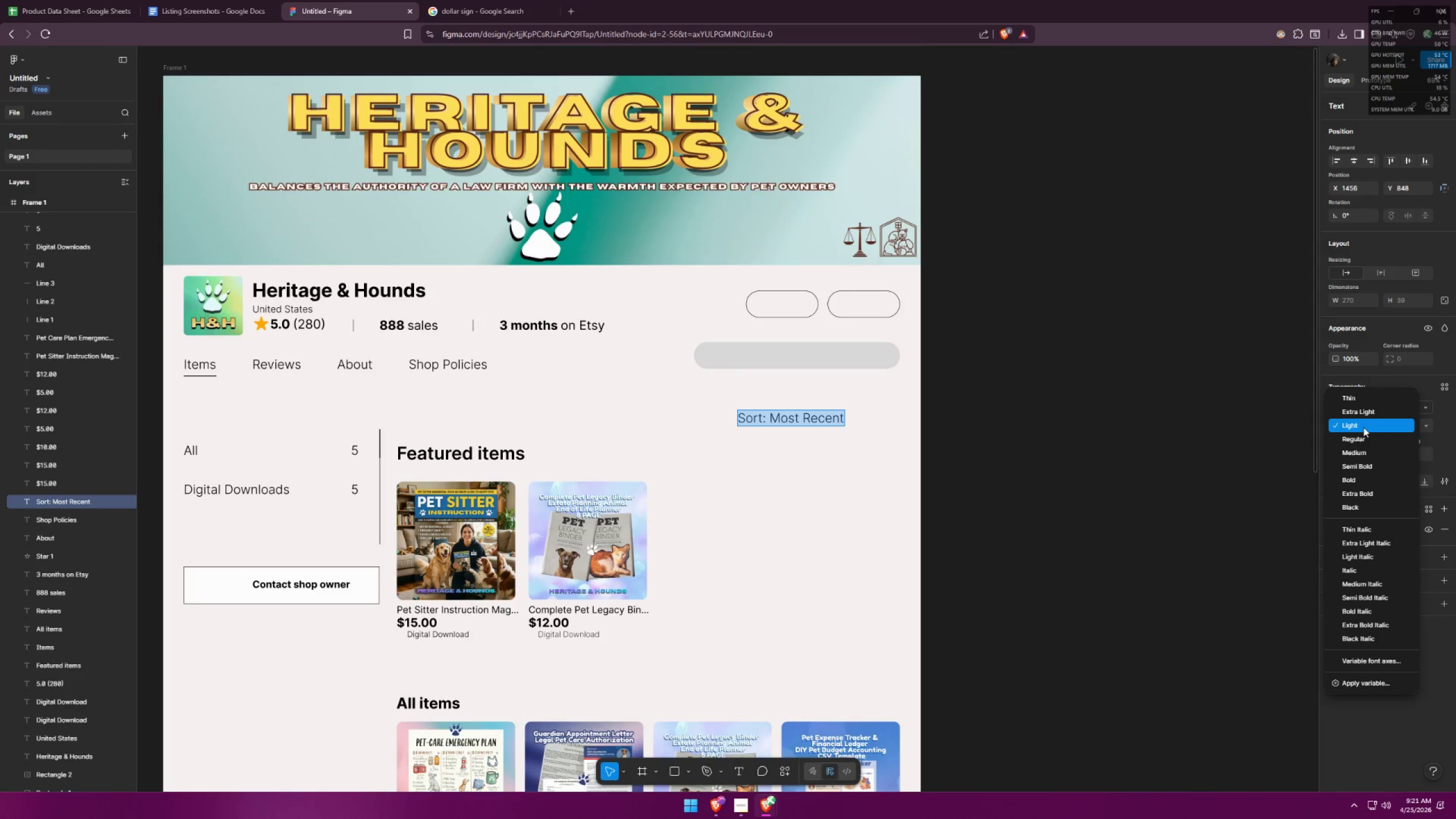 
key(Alt+AltLeft)
 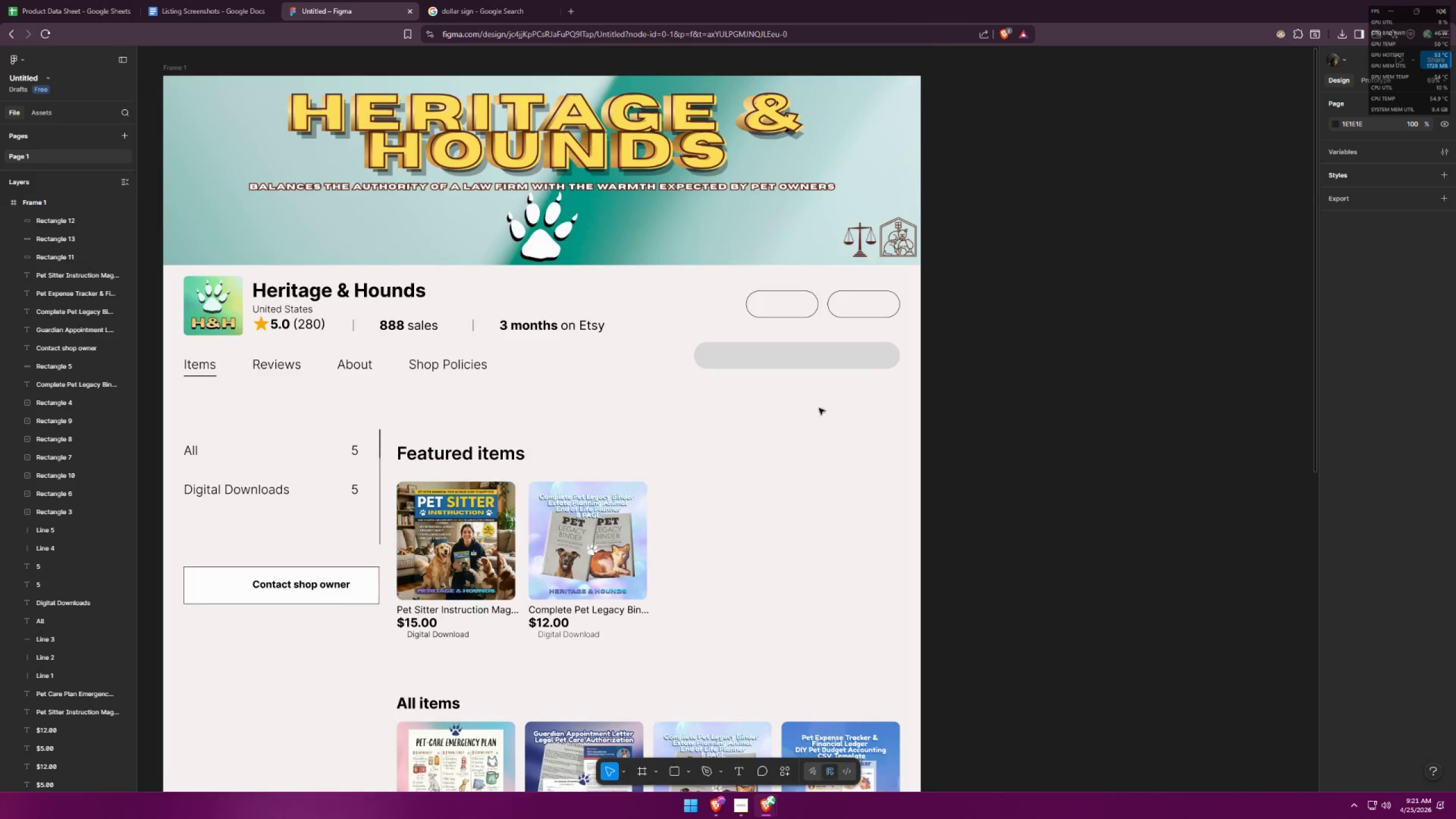 
key(Alt+Tab)
 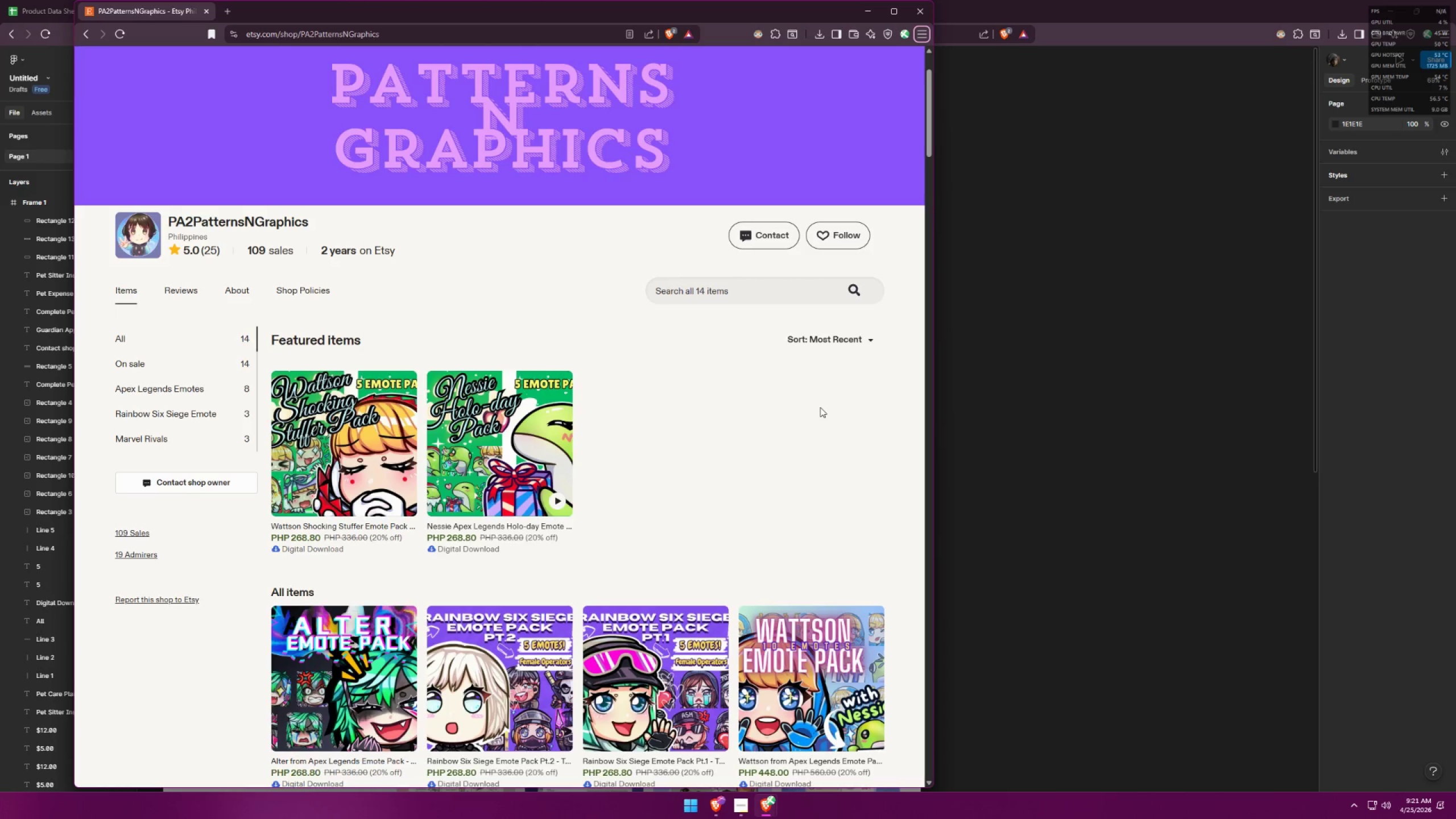 
scroll: coordinate [819, 408], scroll_direction: up, amount: 9.0
 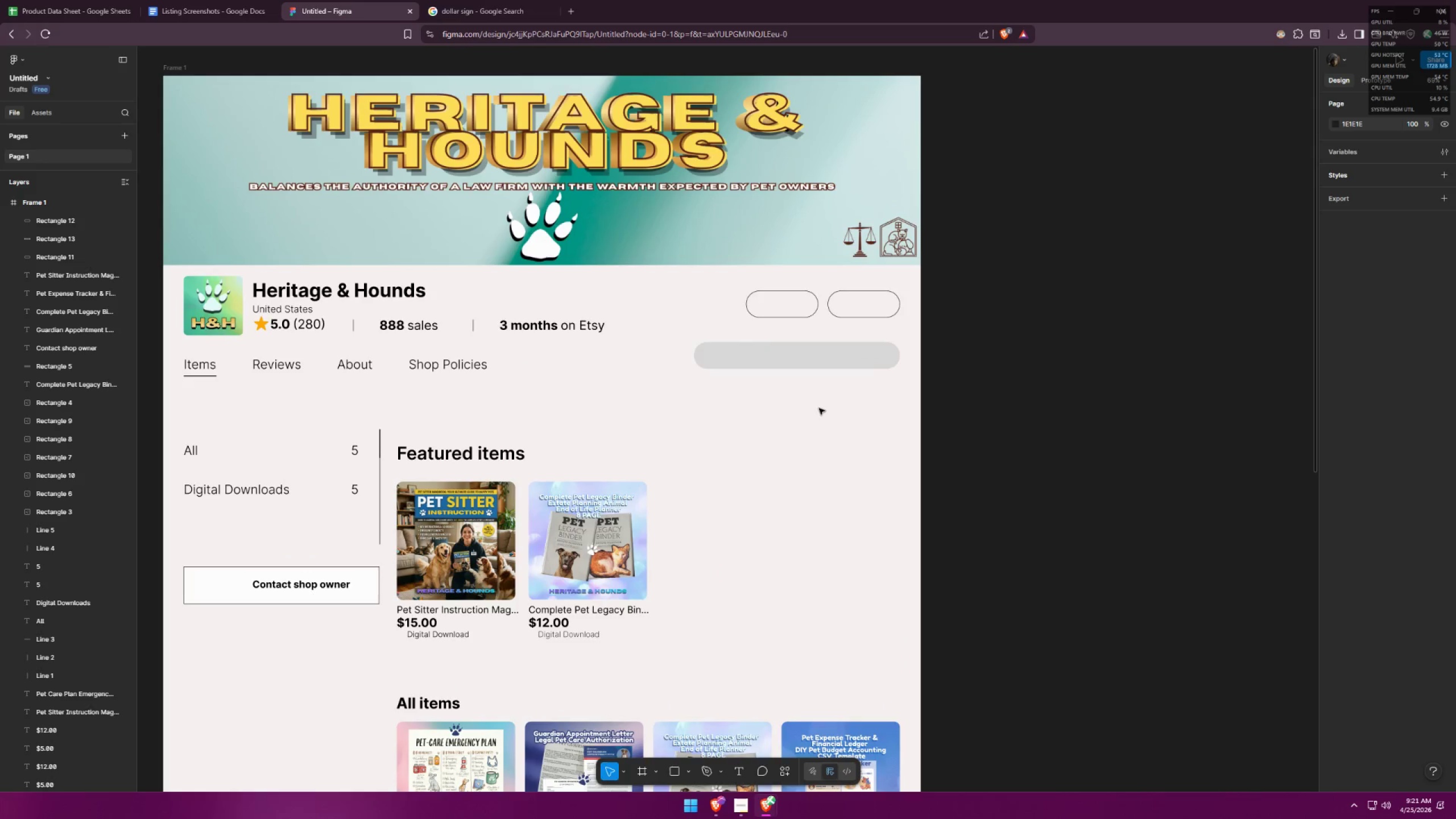 
key(Alt+AltLeft)
 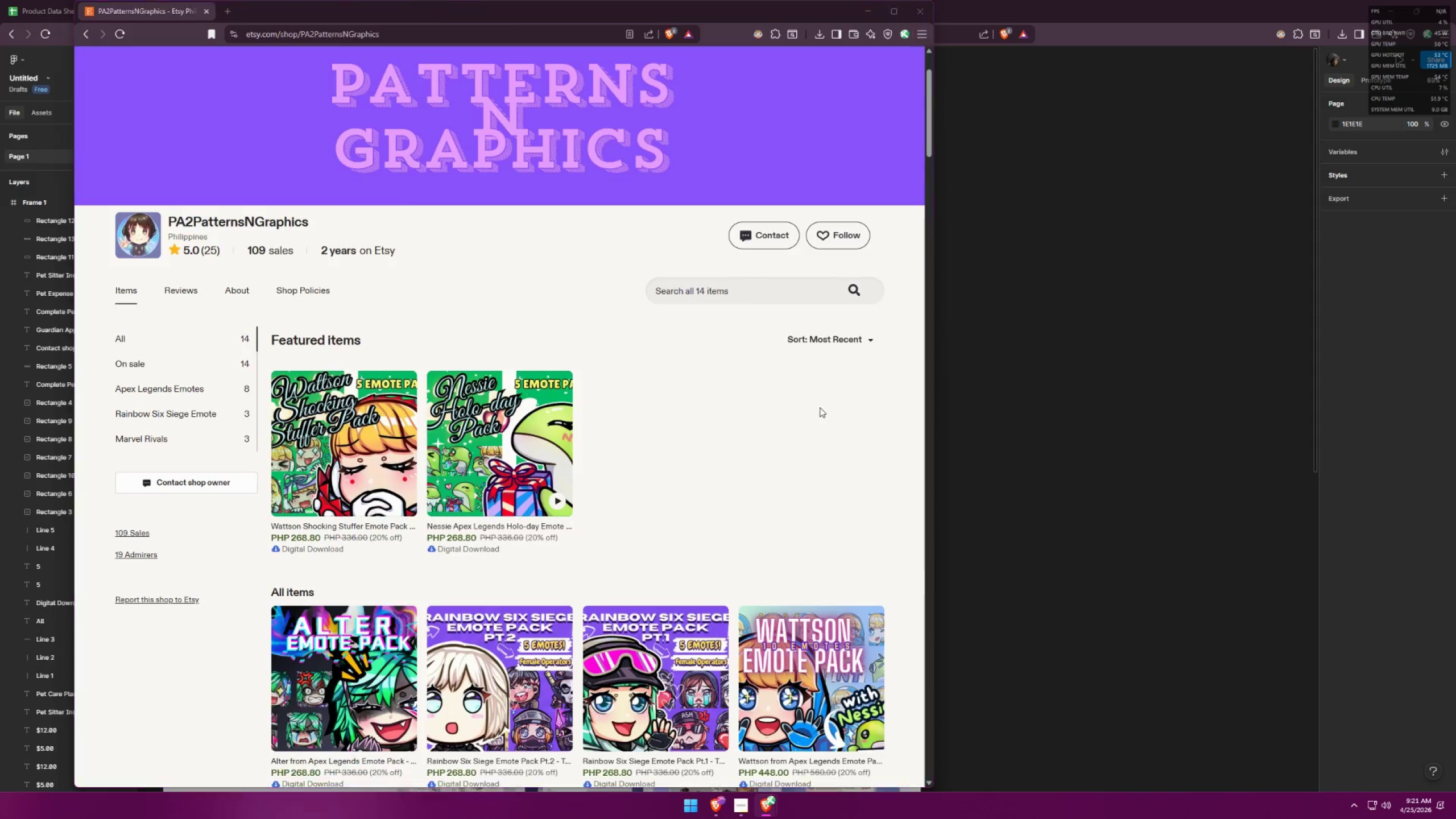 
key(Alt+Tab)
 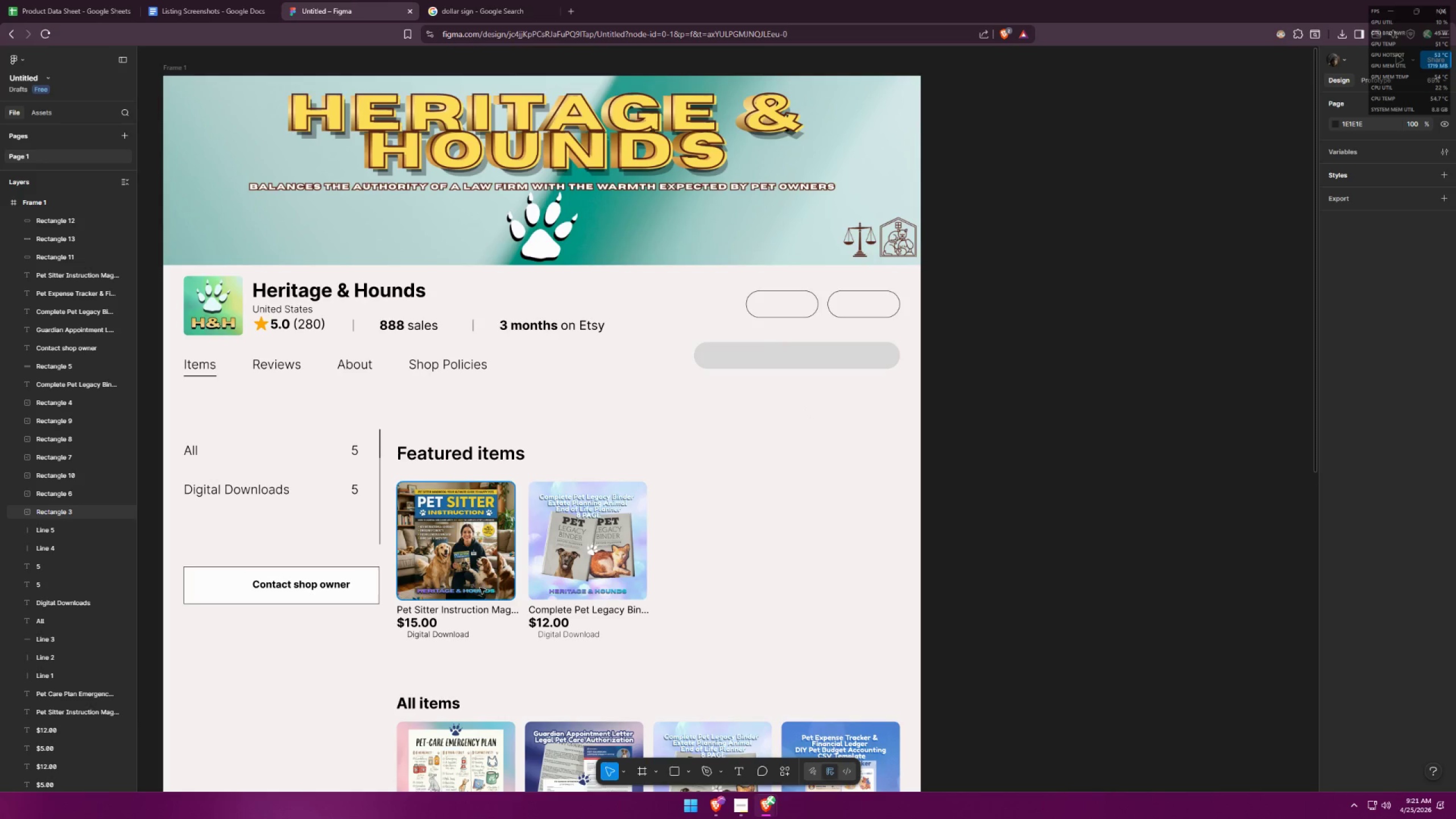 
key(Alt+AltLeft)
 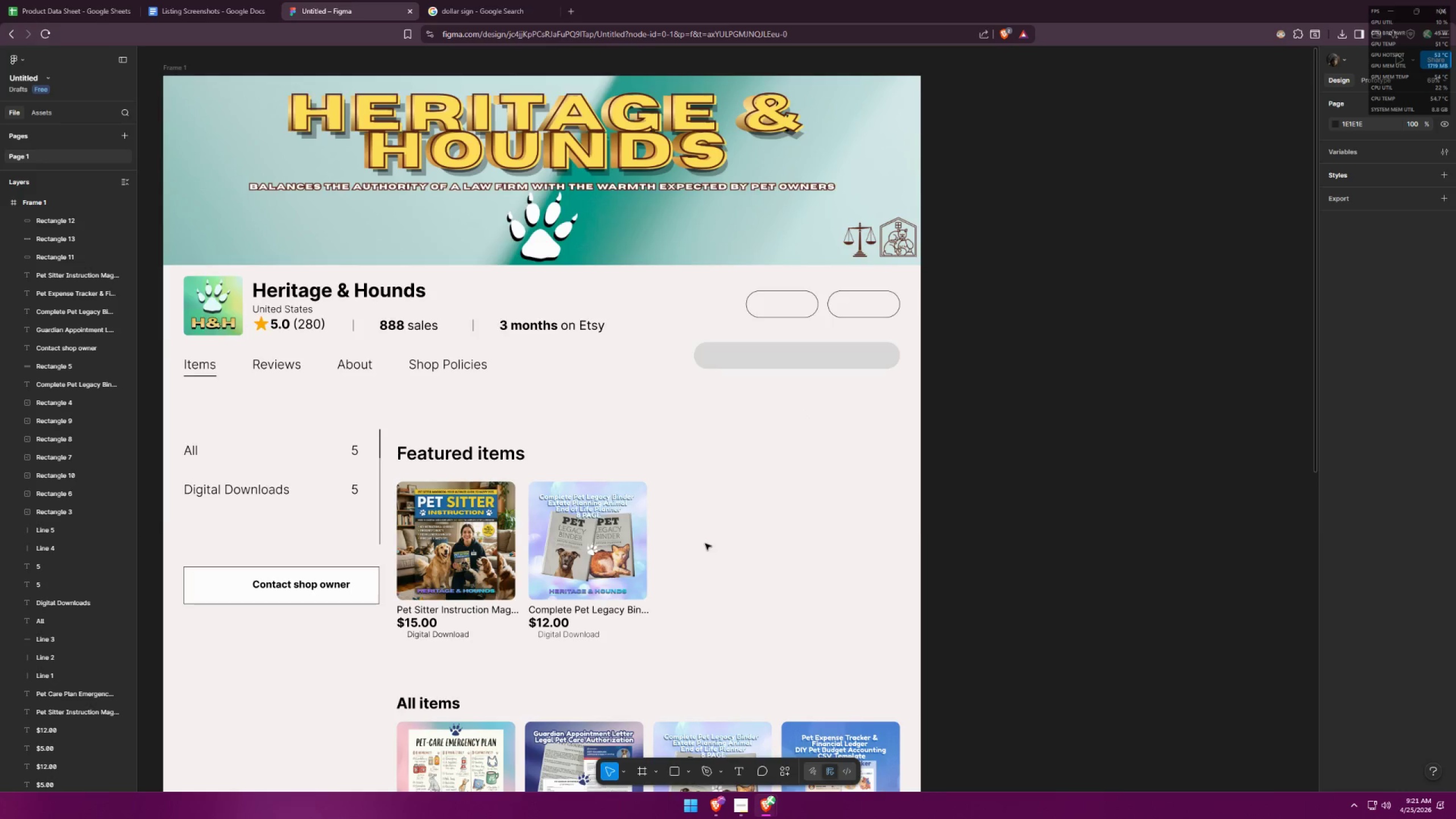 
key(Alt+Tab)
 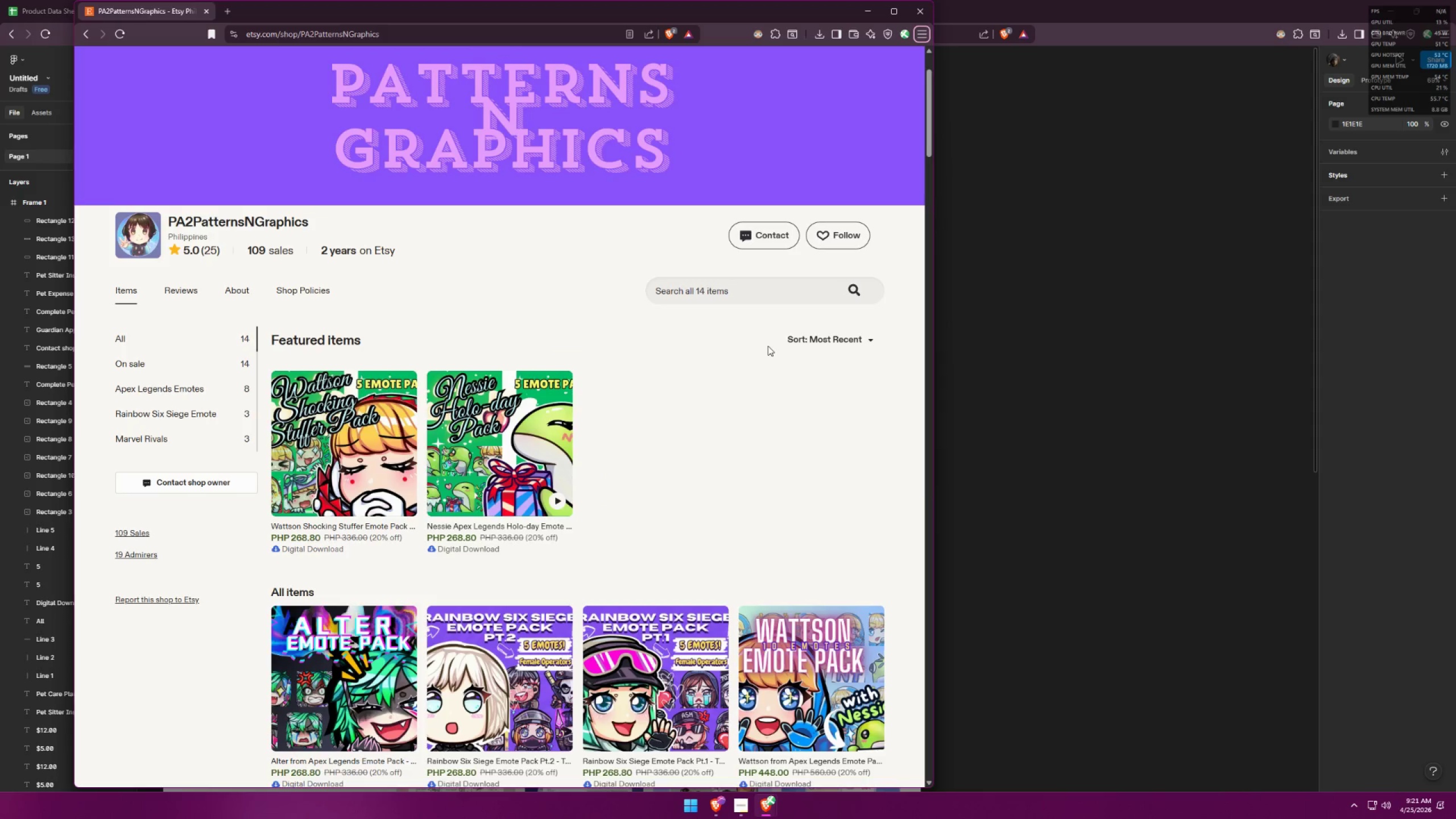 
key(Alt+AltLeft)
 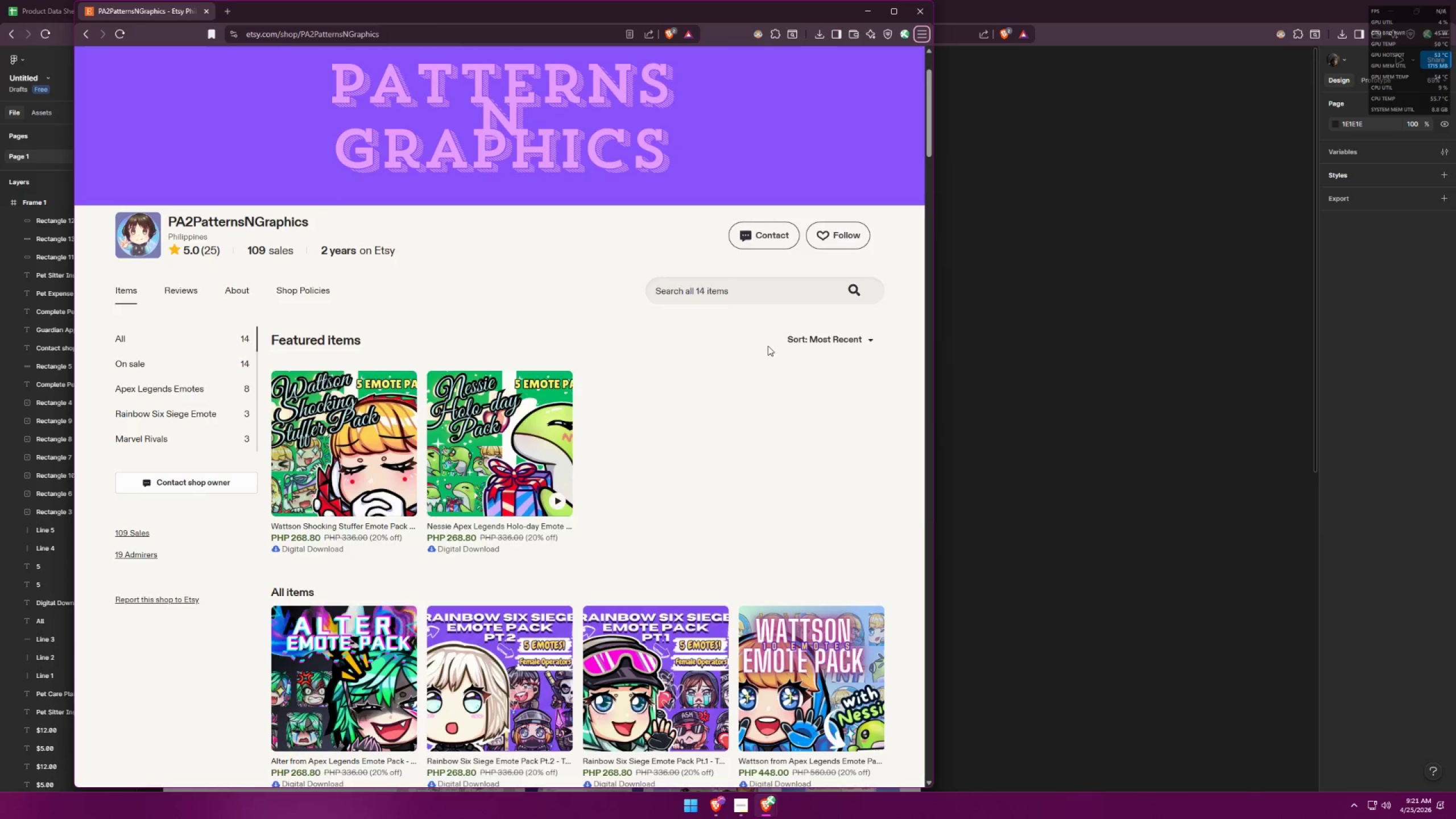 
key(Alt+Tab)
 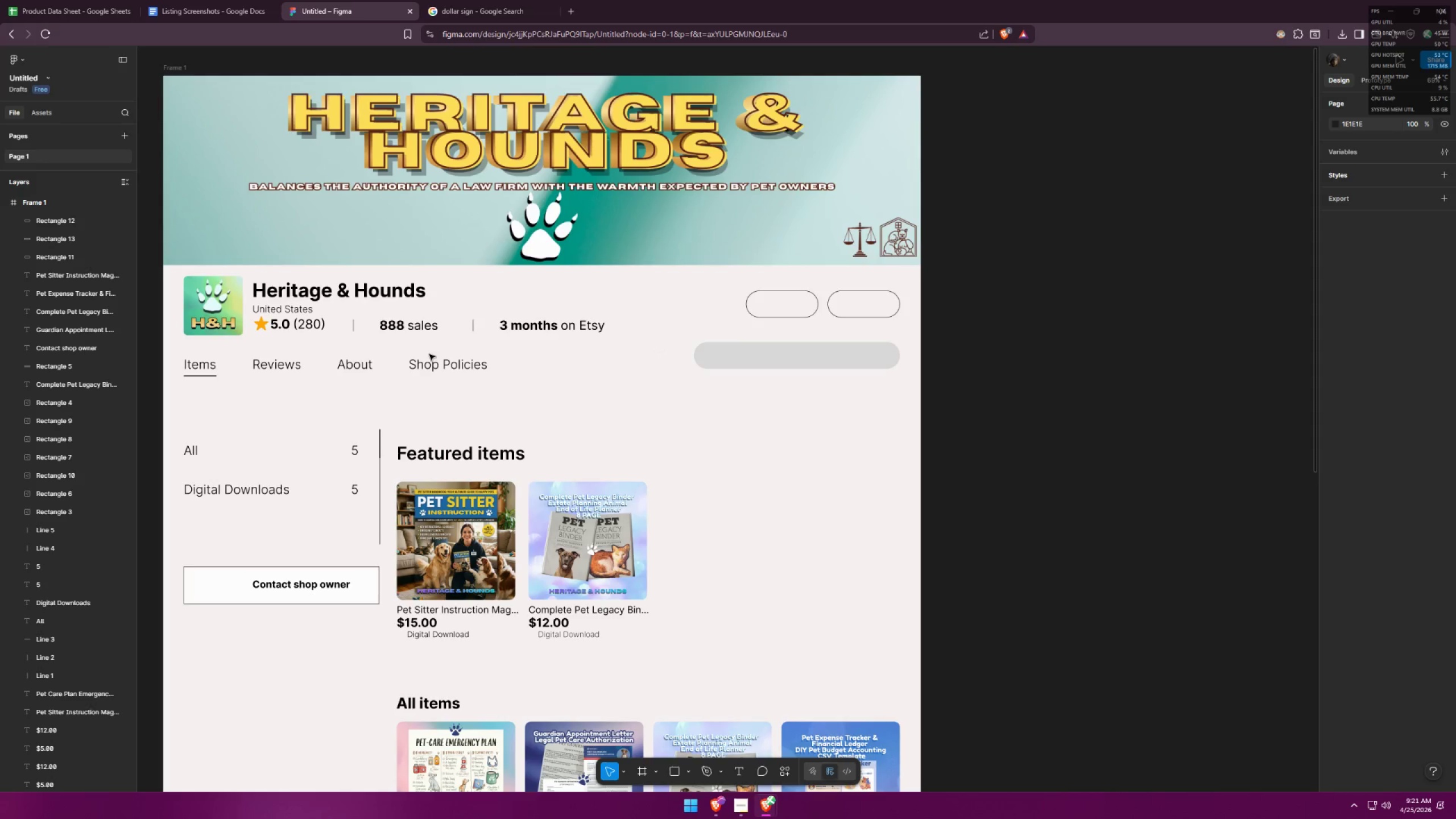 
left_click([428, 363])
 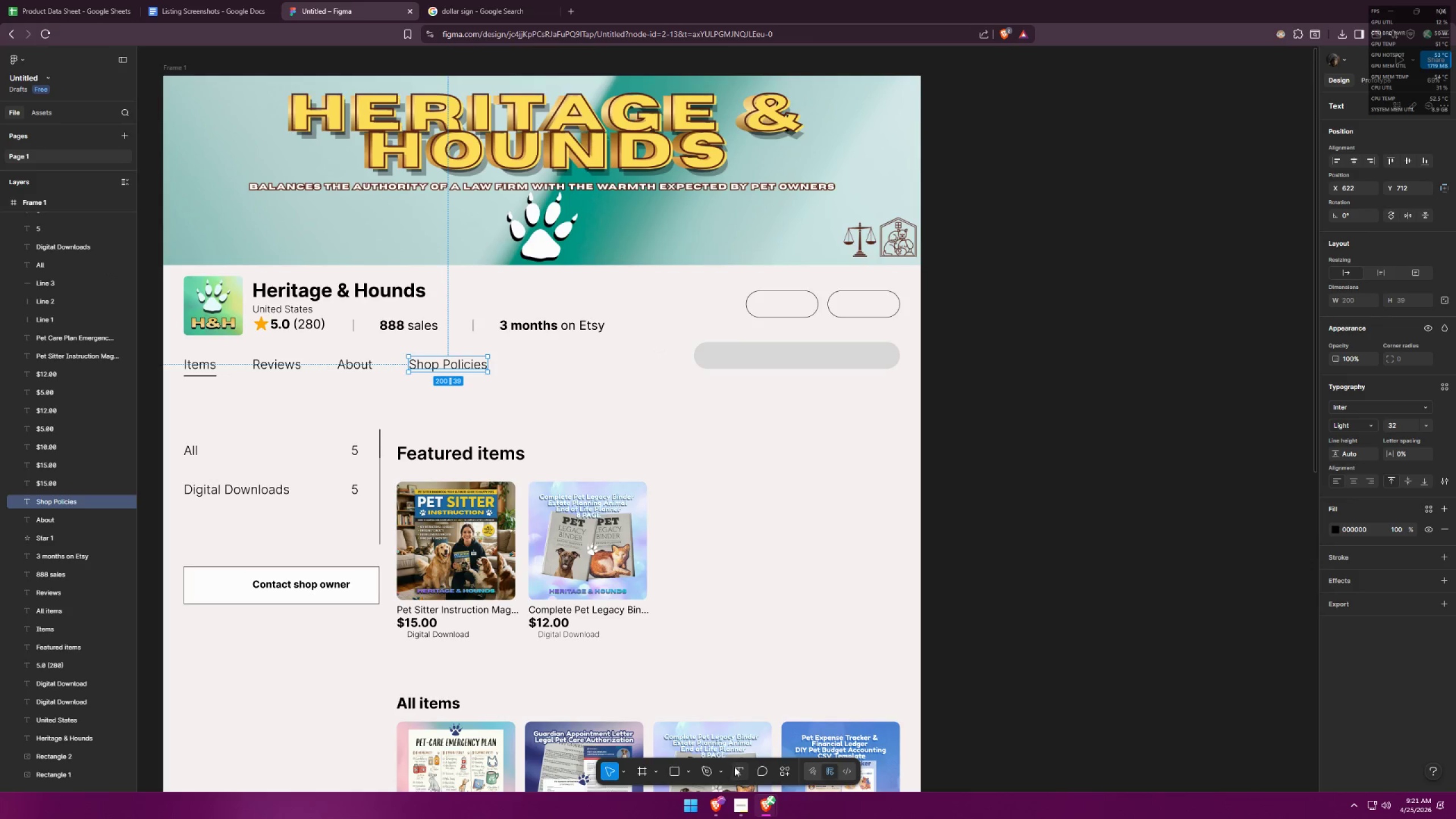 
double_click([738, 410])
 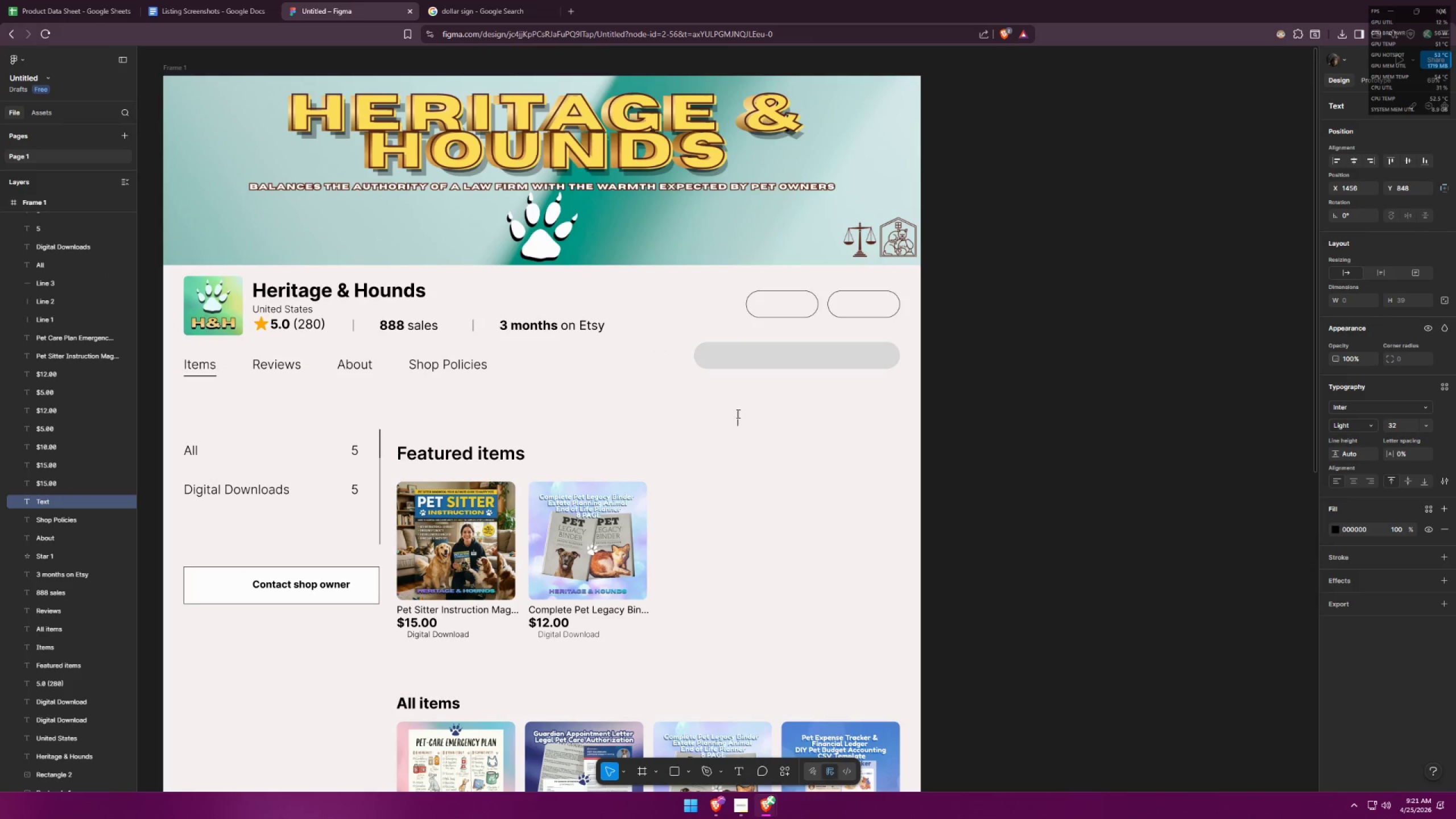 
type(so)
 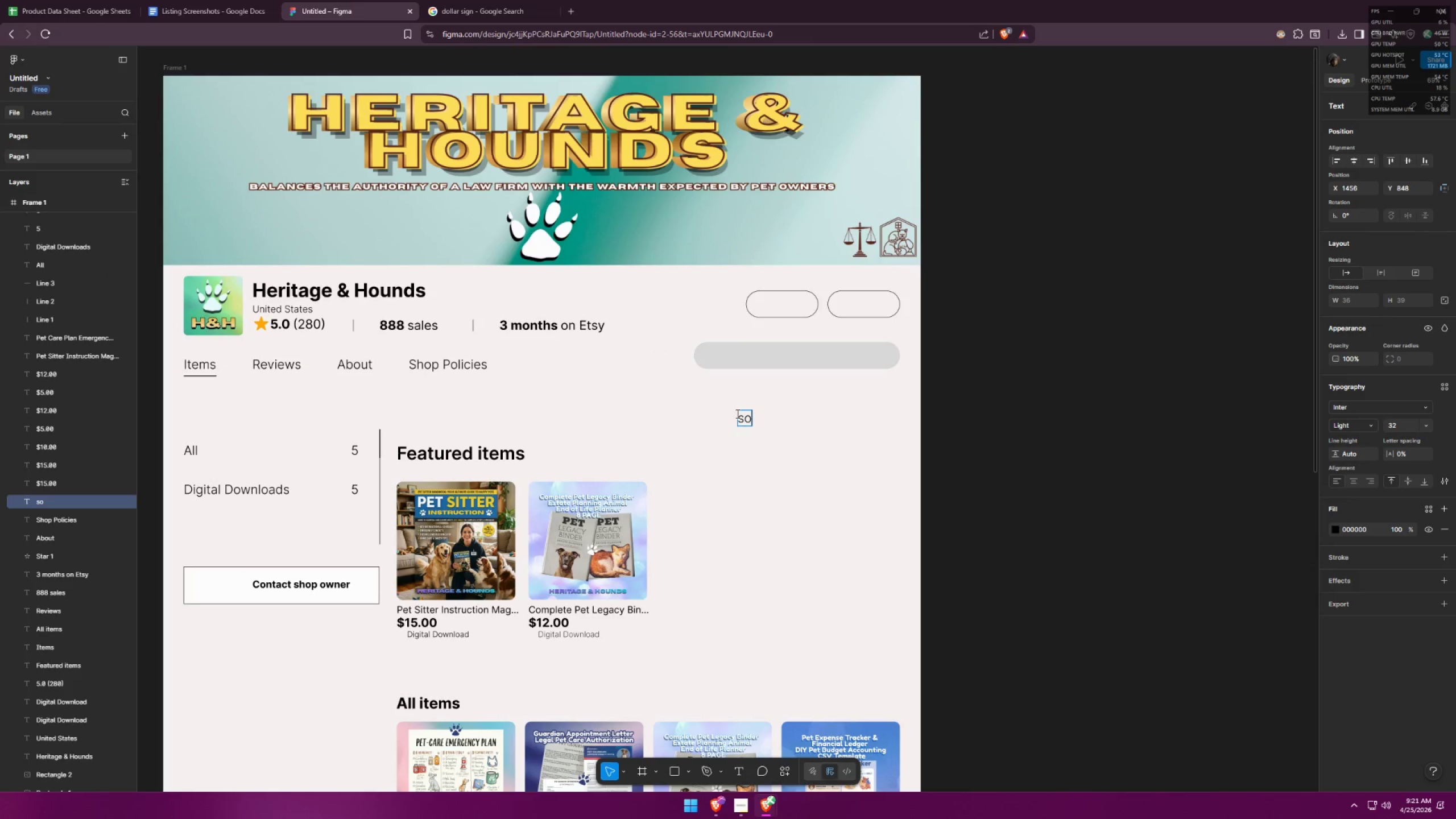 
key(Alt+AltLeft)
 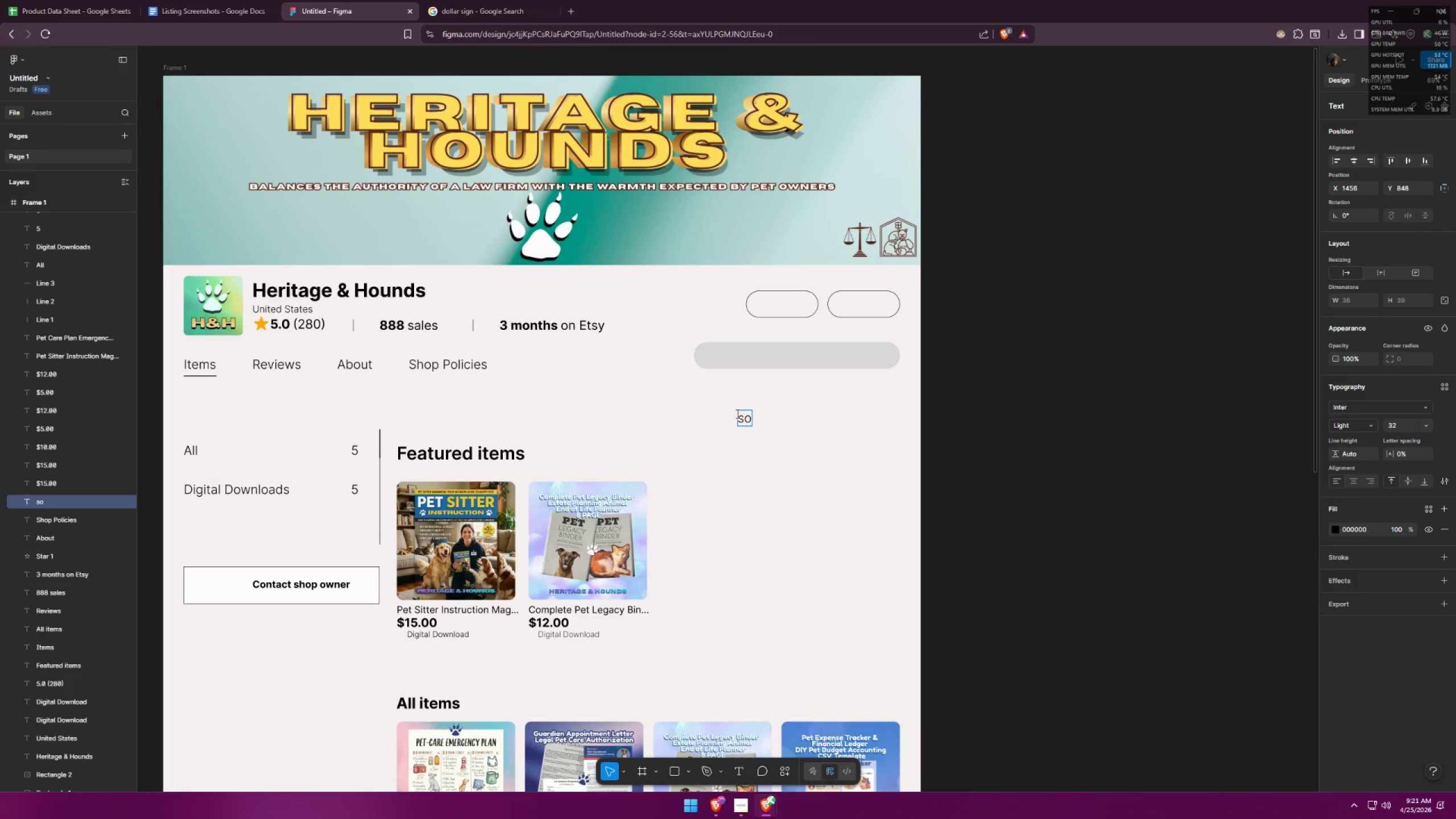 
key(Alt+Tab)
 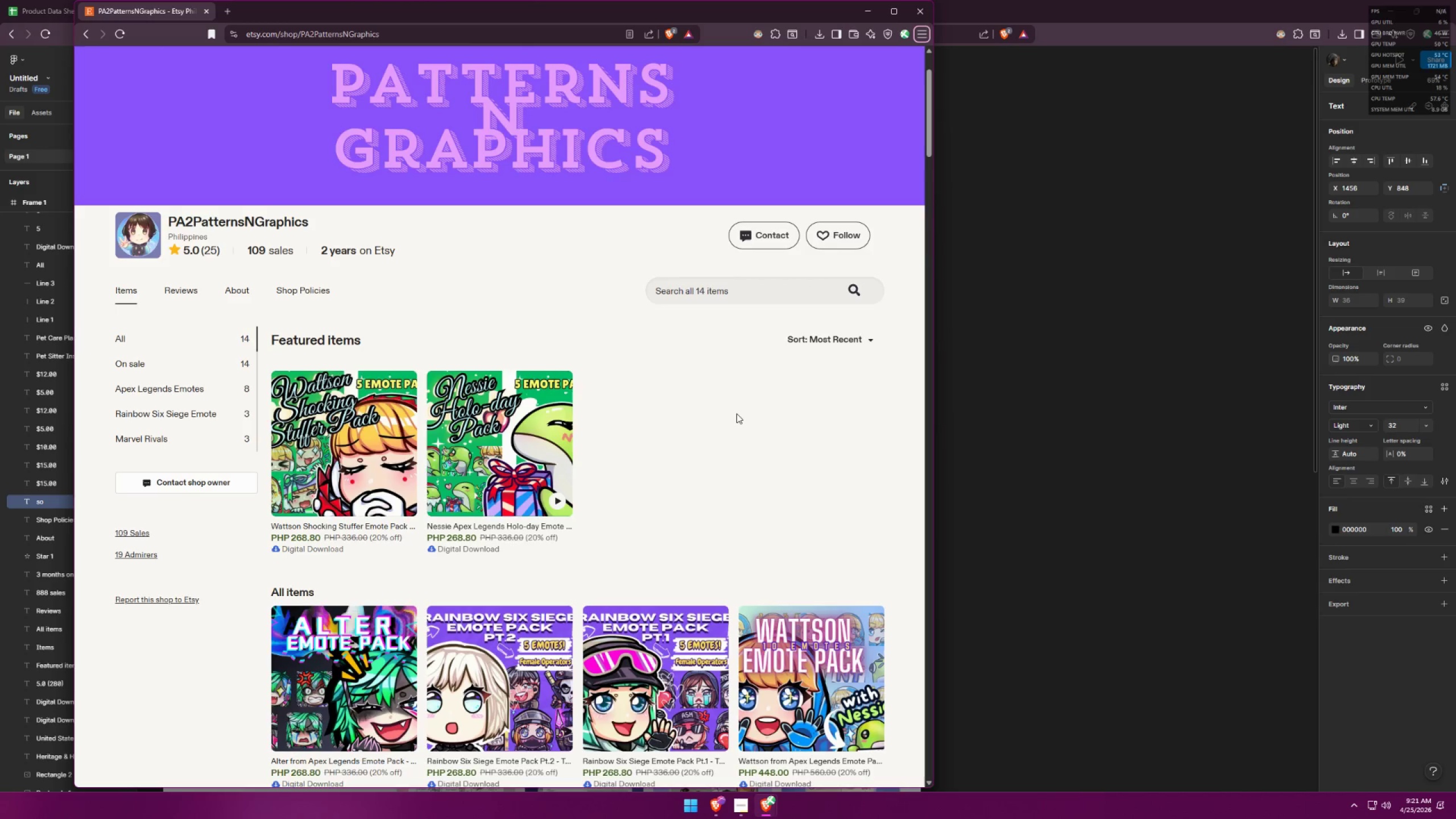 
key(Alt+AltLeft)
 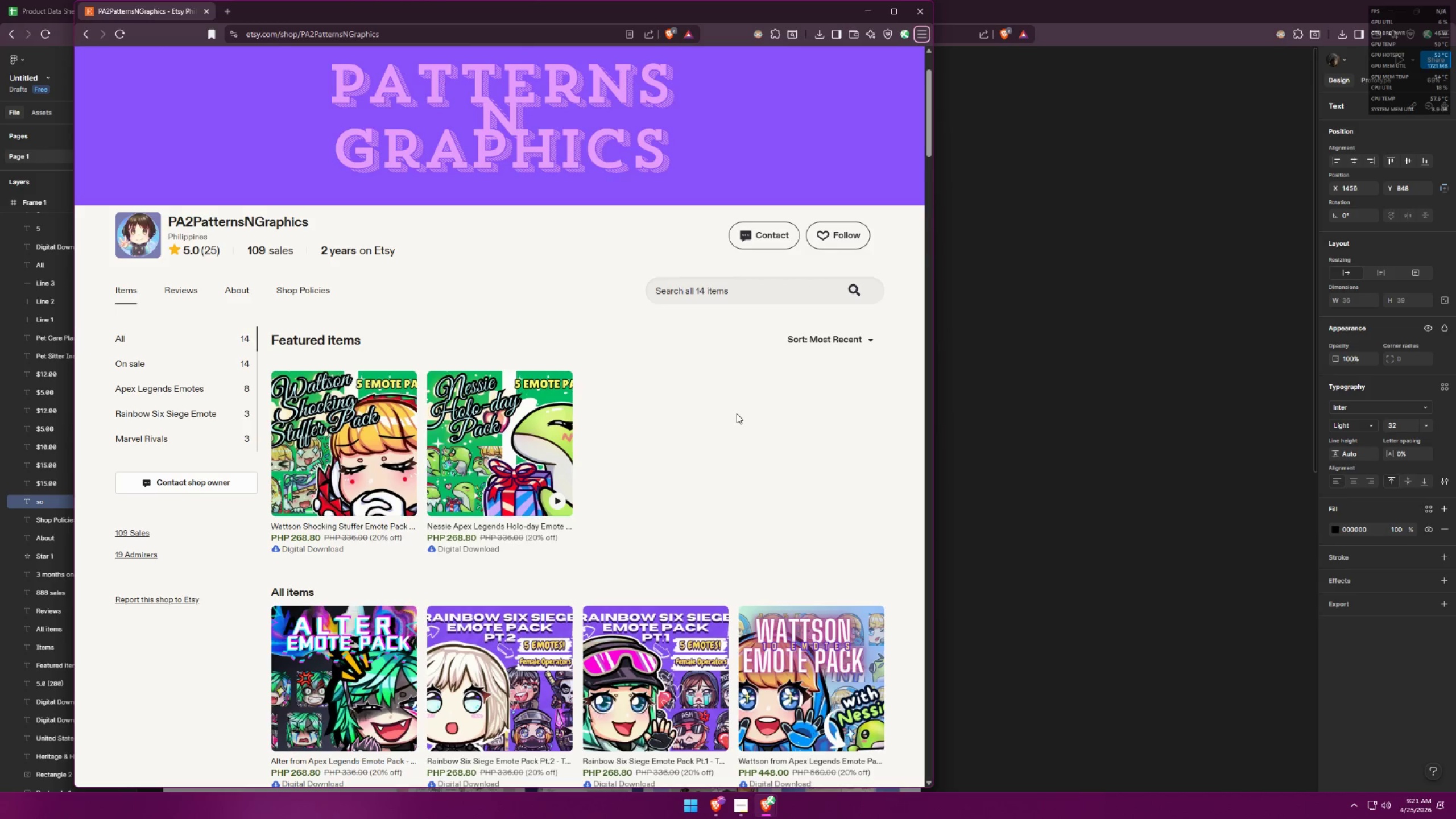 
key(Tab)
key(Backspace)
key(Backspace)
type(Sort: )
 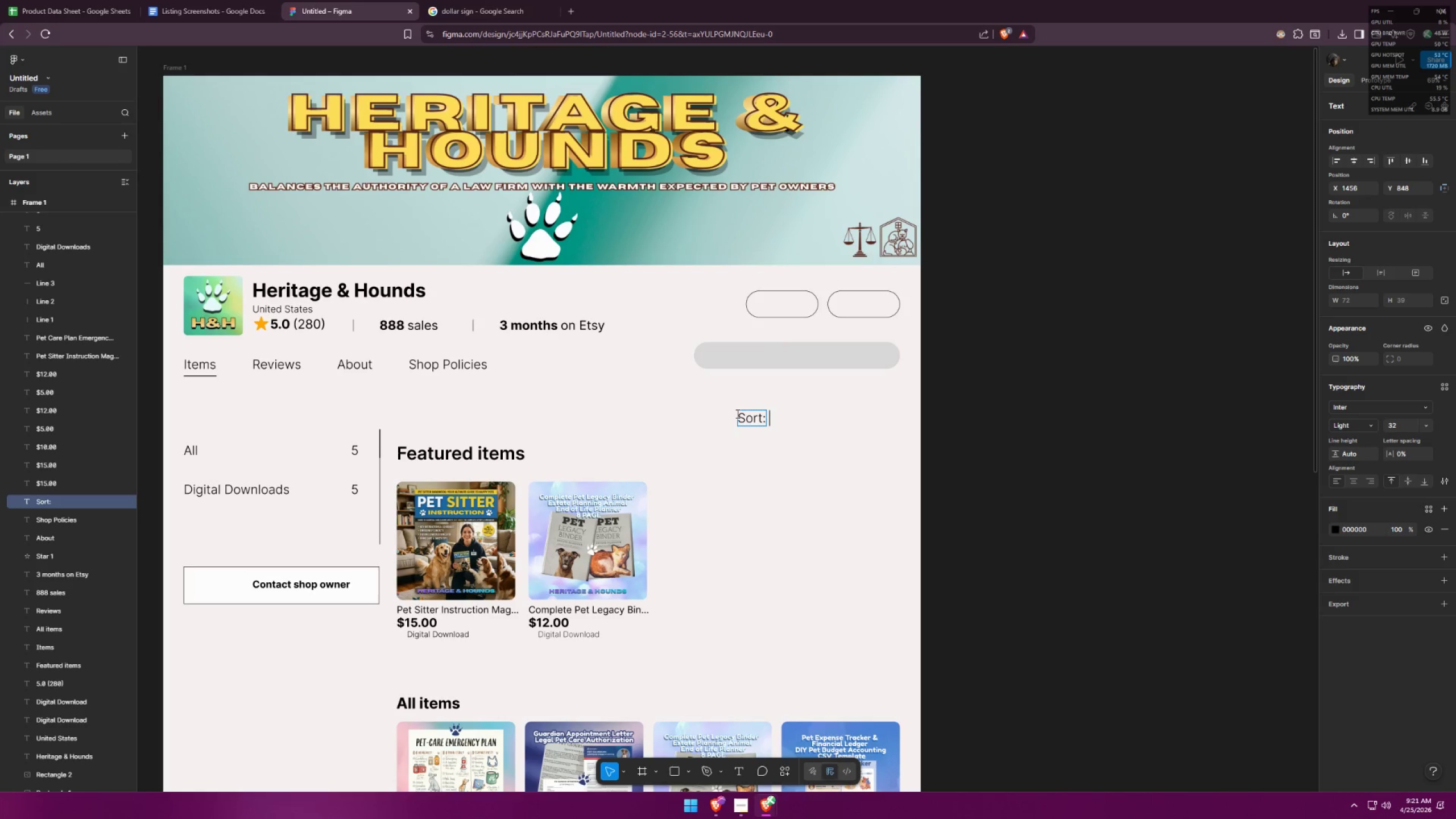 
key(Alt+AltLeft)
 